 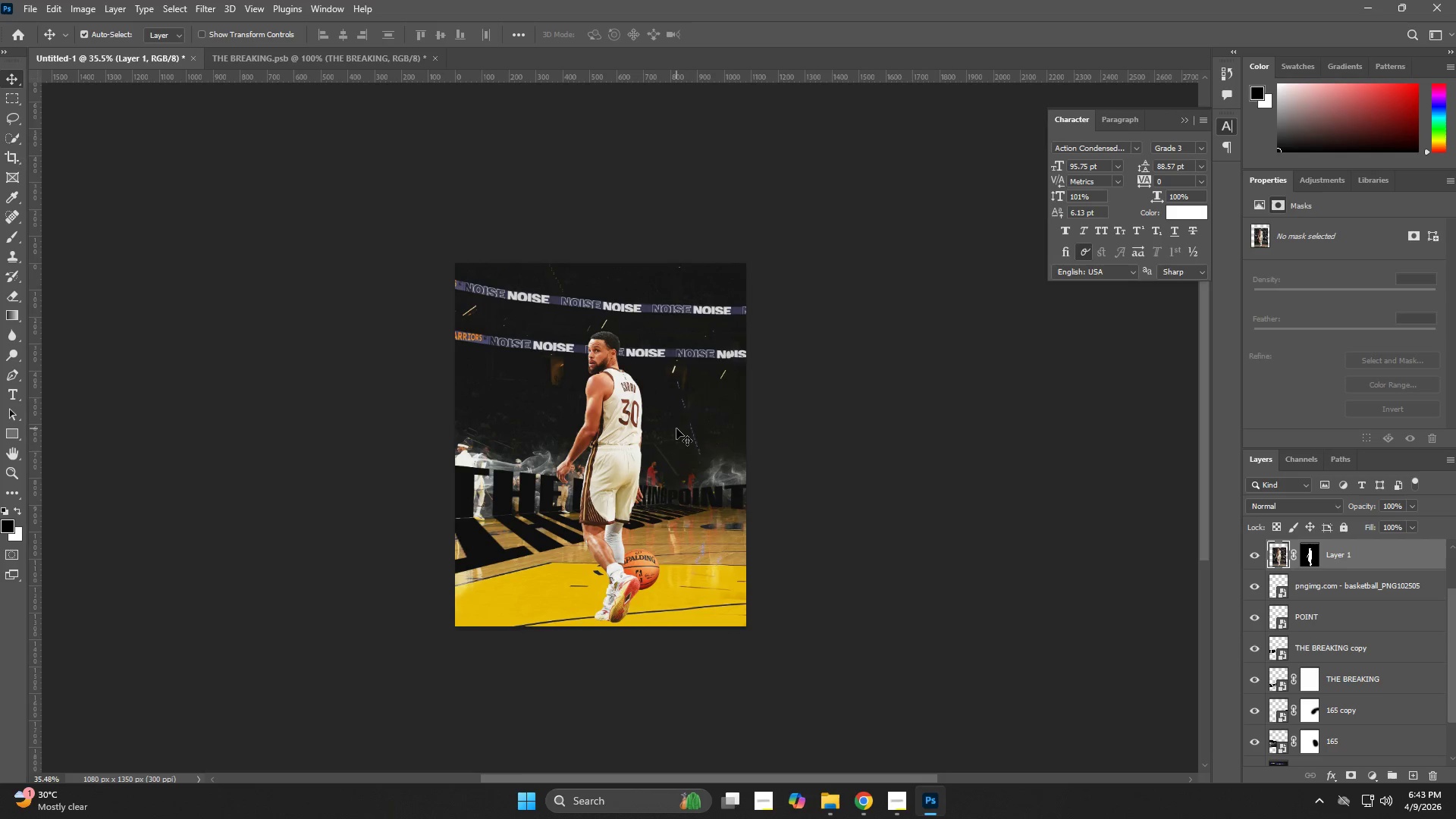 
left_click([532, 465])
 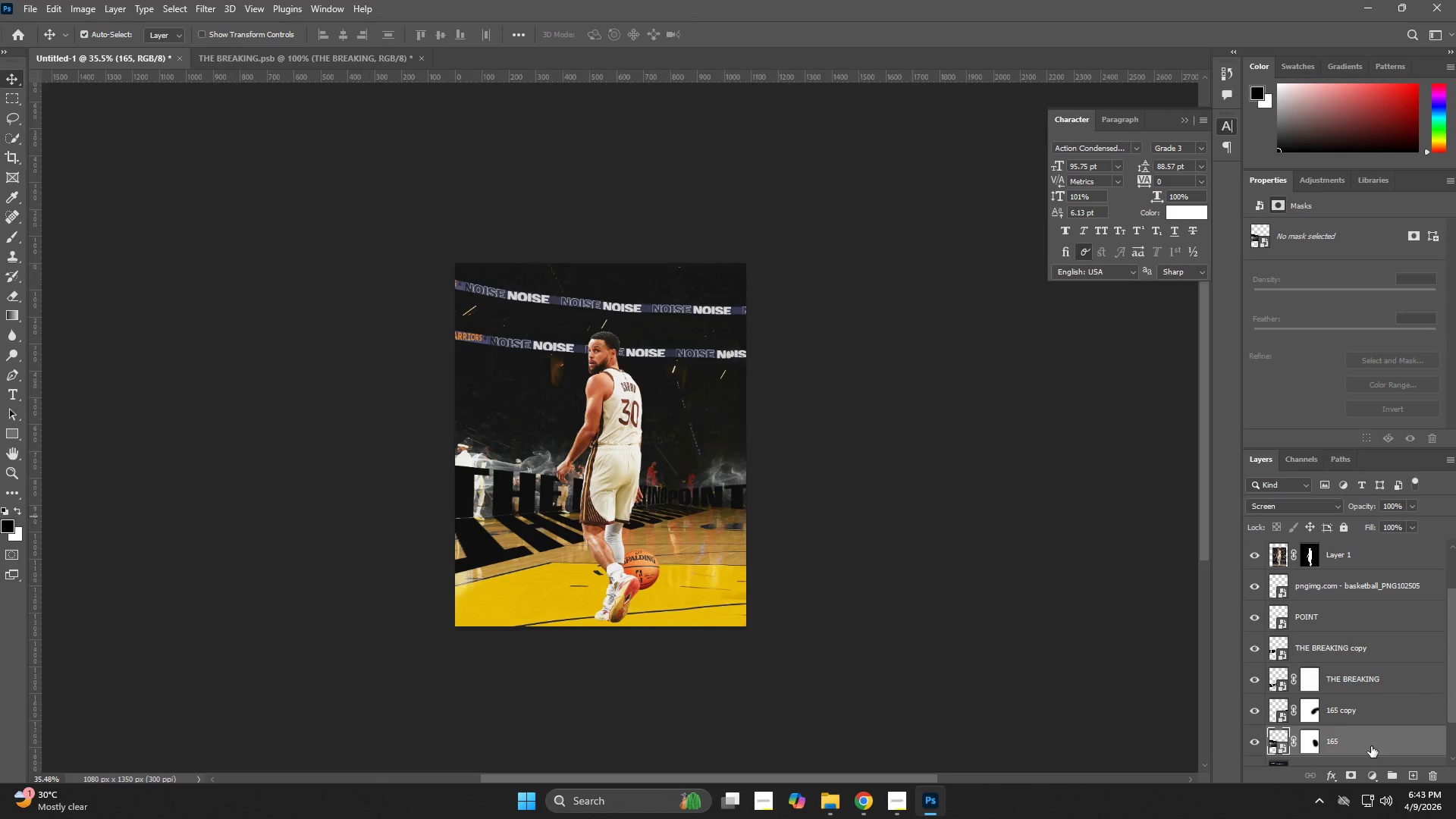 
scroll: coordinate [1371, 746], scroll_direction: down, amount: 1.0
 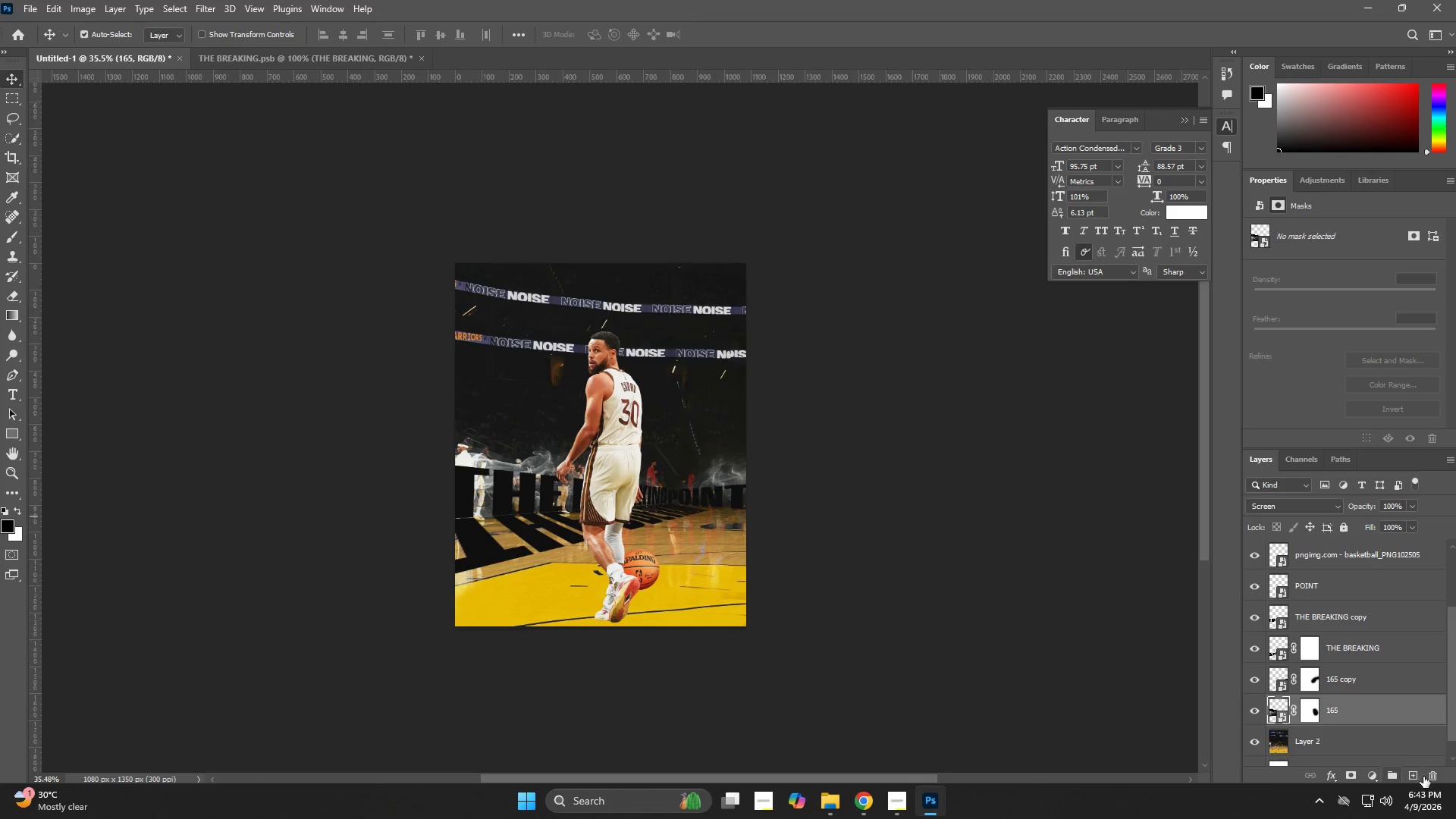 
left_click([1415, 777])
 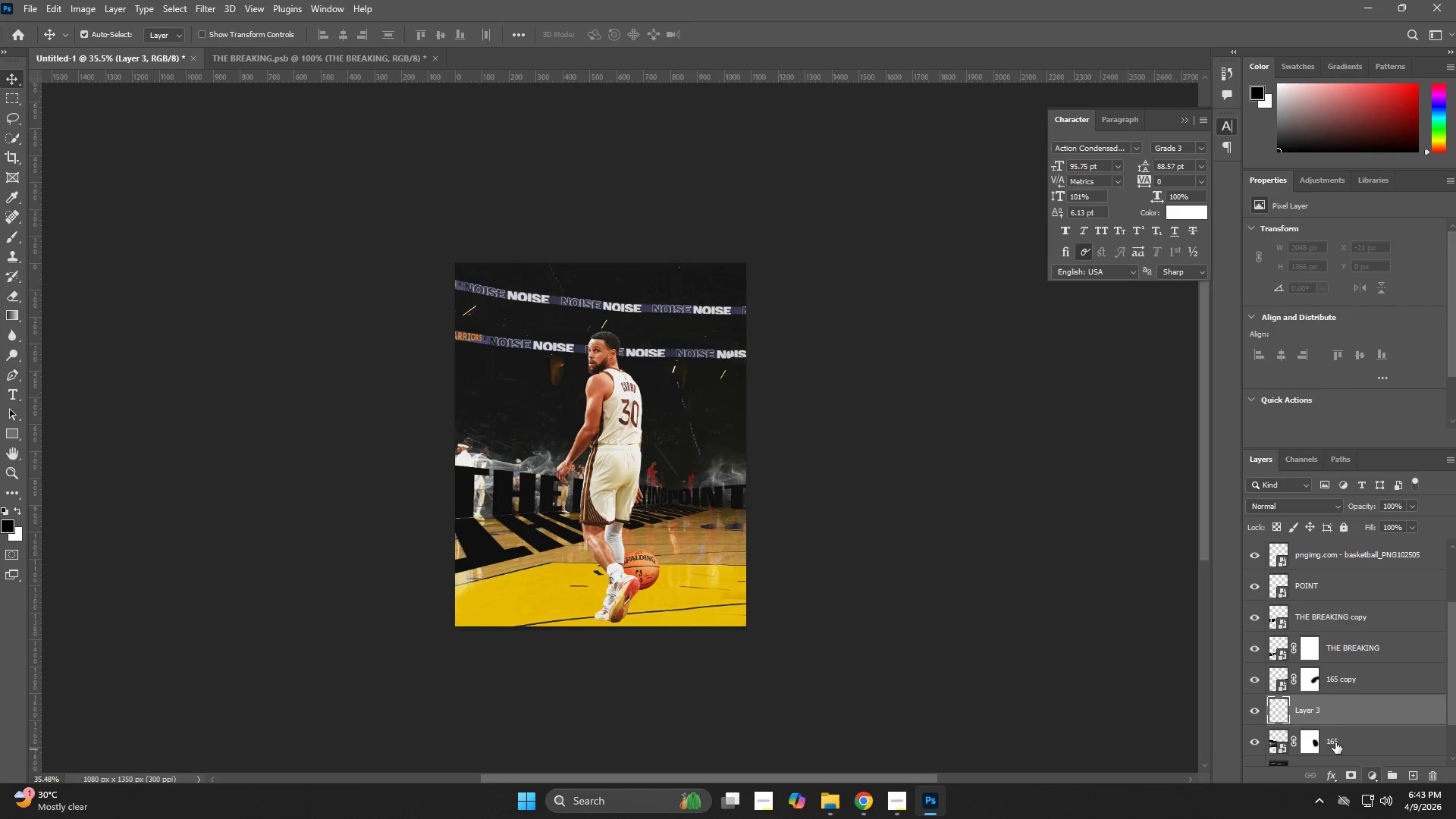 
hold_key(key=AltLeft, duration=0.53)
left_click([1339, 726])
 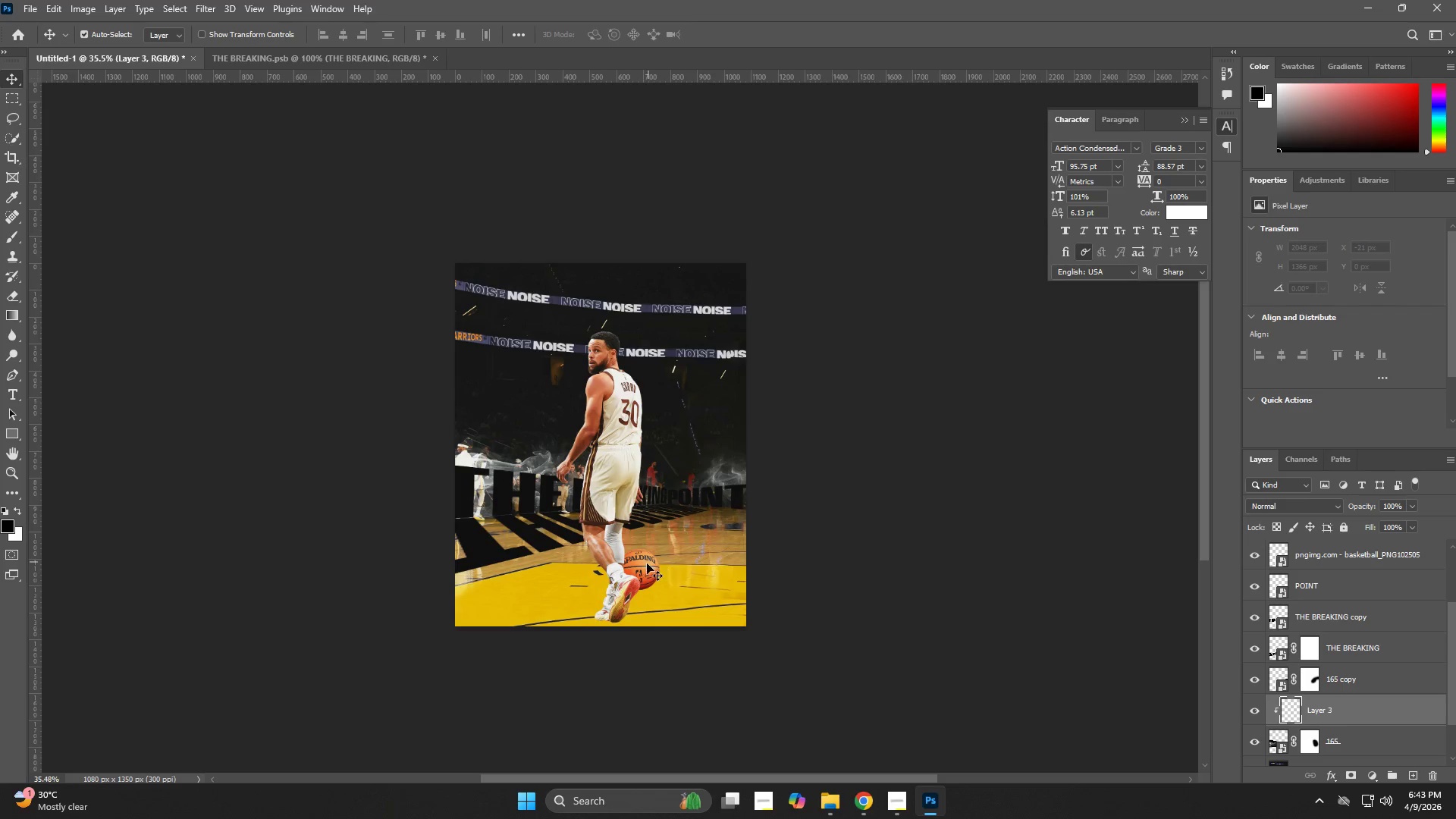 
type(zb)
 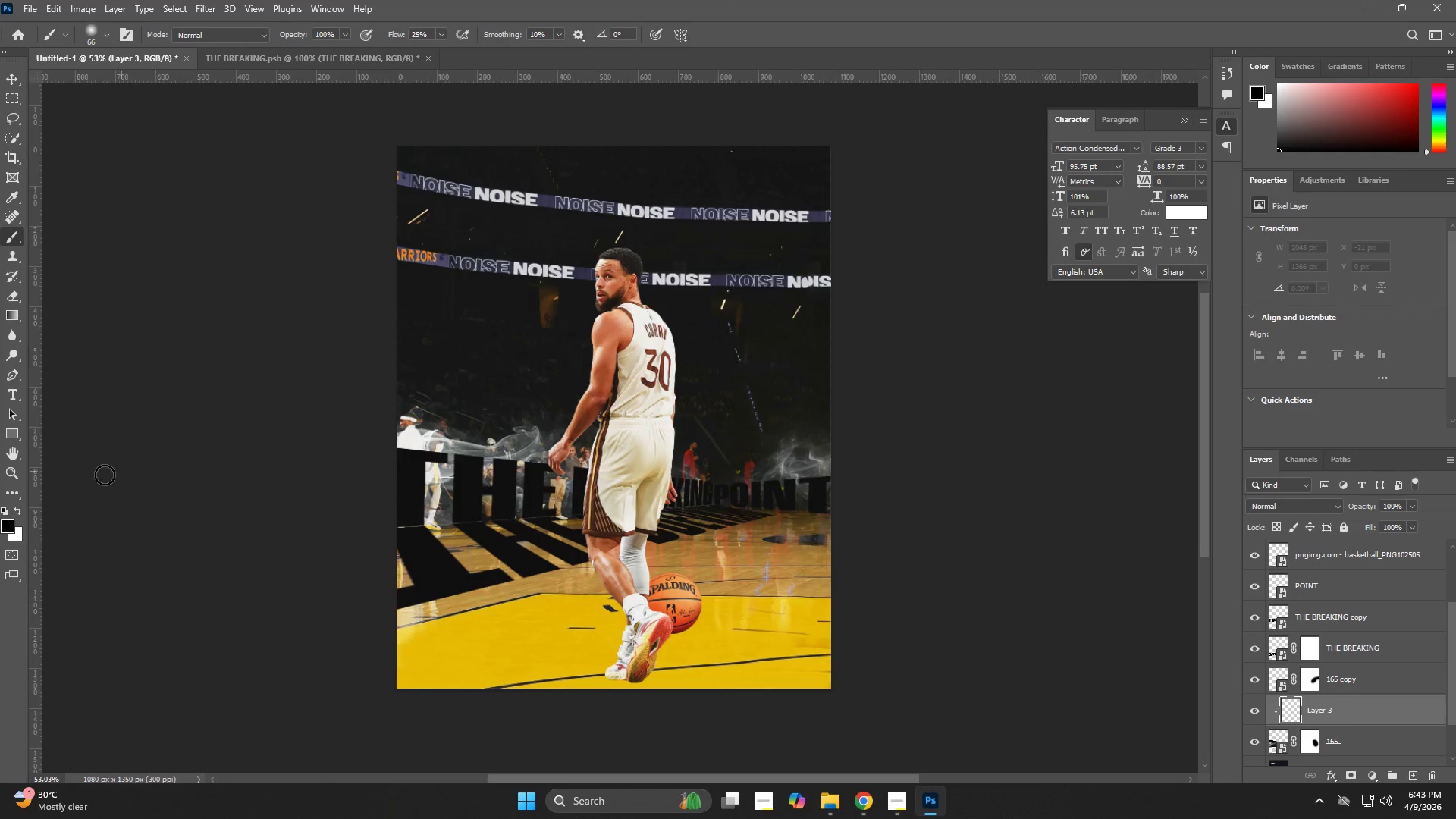 
left_click_drag(start_coordinate=[574, 500], to_coordinate=[606, 504])
 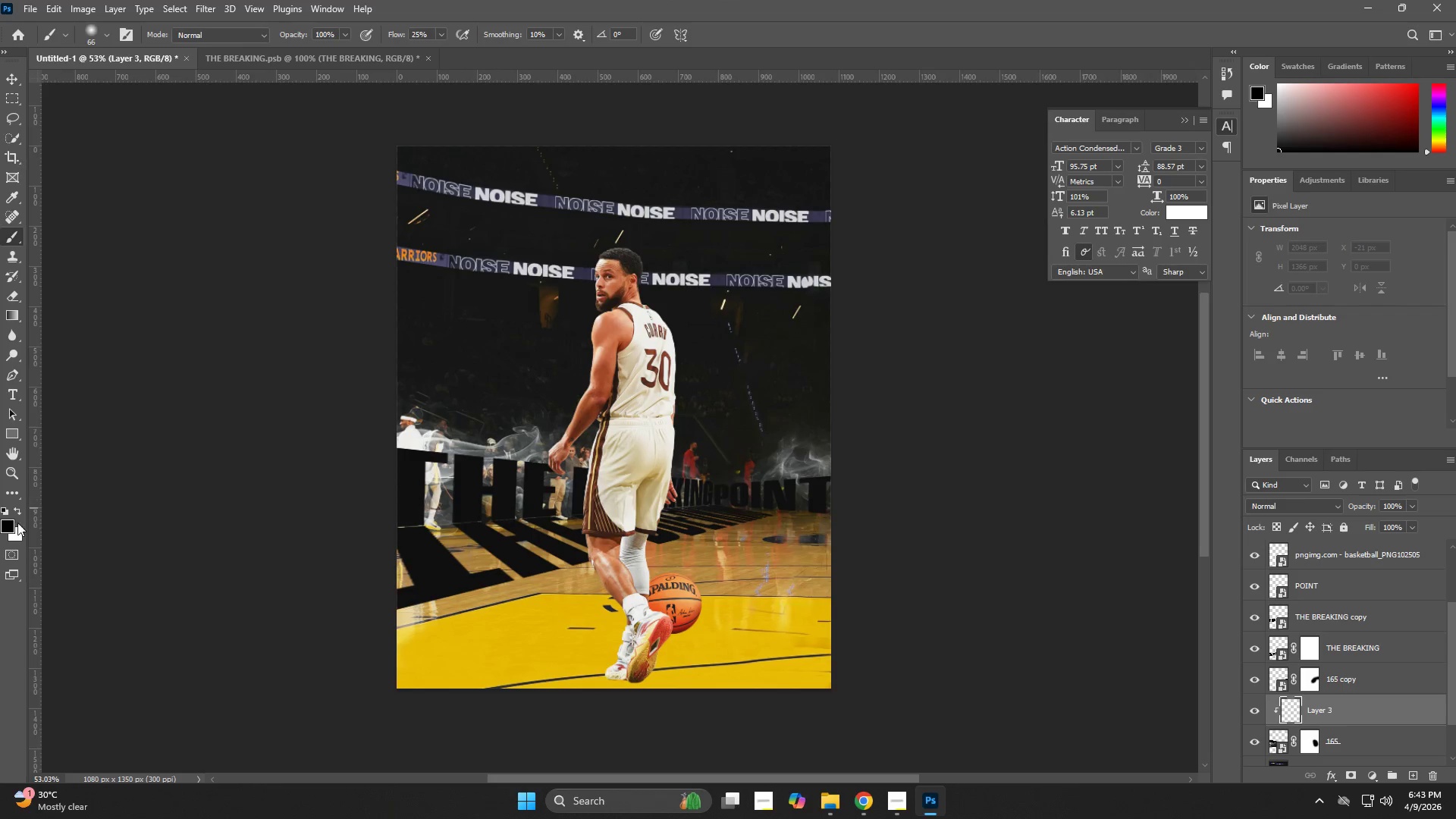 
left_click([9, 521])
 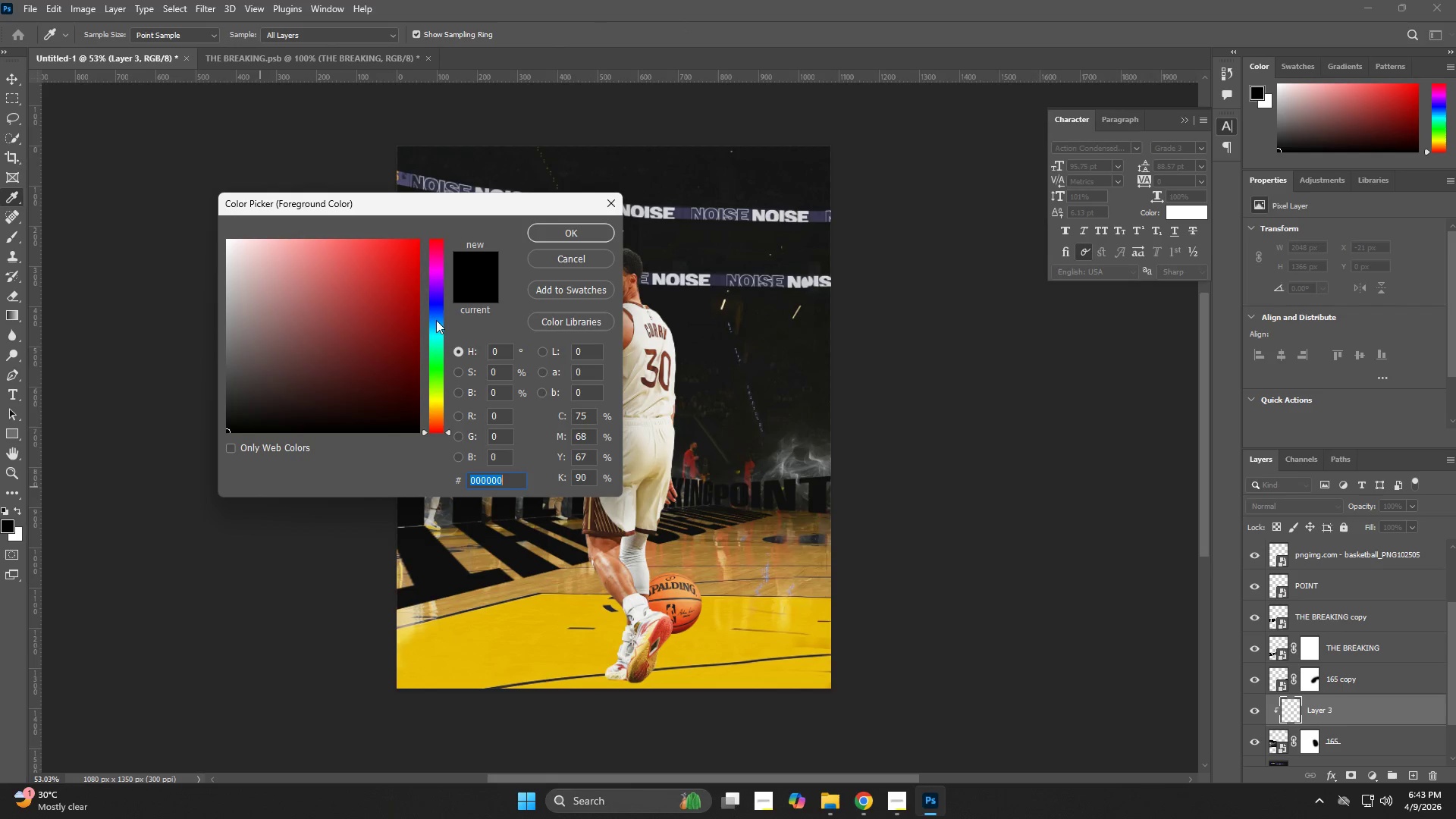 
left_click([438, 306])
 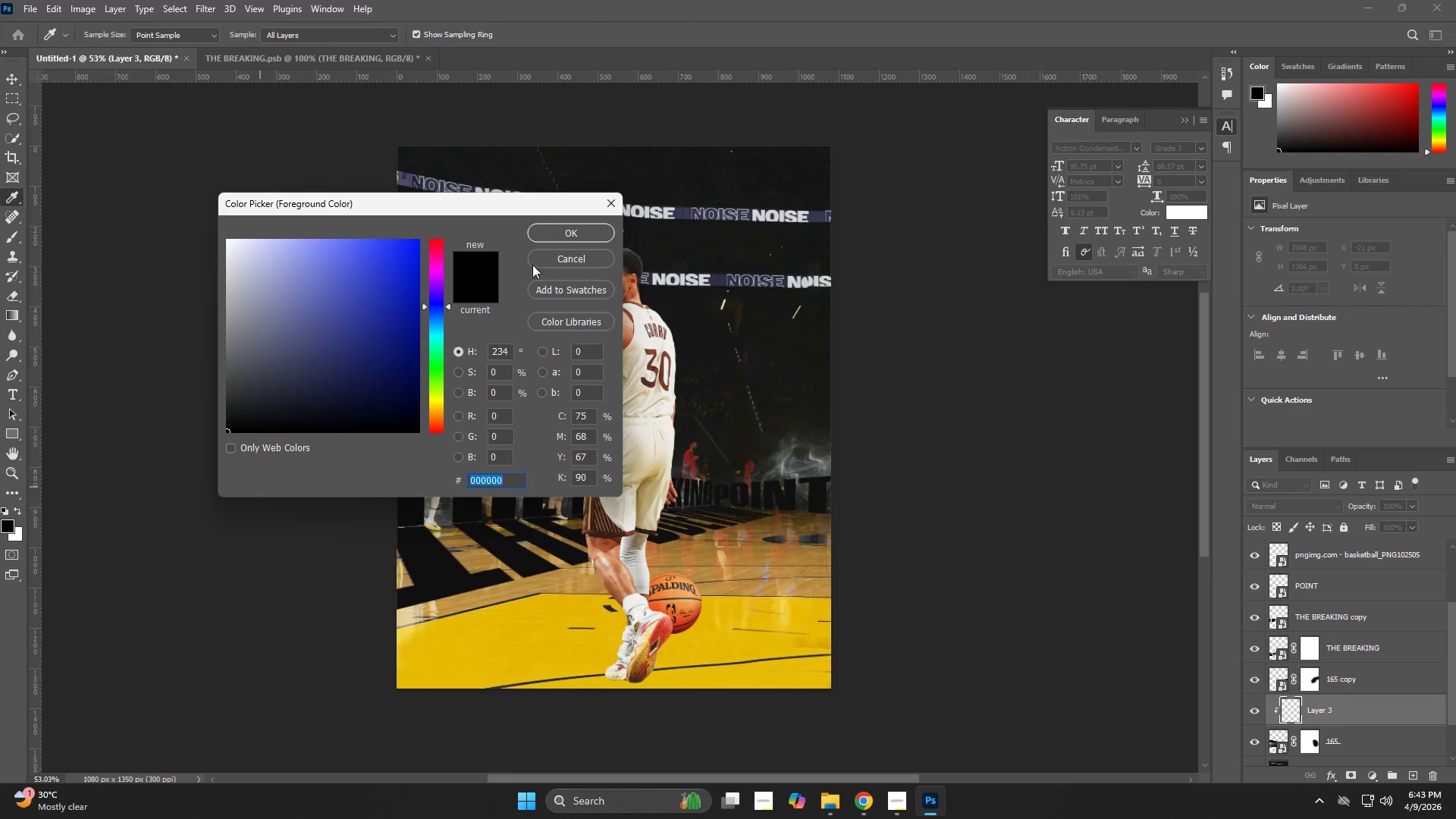 
left_click([552, 231])
 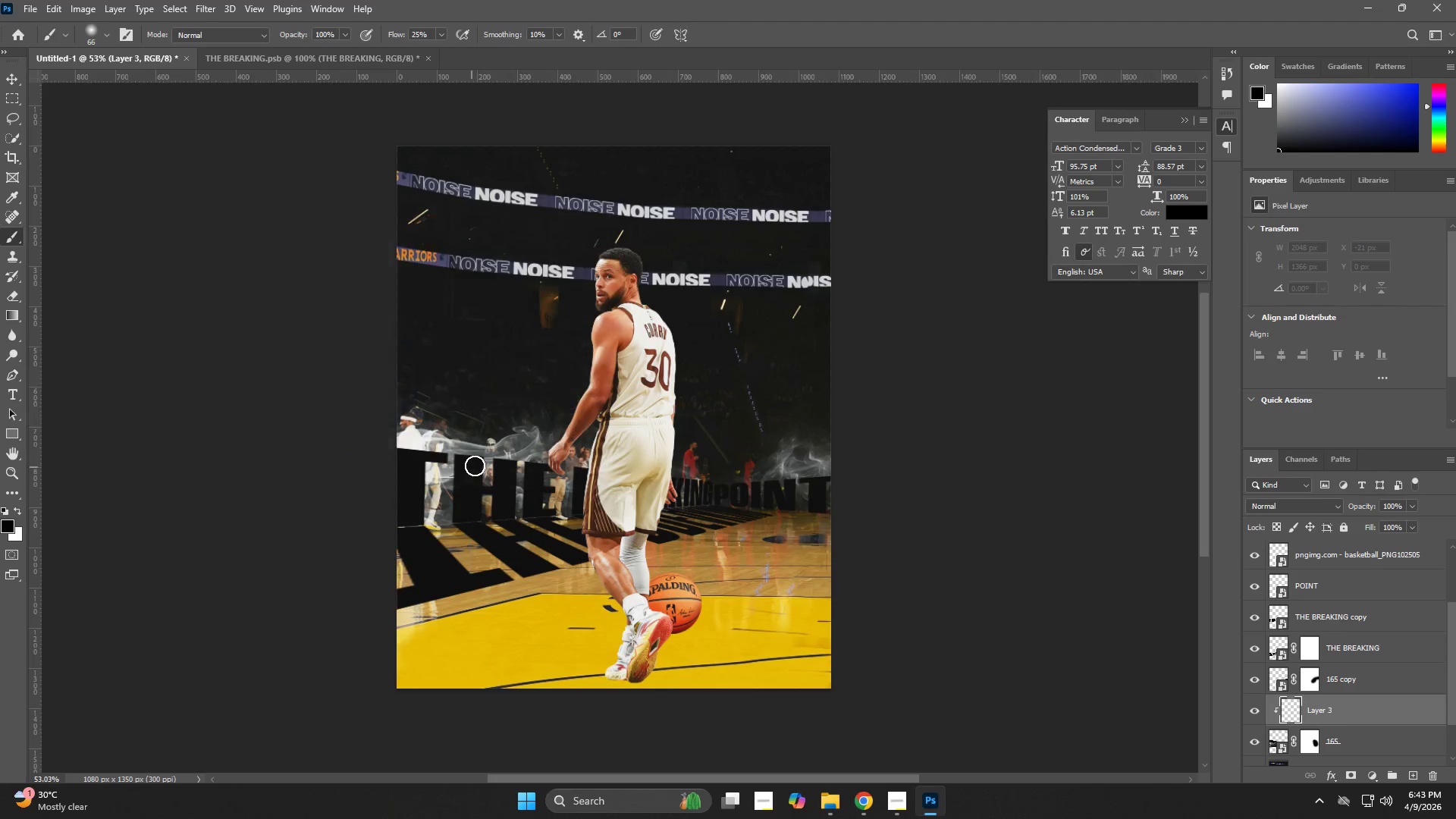 
hold_key(key=AltLeft, duration=0.53)
 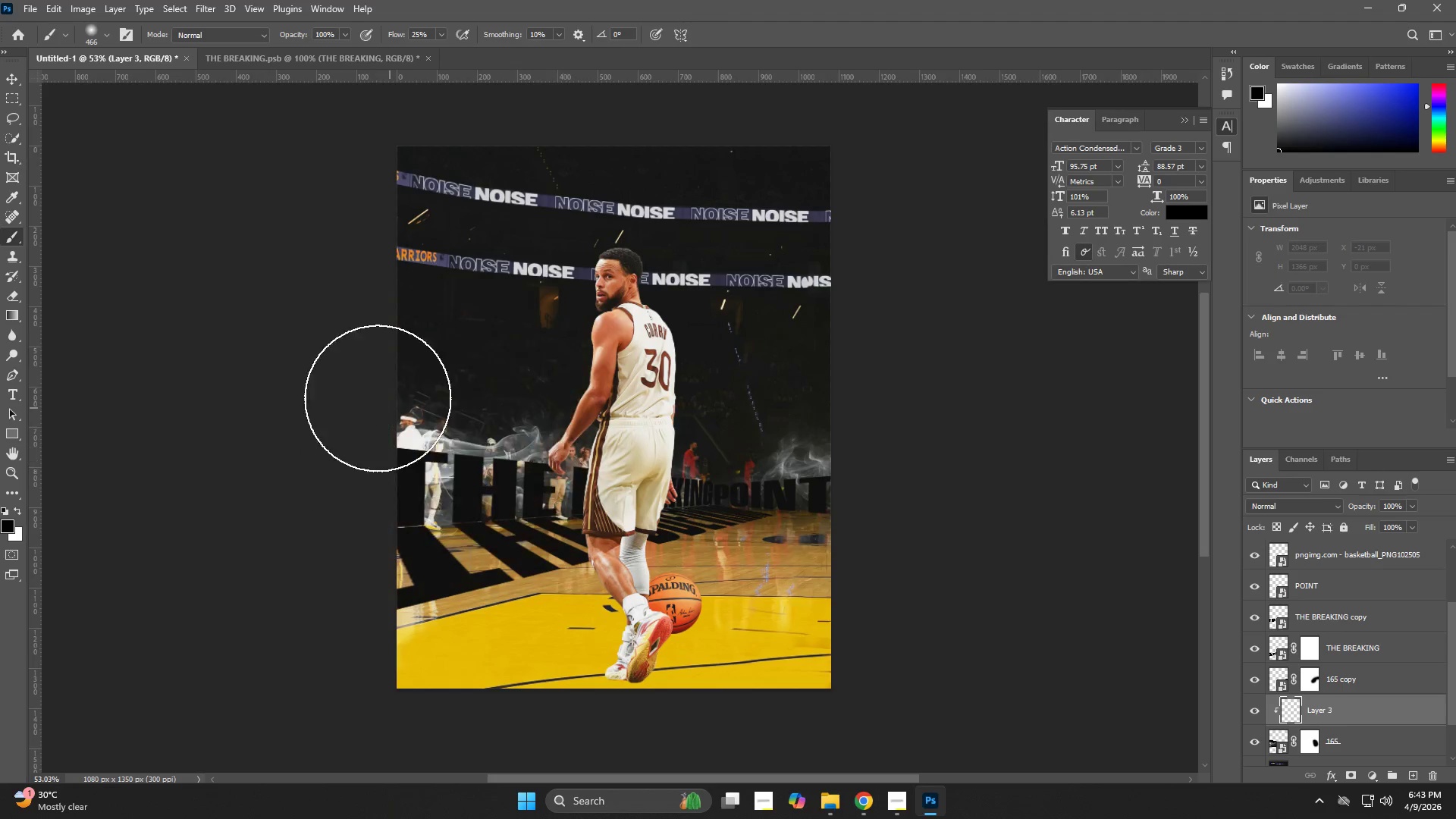 
left_click_drag(start_coordinate=[378, 397], to_coordinate=[570, 477])
 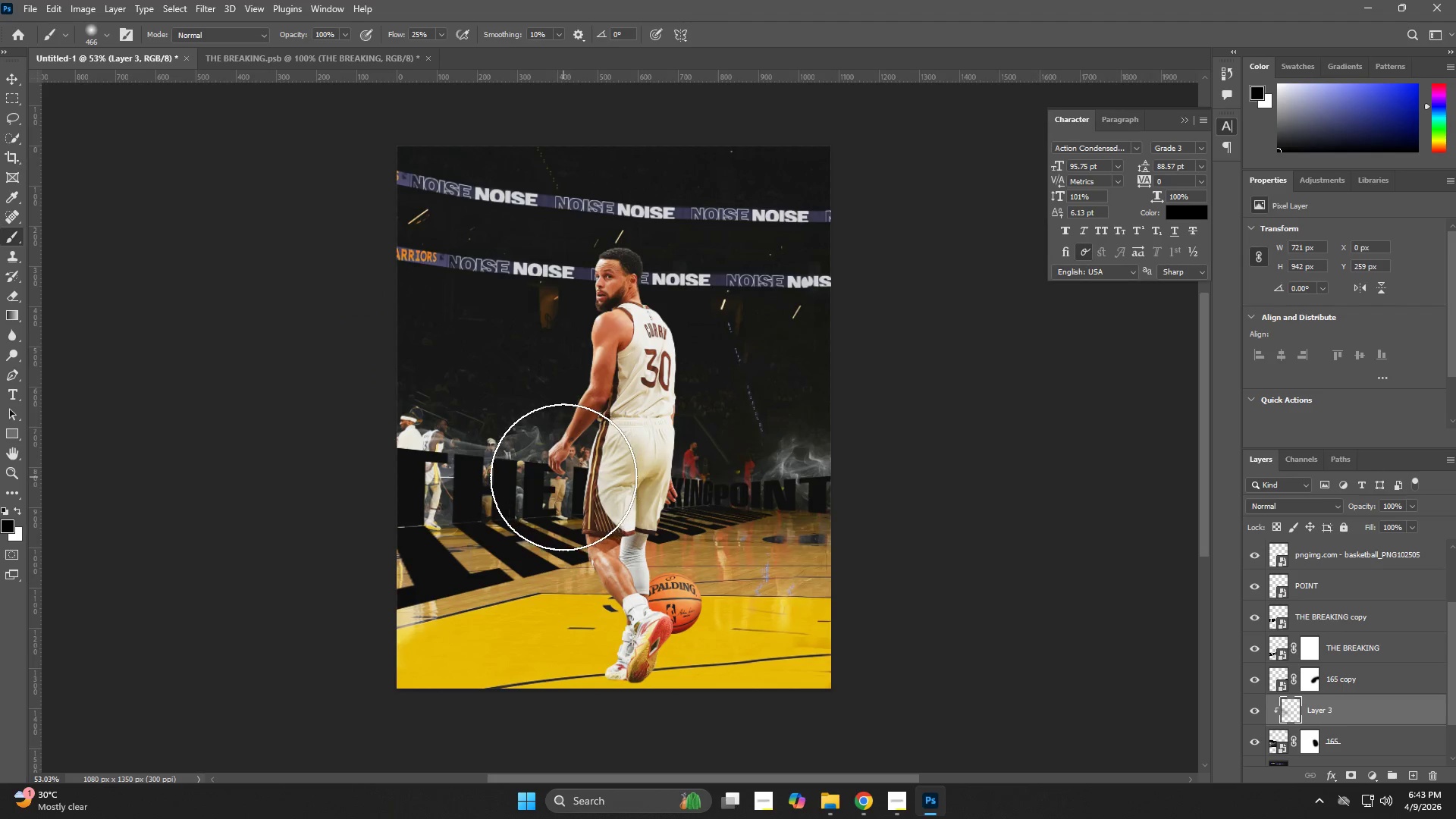 
key(Control+Z)
 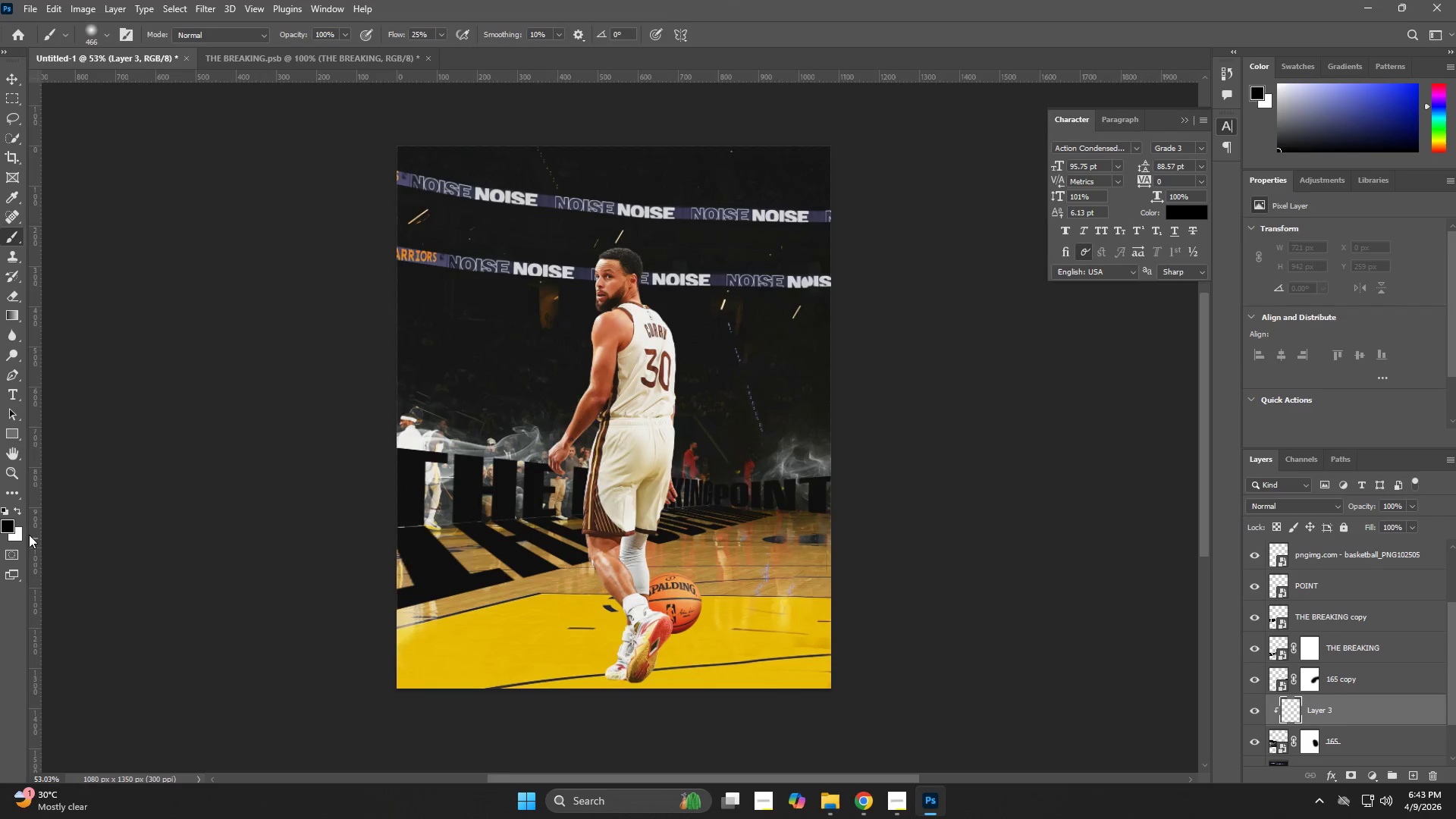 
left_click([10, 522])
 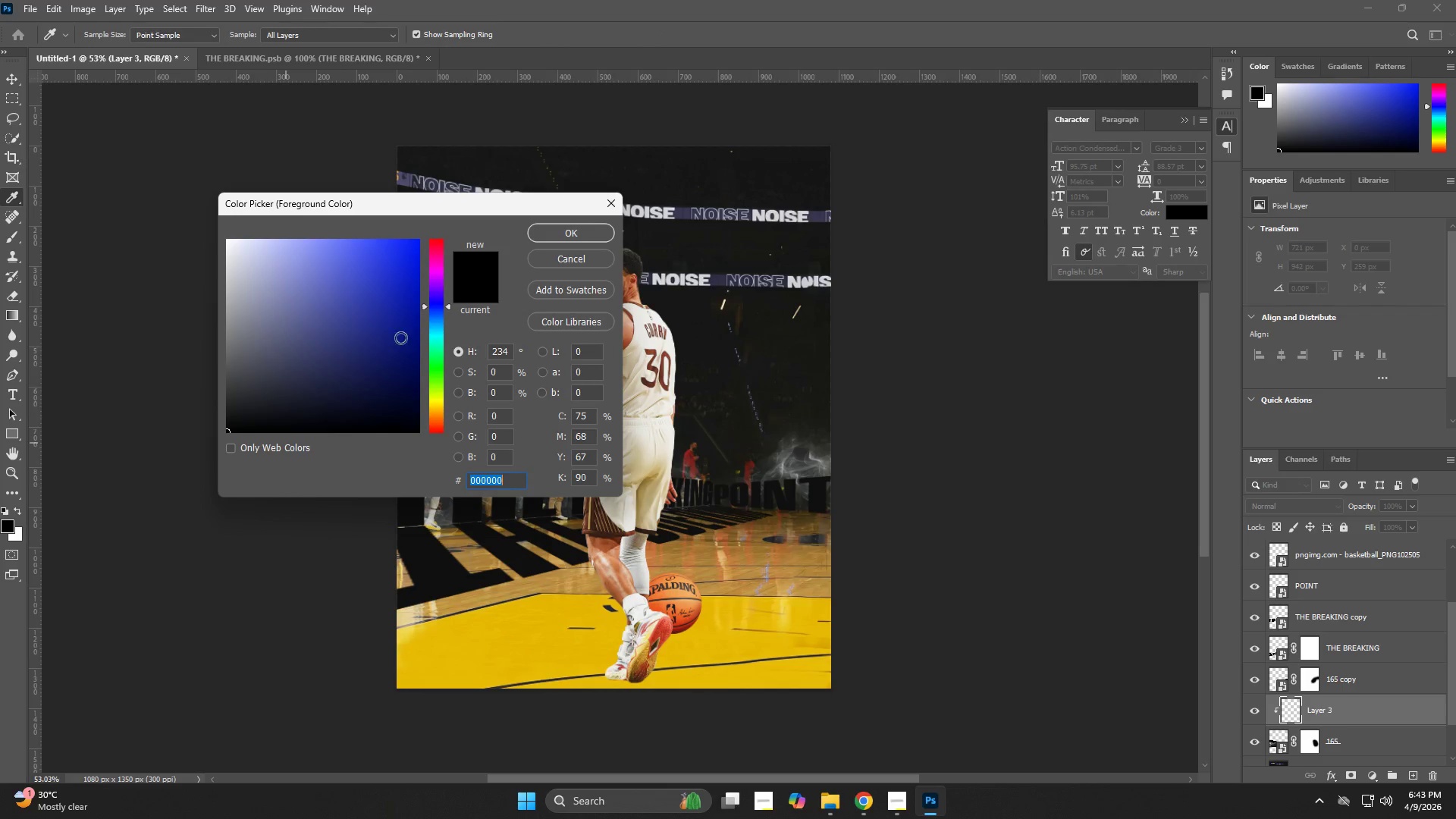 
left_click_drag(start_coordinate=[392, 268], to_coordinate=[435, 221])
 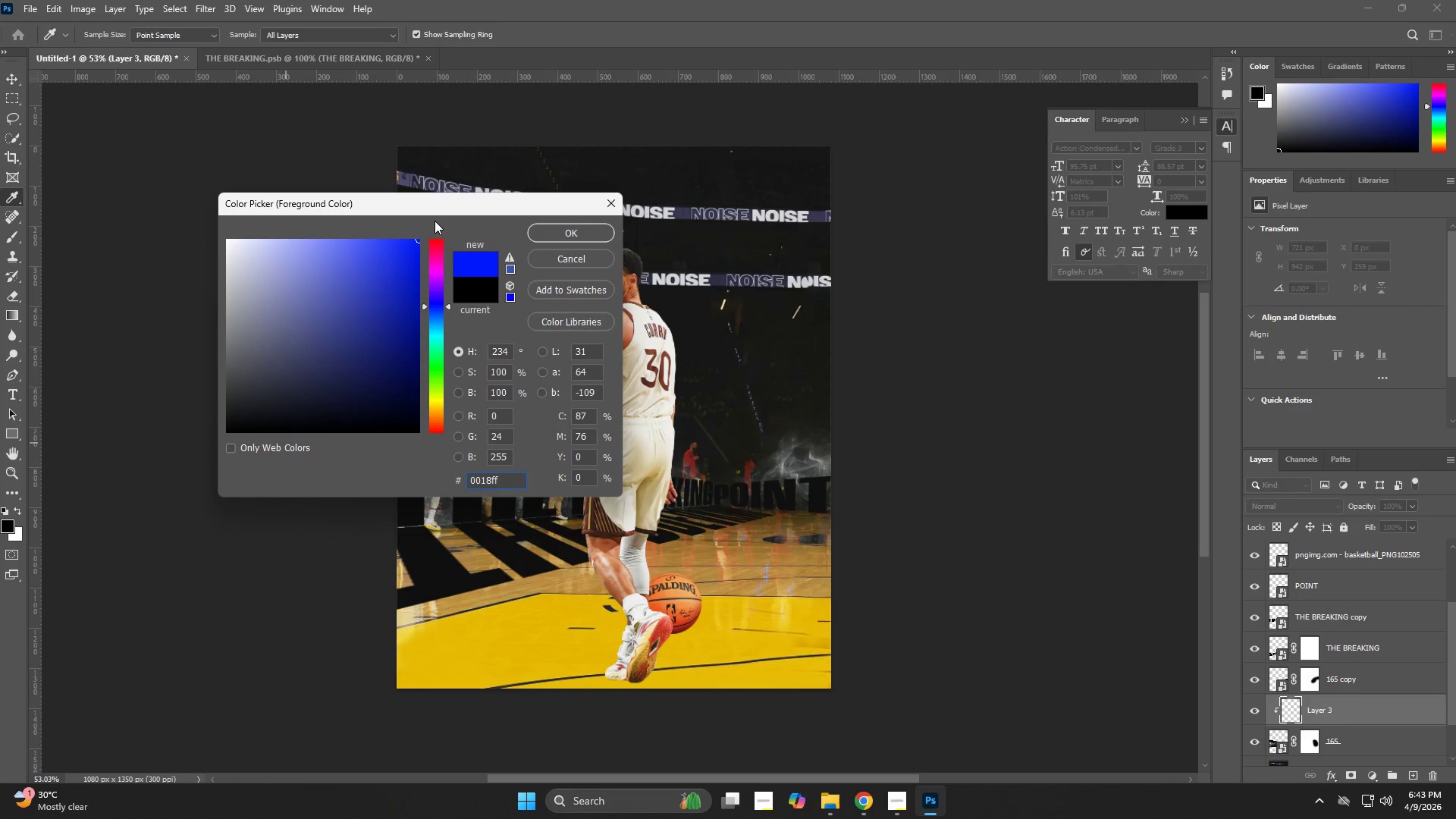 
key(NumpadEnter)
 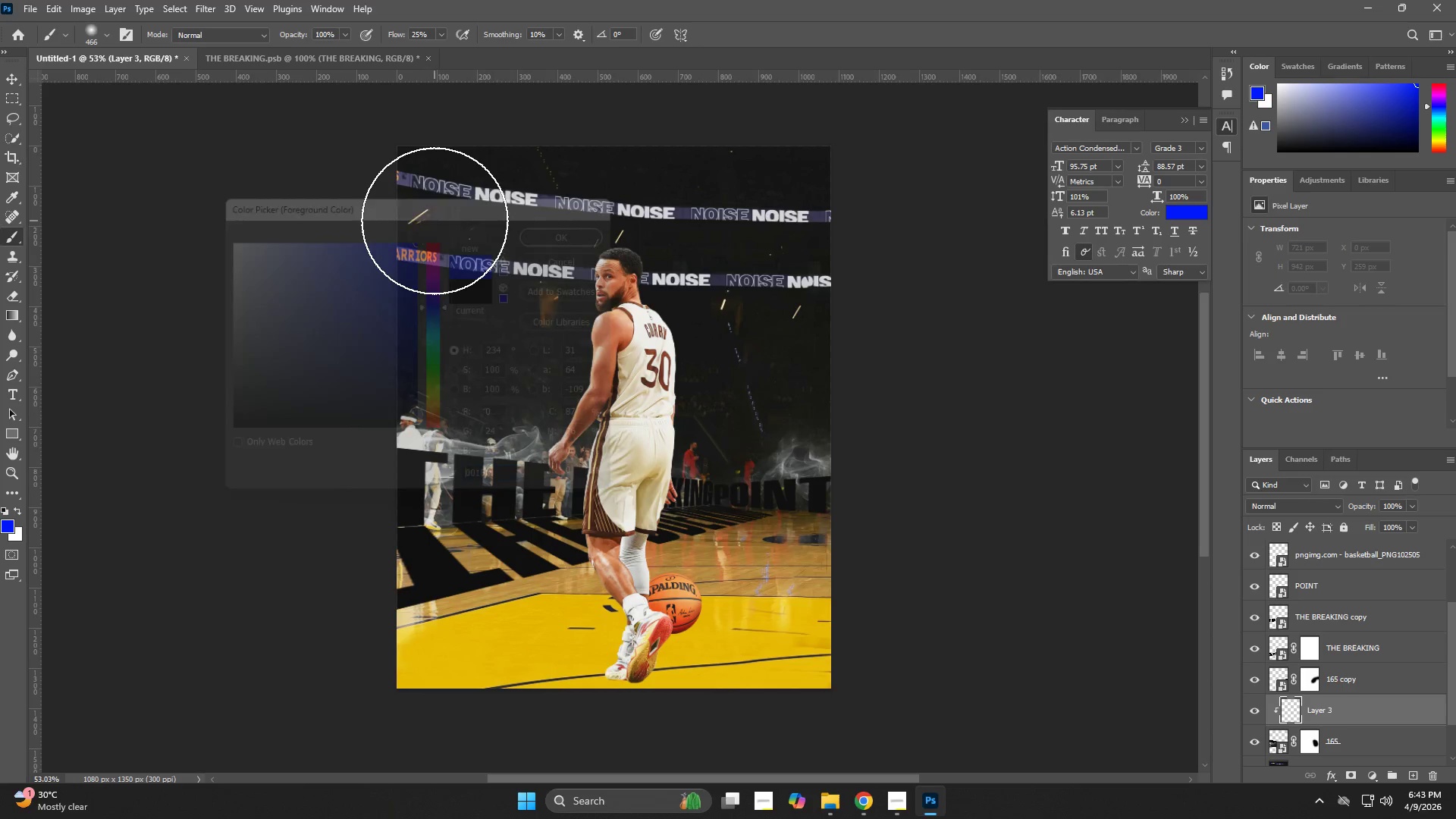 
key(NumpadEnter)
 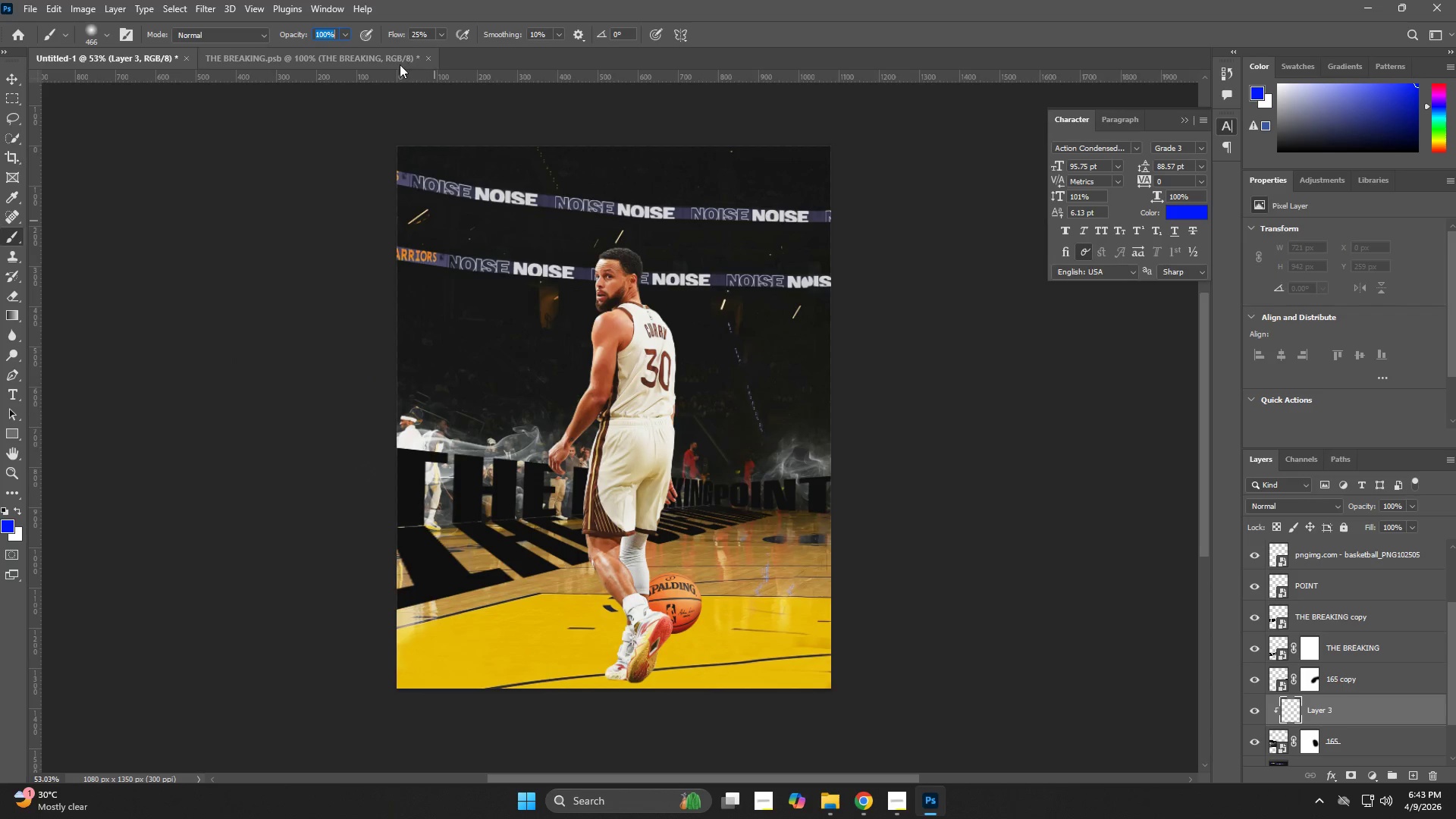 
left_click_drag(start_coordinate=[391, 36], to_coordinate=[418, 39])
 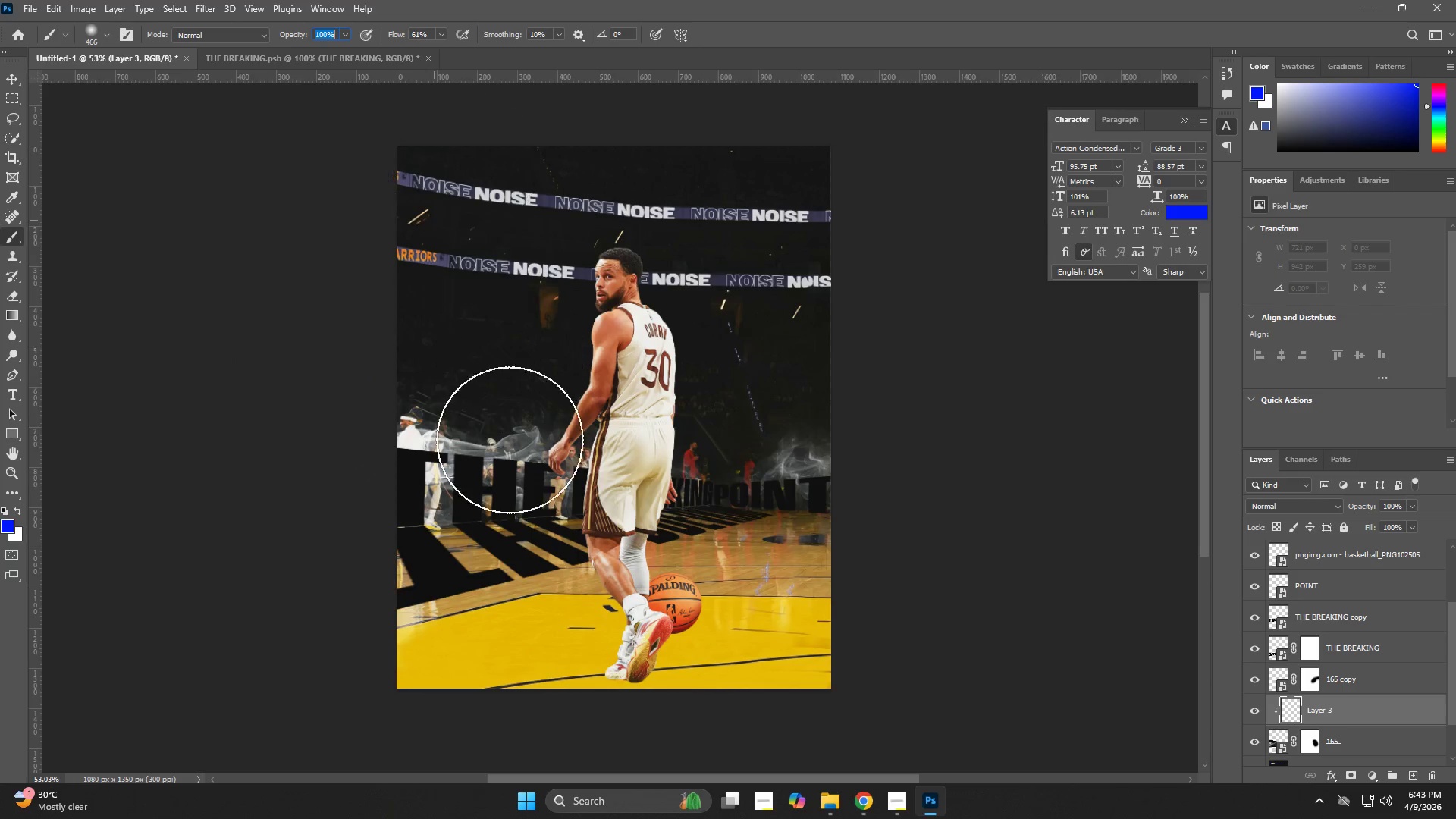 
hold_key(key=AltLeft, duration=0.36)
 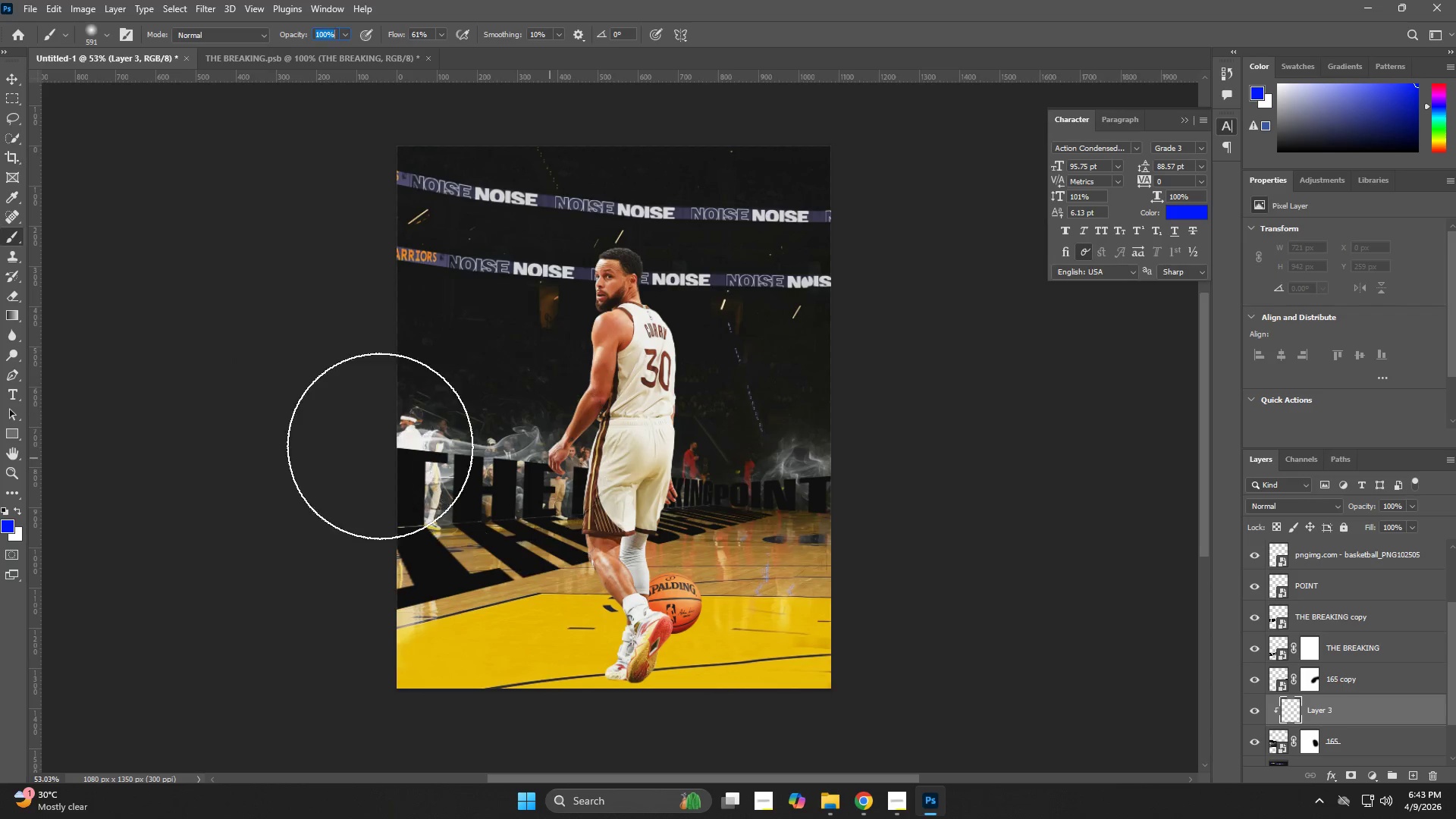 
left_click_drag(start_coordinate=[380, 446], to_coordinate=[737, 461])
 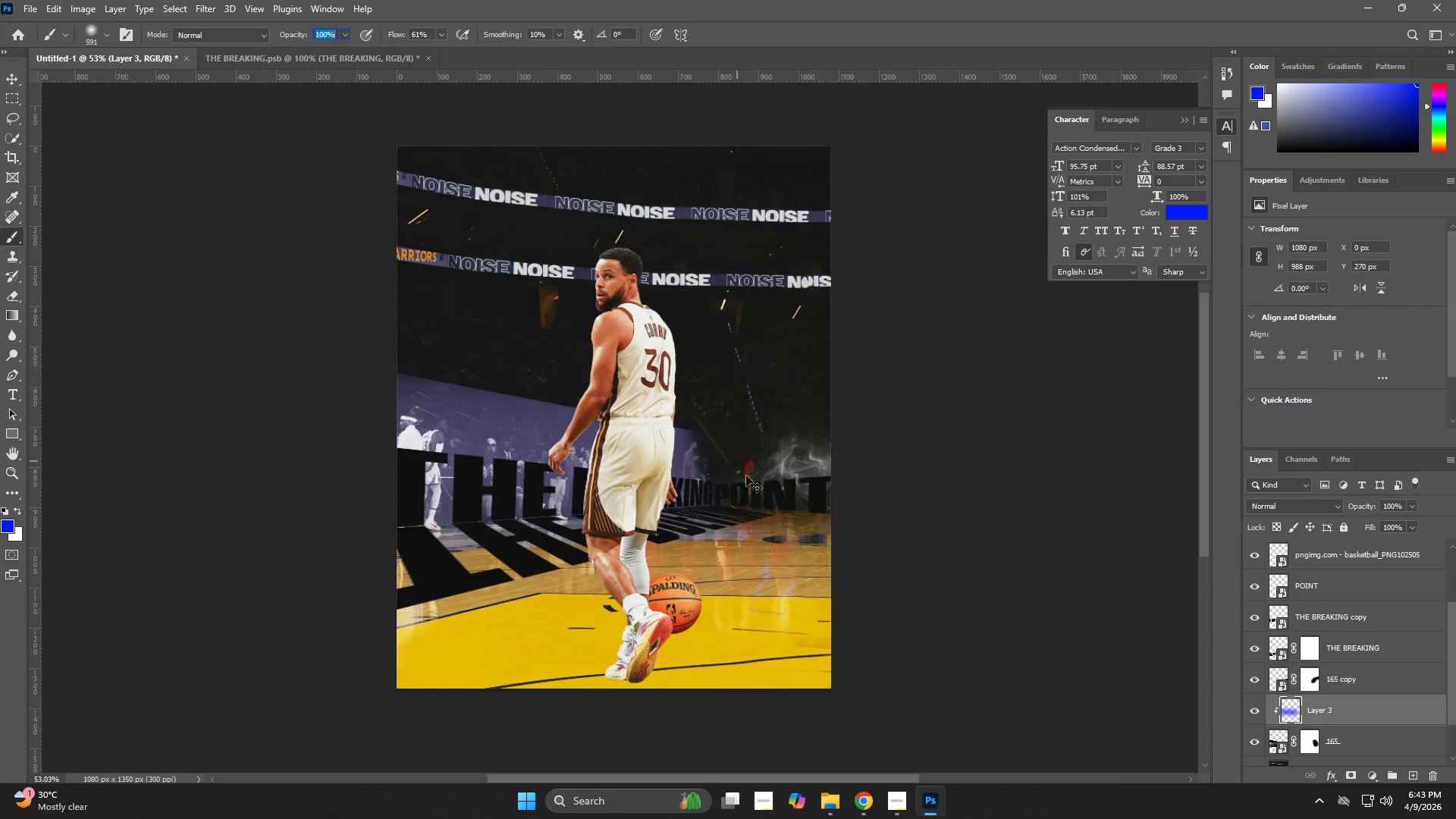 
key(Control+Z)
 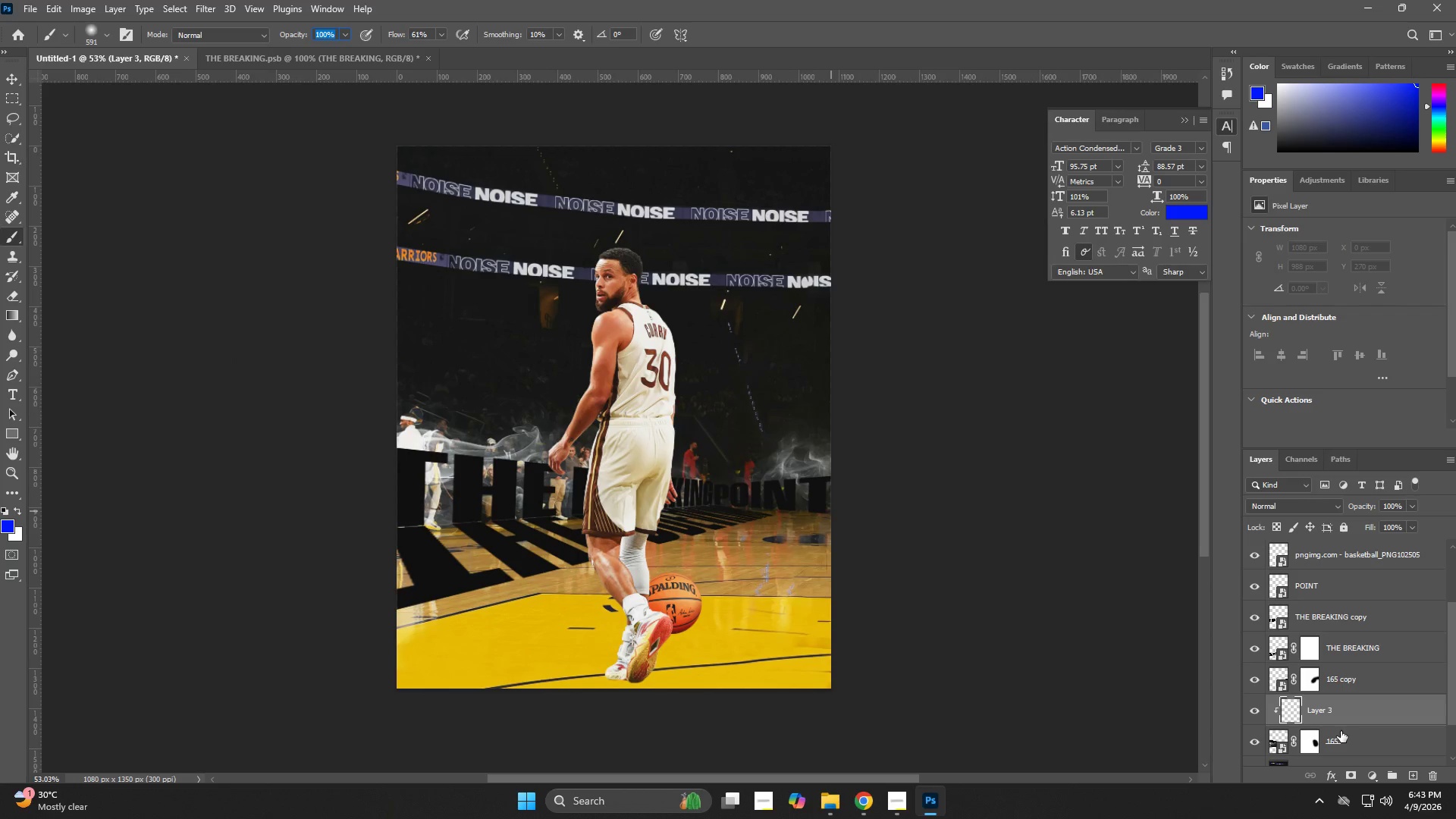 
scroll: coordinate [1349, 717], scroll_direction: down, amount: 1.0
 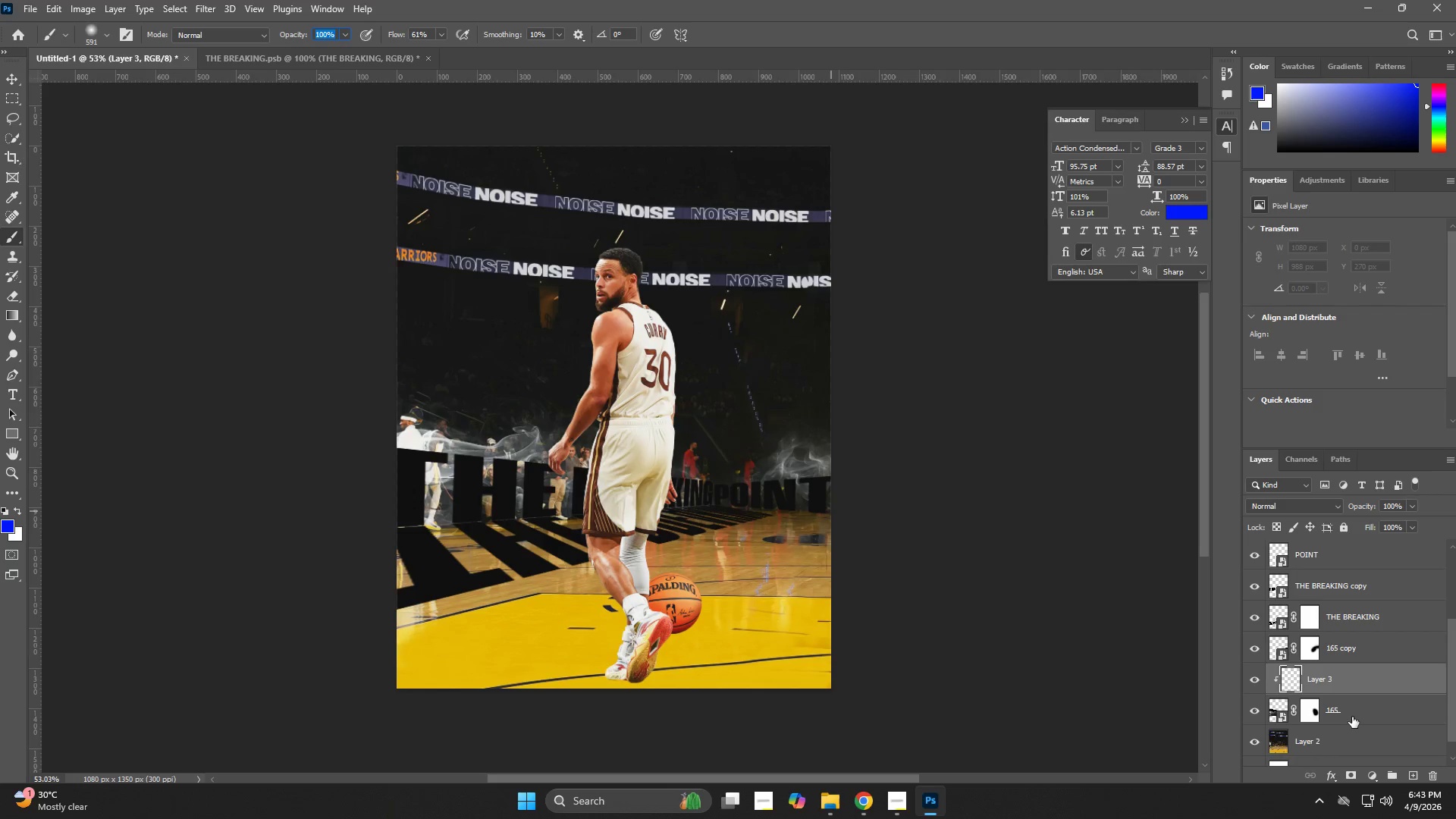 
hold_key(key=ShiftLeft, duration=0.31)
left_click([1352, 717])
 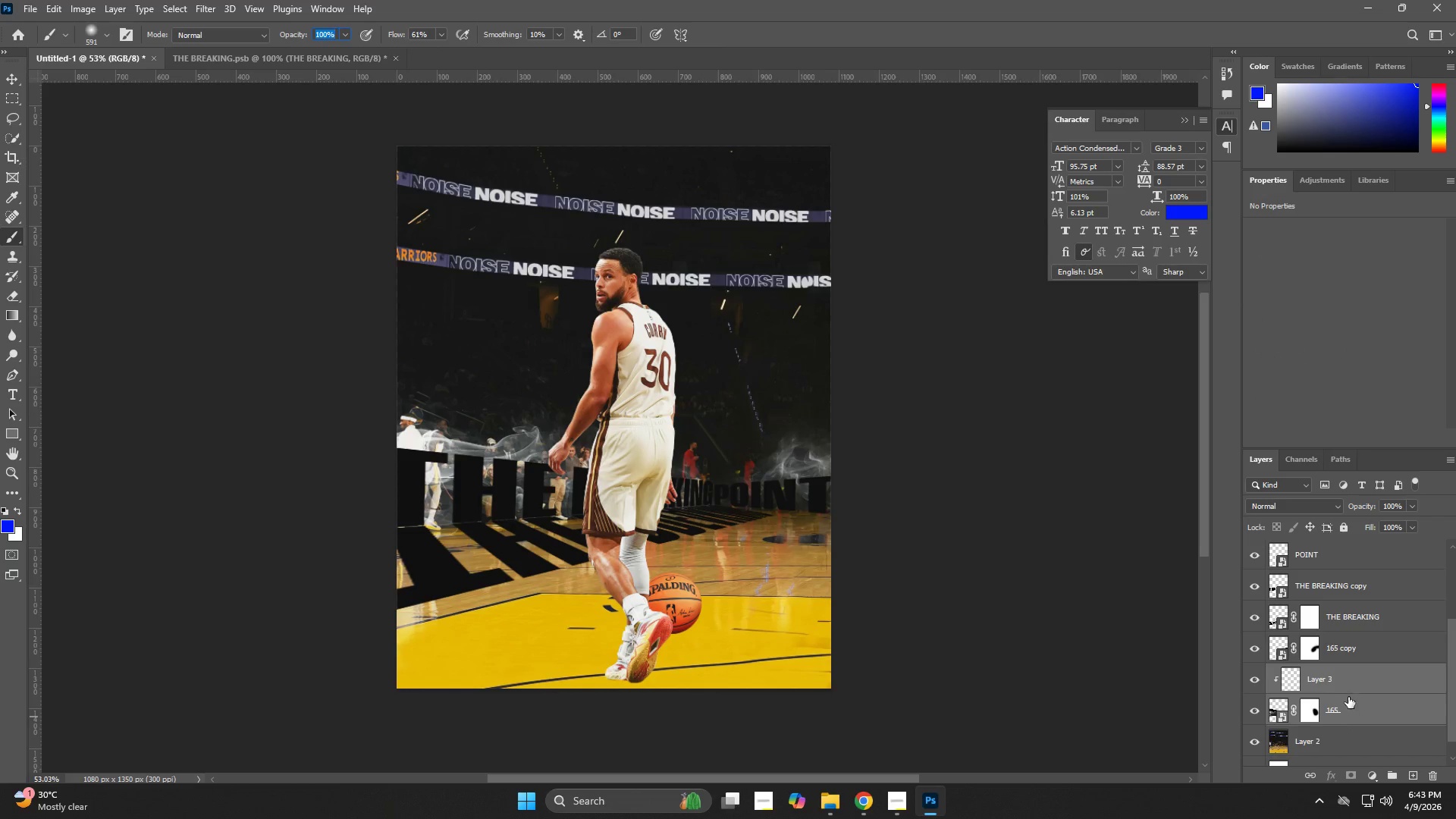 
left_click_drag(start_coordinate=[1348, 692], to_coordinate=[1348, 546])
 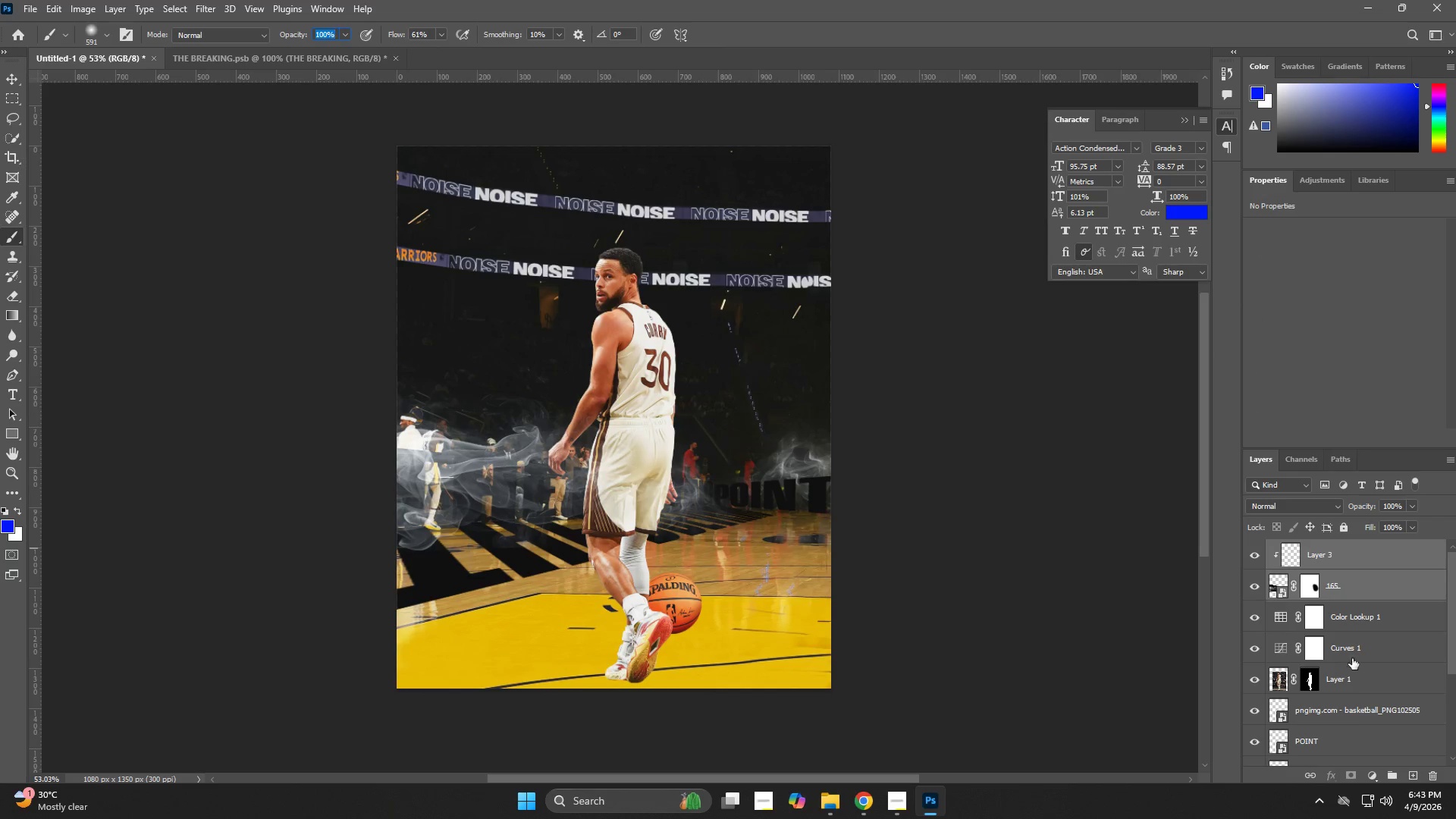 
key(Control+ControlLeft)
 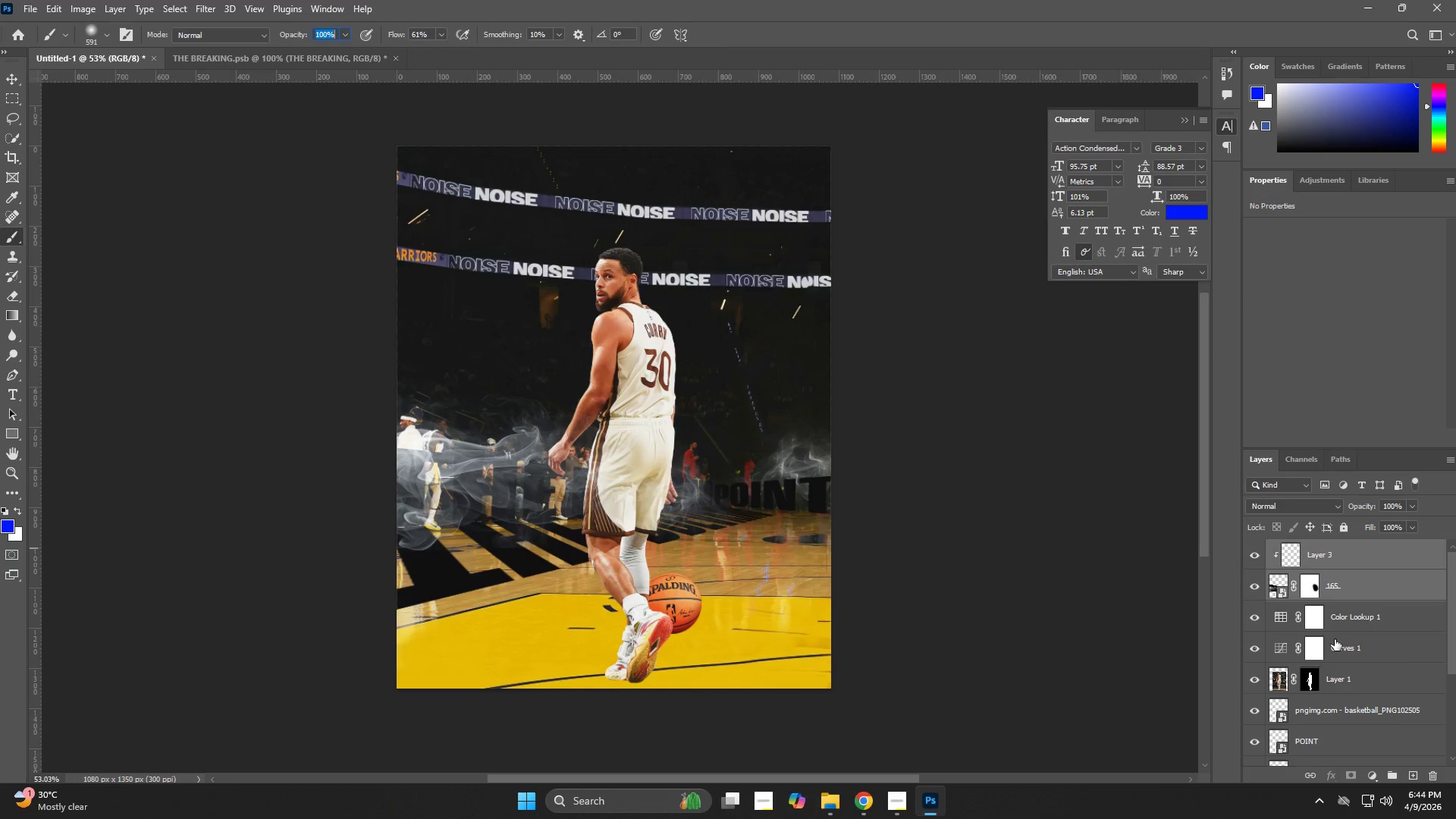 
key(Control+Z)
 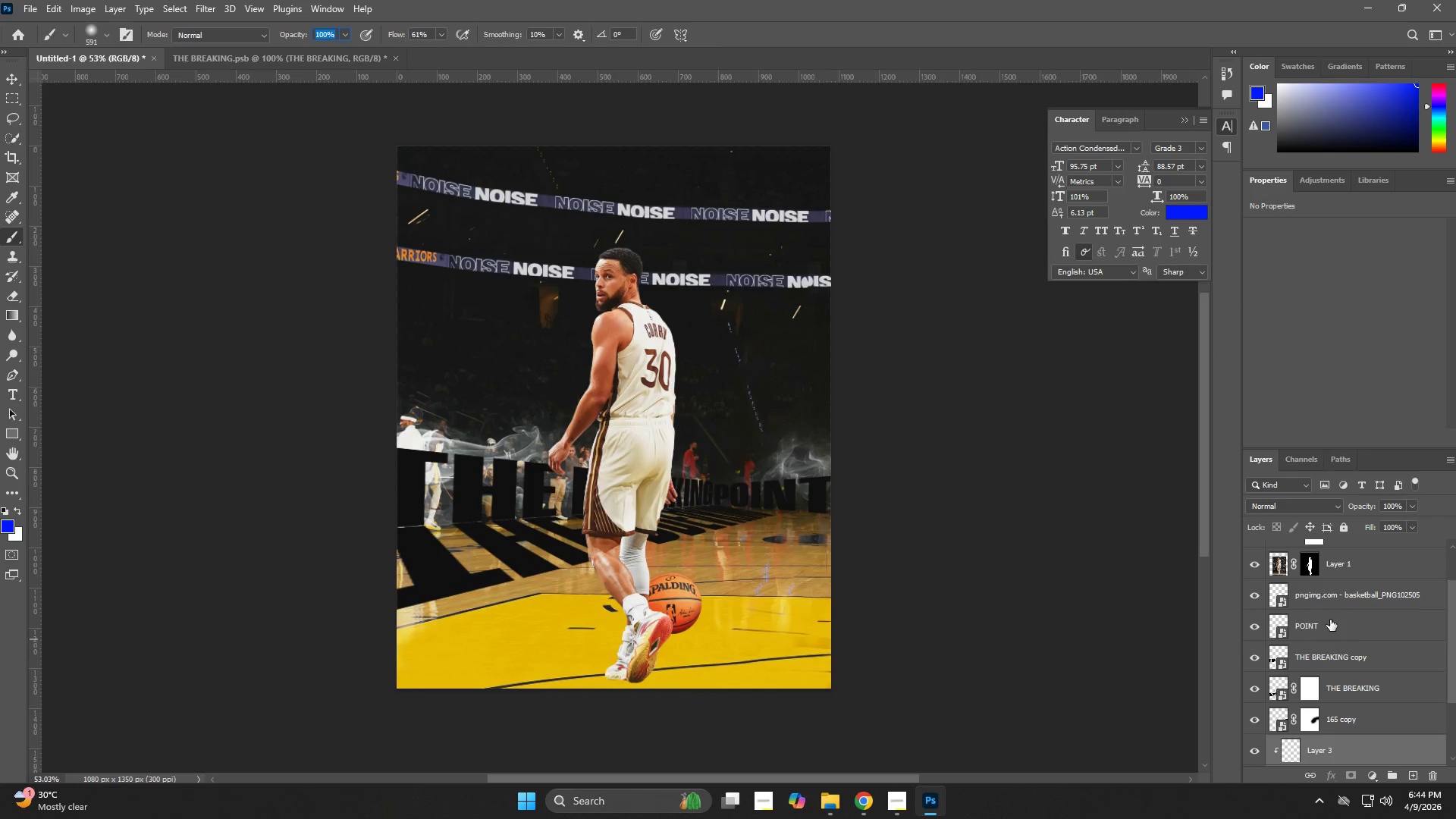 
scroll: coordinate [1335, 635], scroll_direction: up, amount: 4.0
 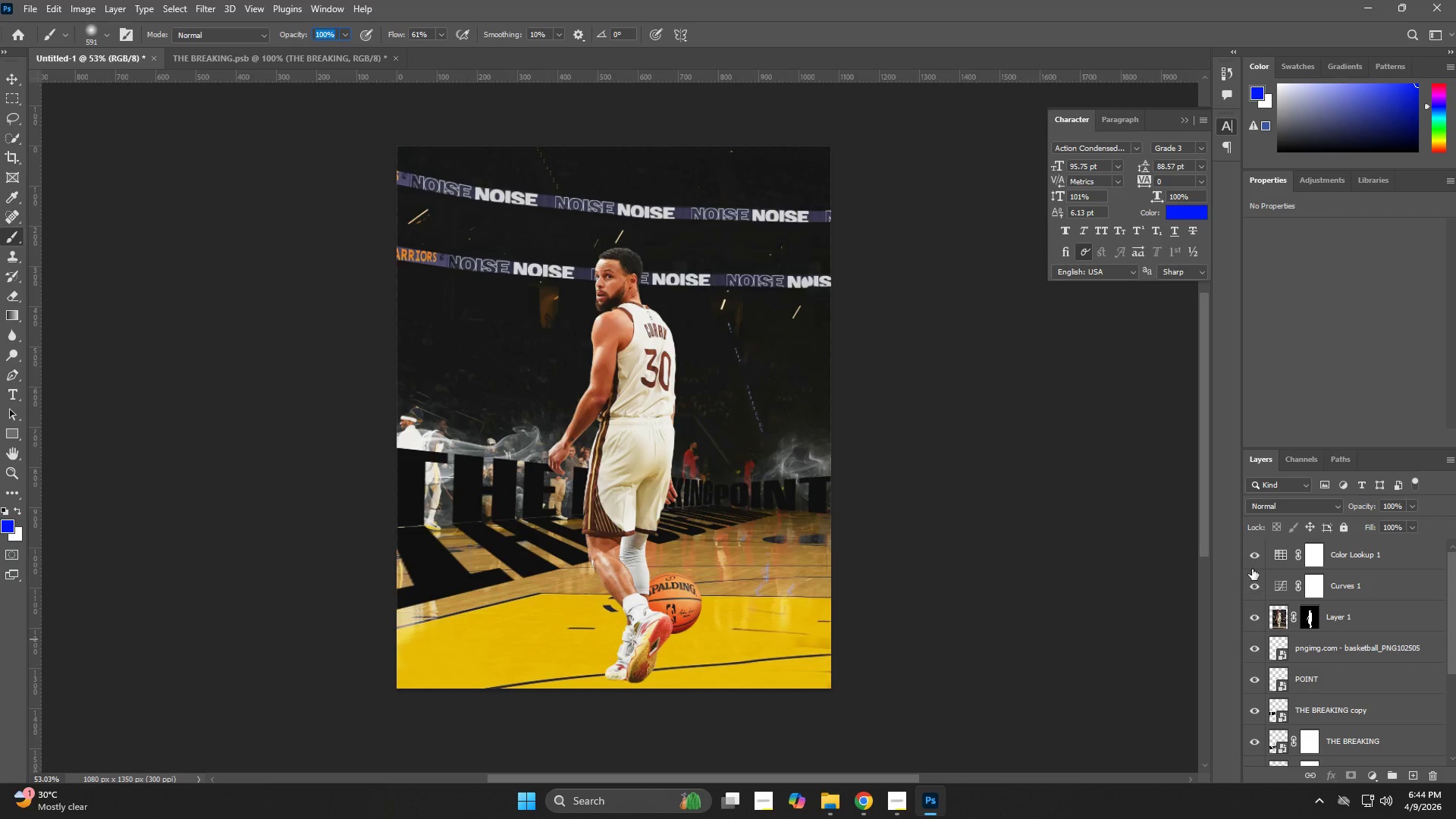 
left_click([1249, 554])
 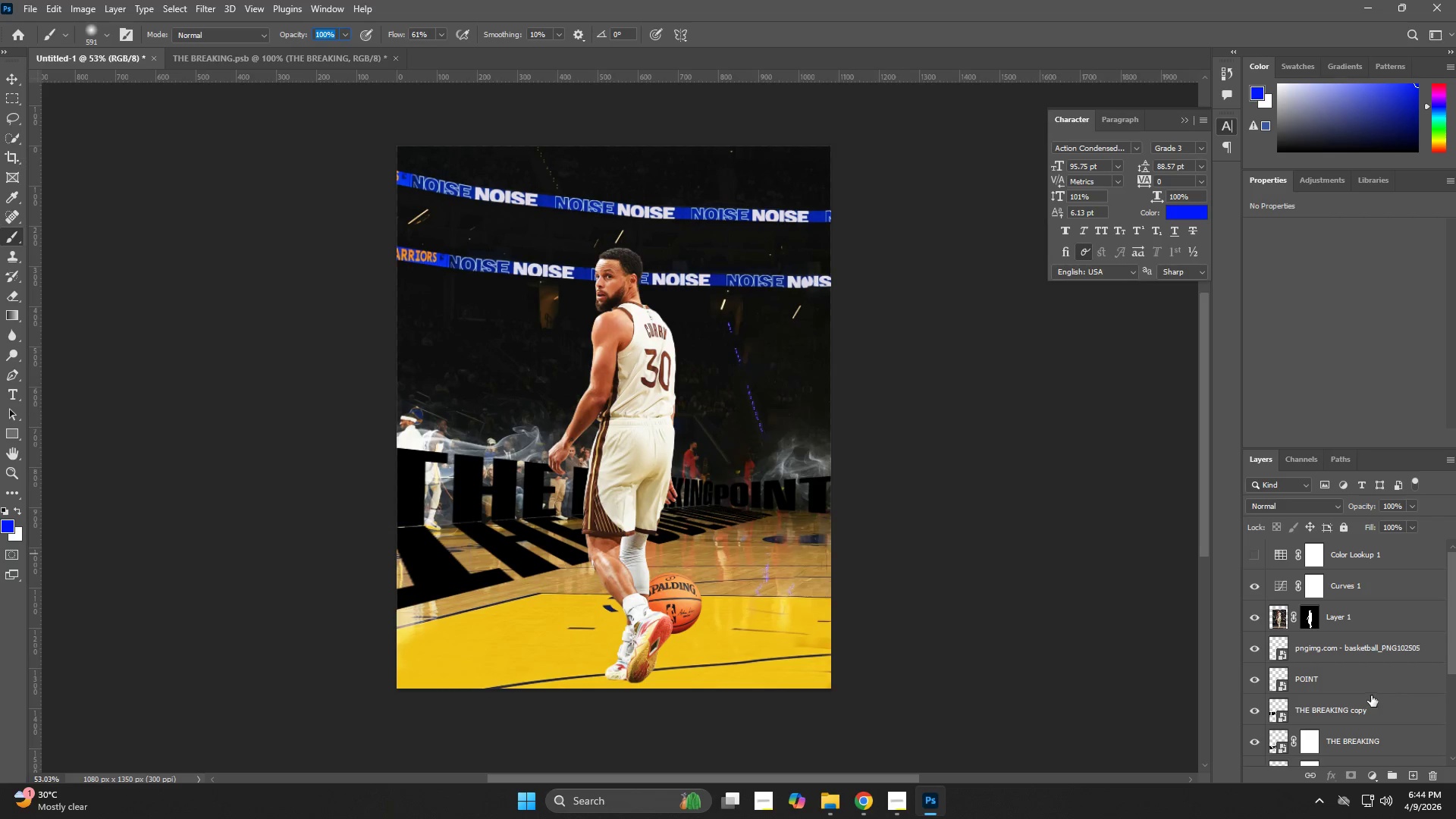 
scroll: coordinate [1342, 690], scroll_direction: down, amount: 4.0
 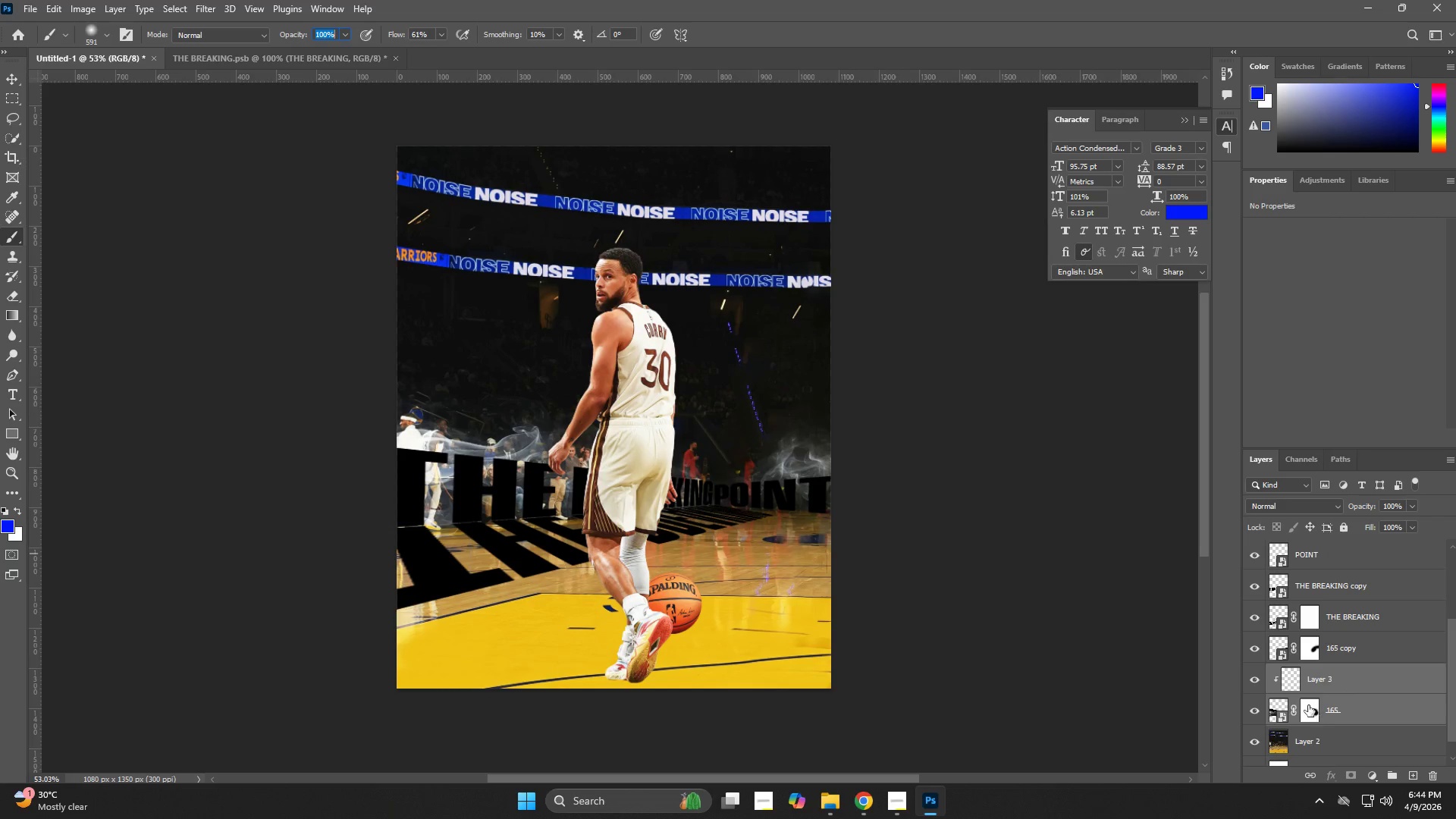 
left_click([1292, 679])
 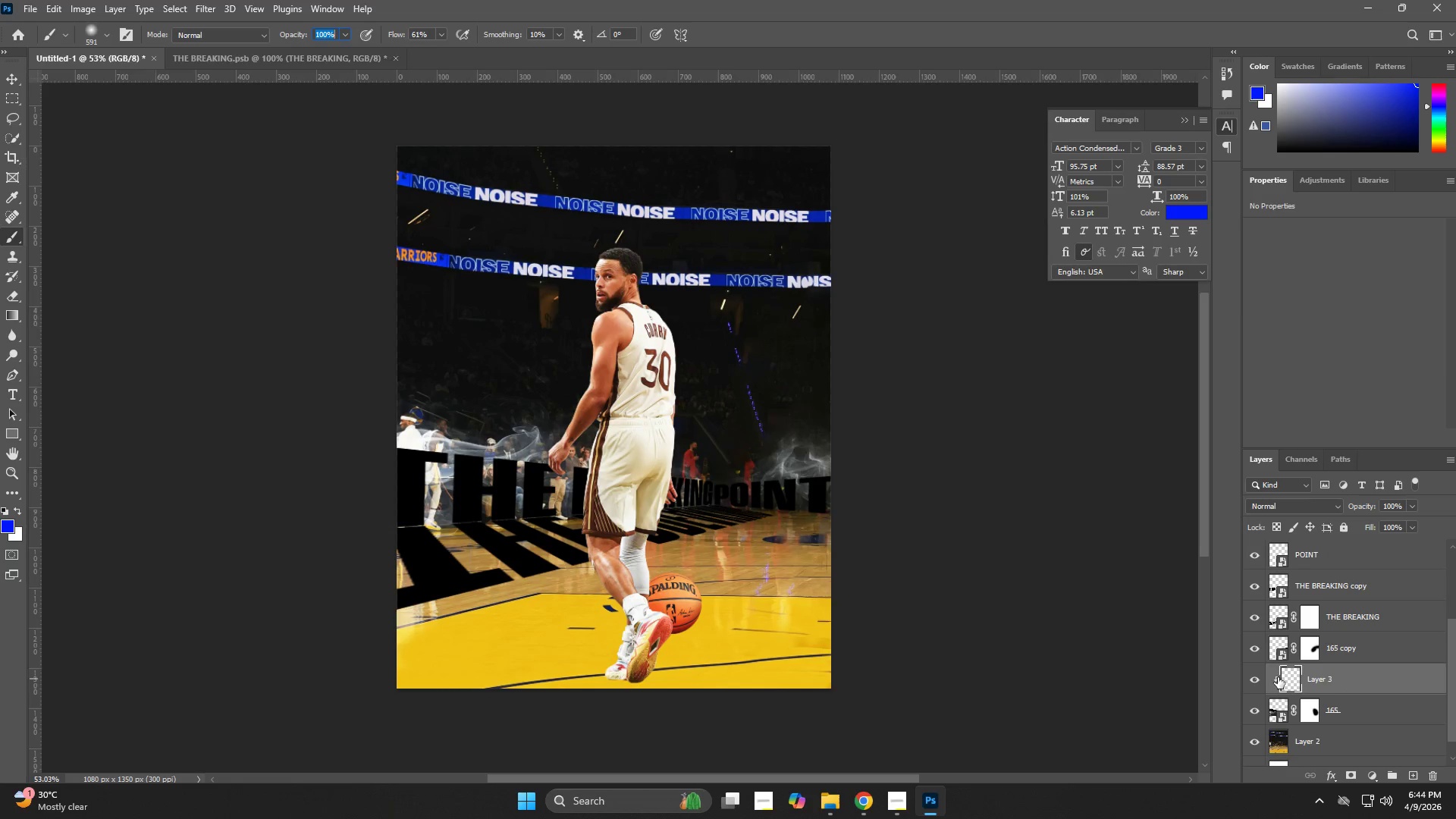 
key(B)
 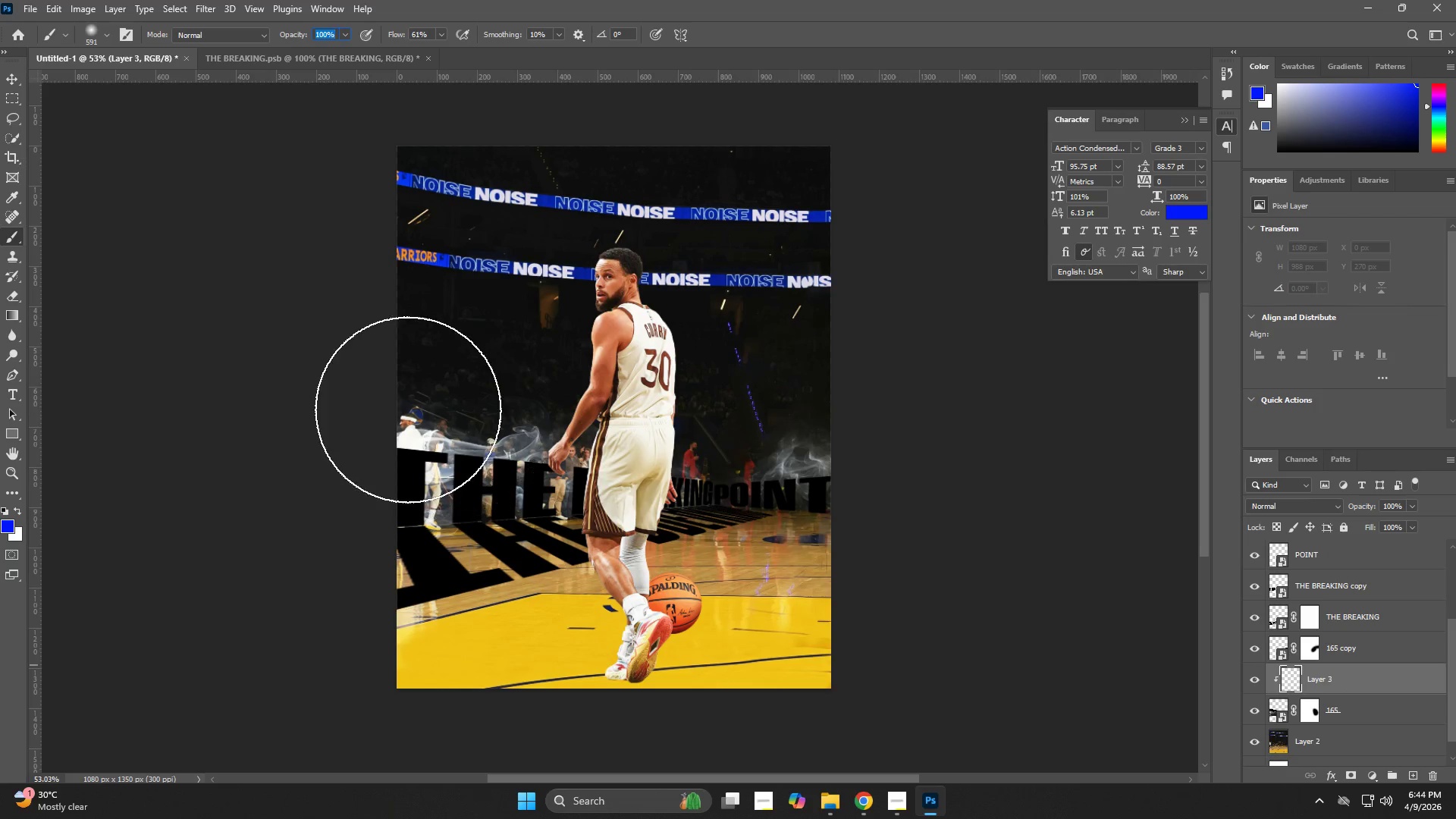 
left_click_drag(start_coordinate=[401, 406], to_coordinate=[748, 479])
 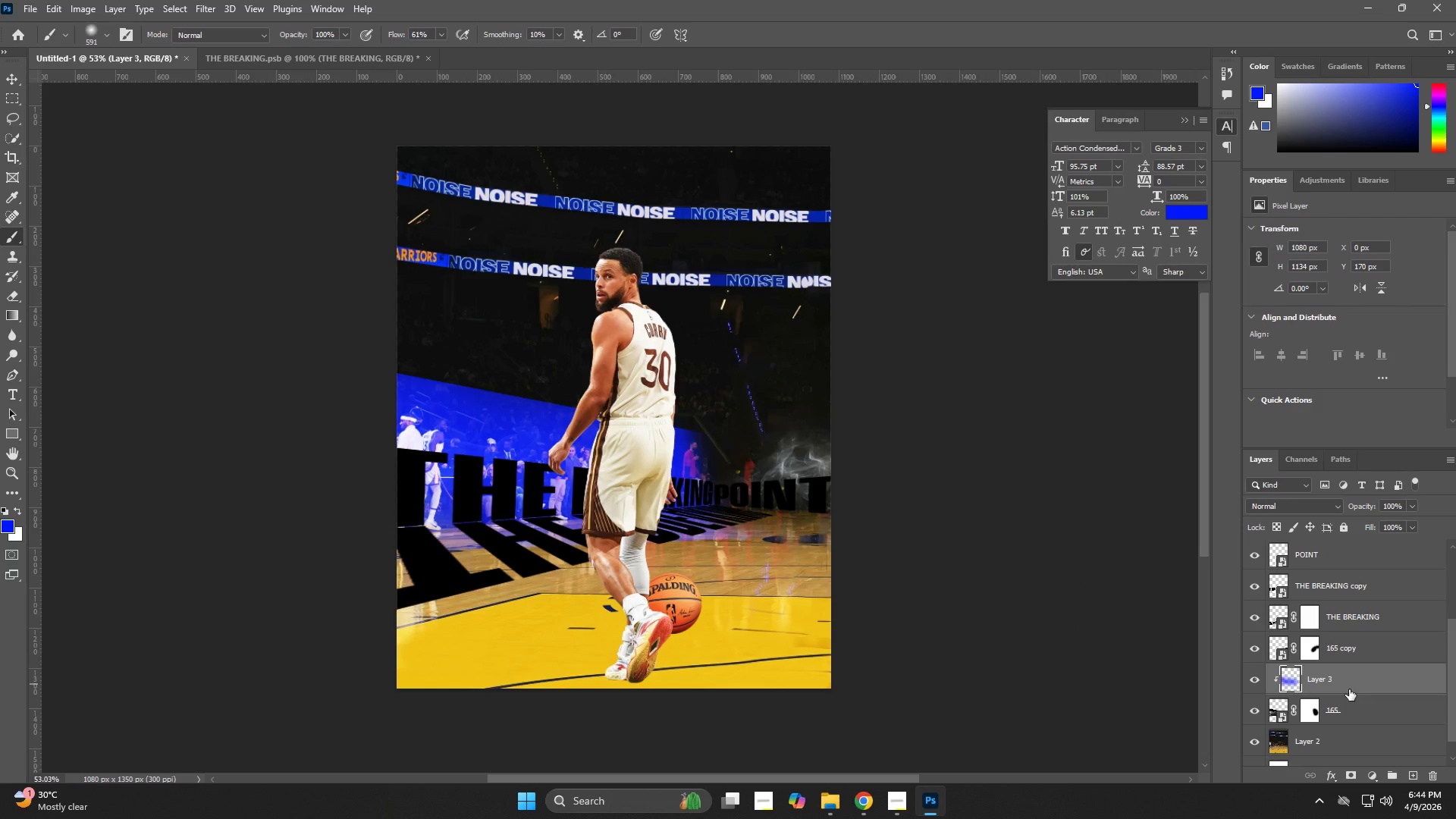 
key(Control+Z)
 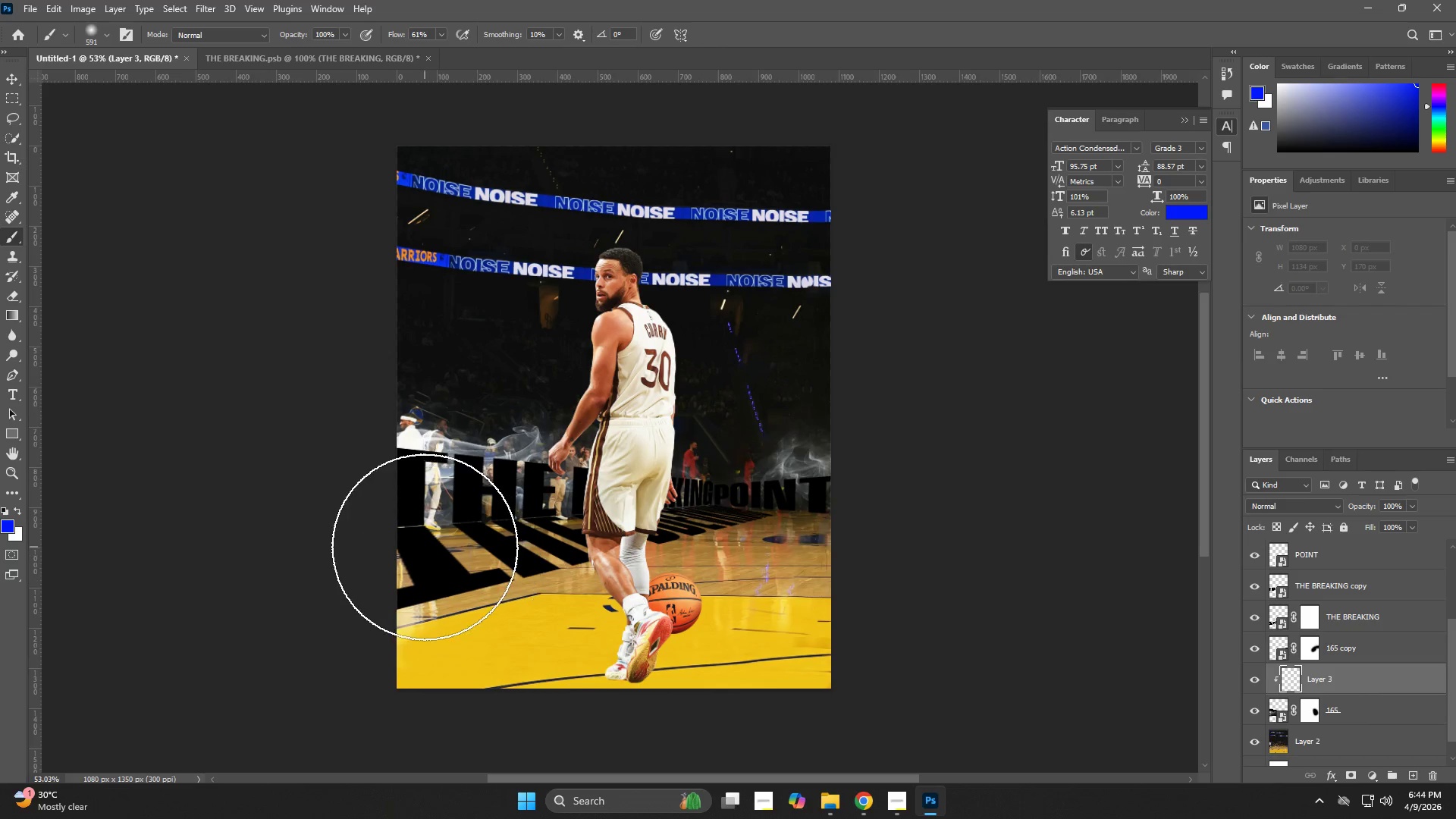 
wait(5.09)
 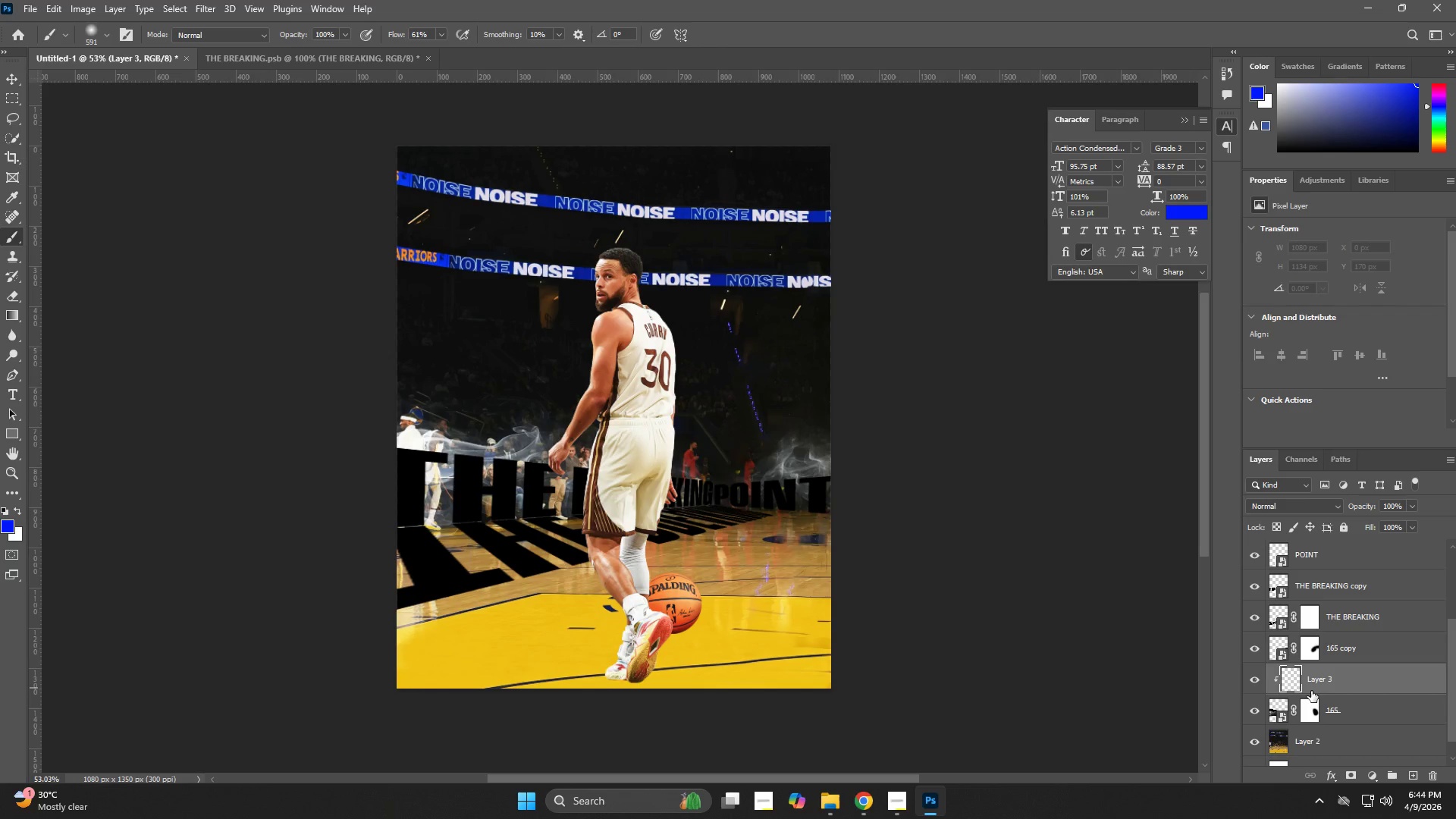 
left_click([424, 530])
 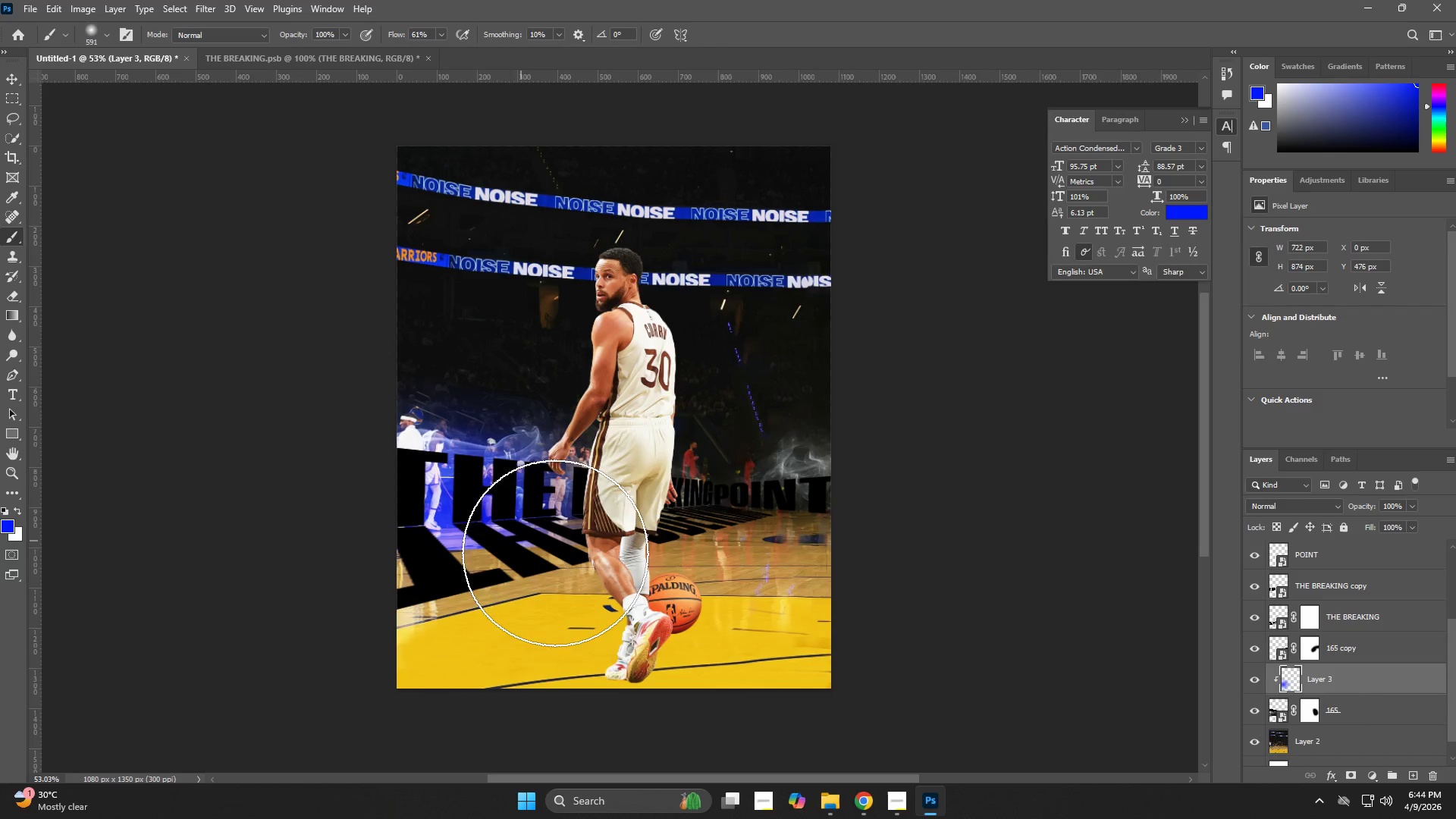 
left_click_drag(start_coordinate=[633, 539], to_coordinate=[640, 539])
 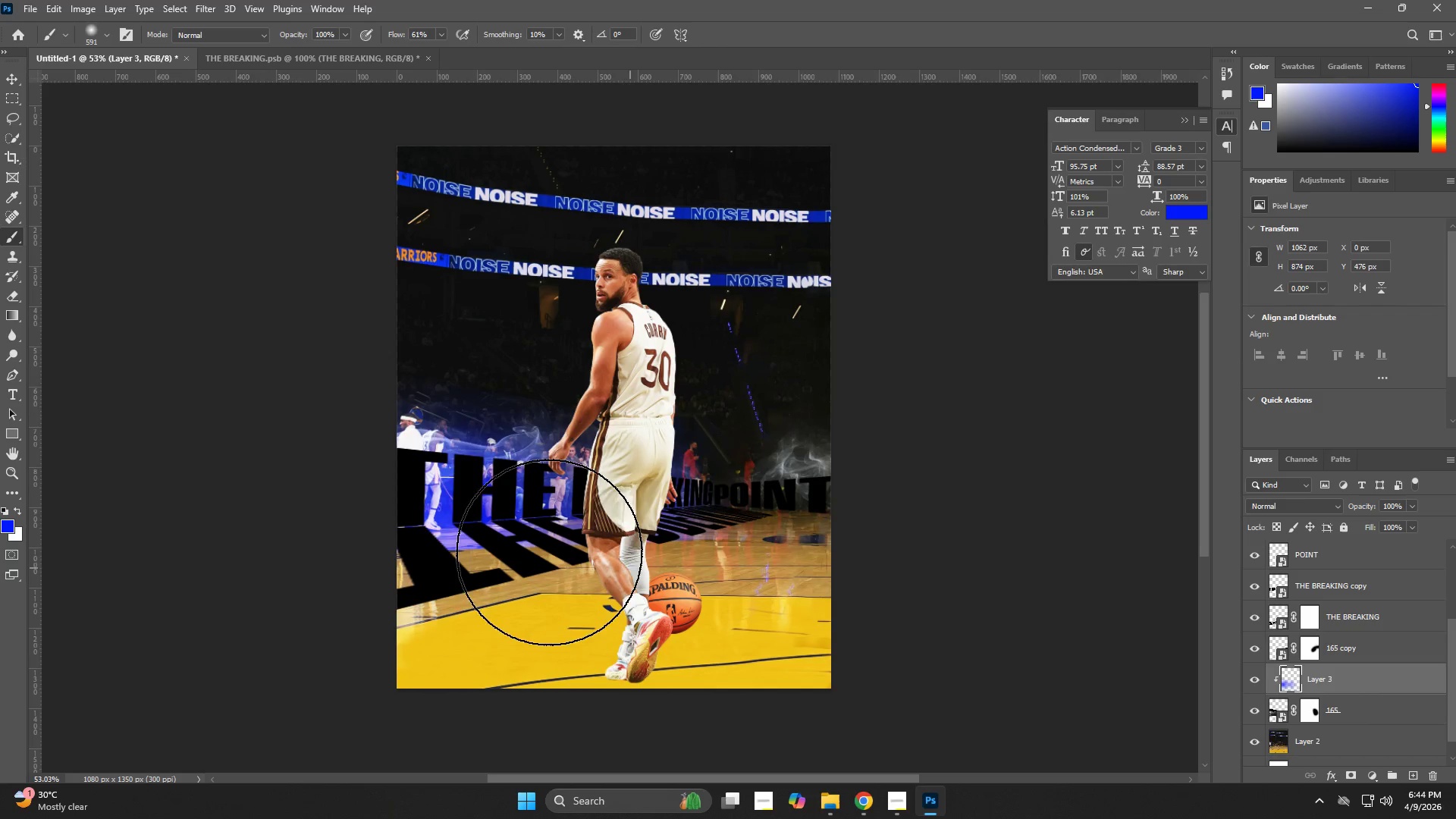 
key(Control+ControlLeft)
 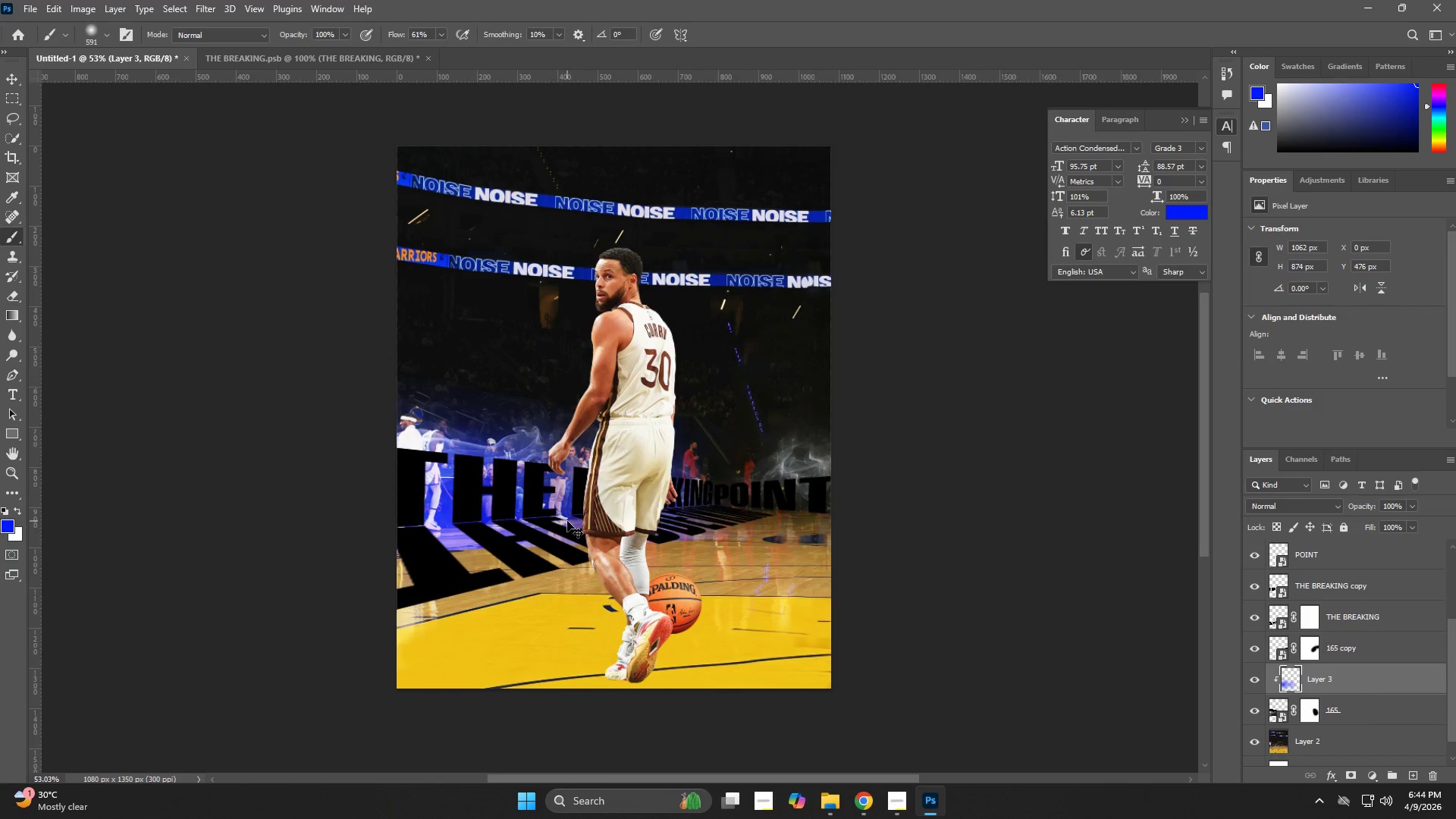 
key(Control+Z)
 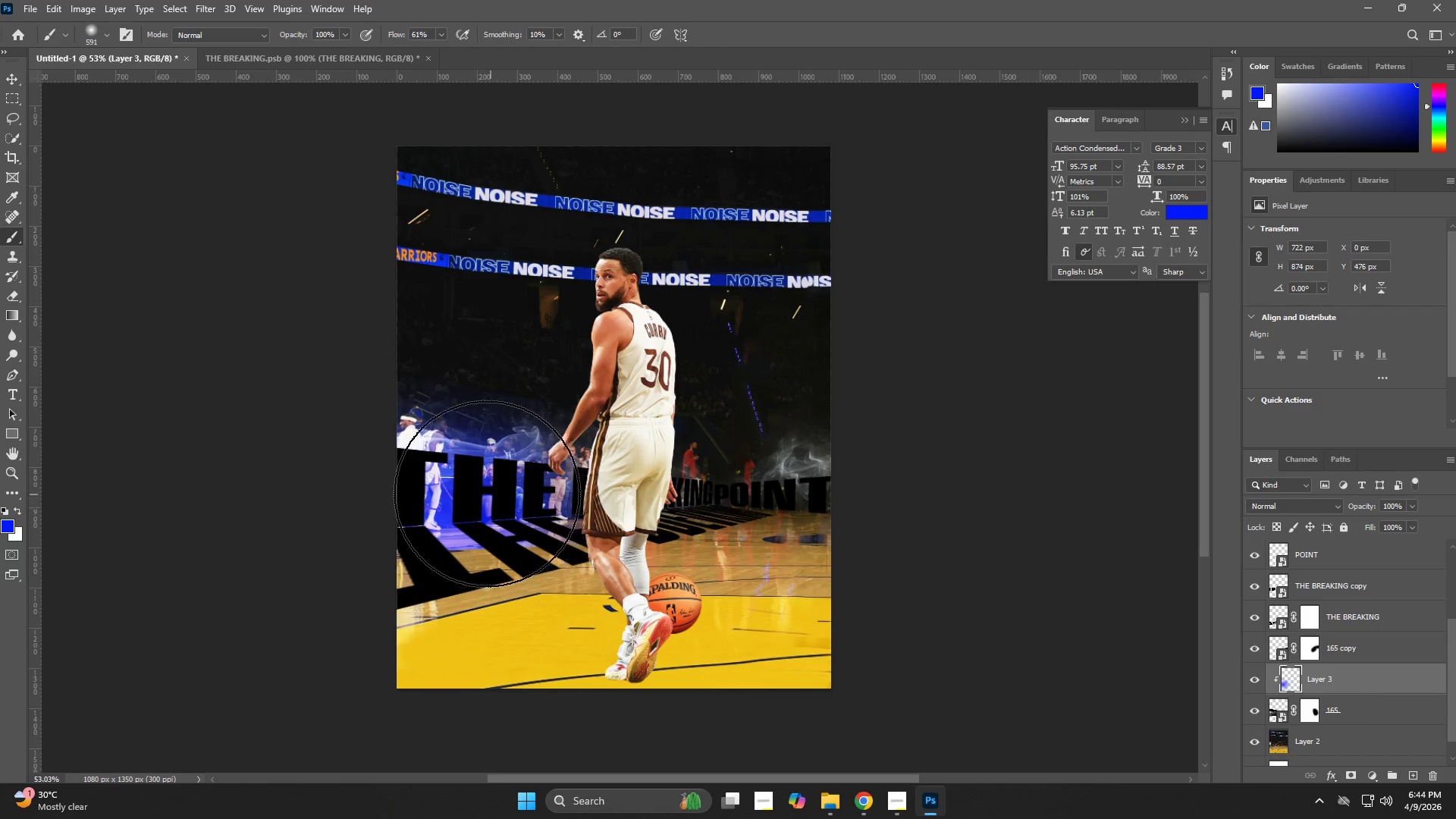 
key(Control+Z)
 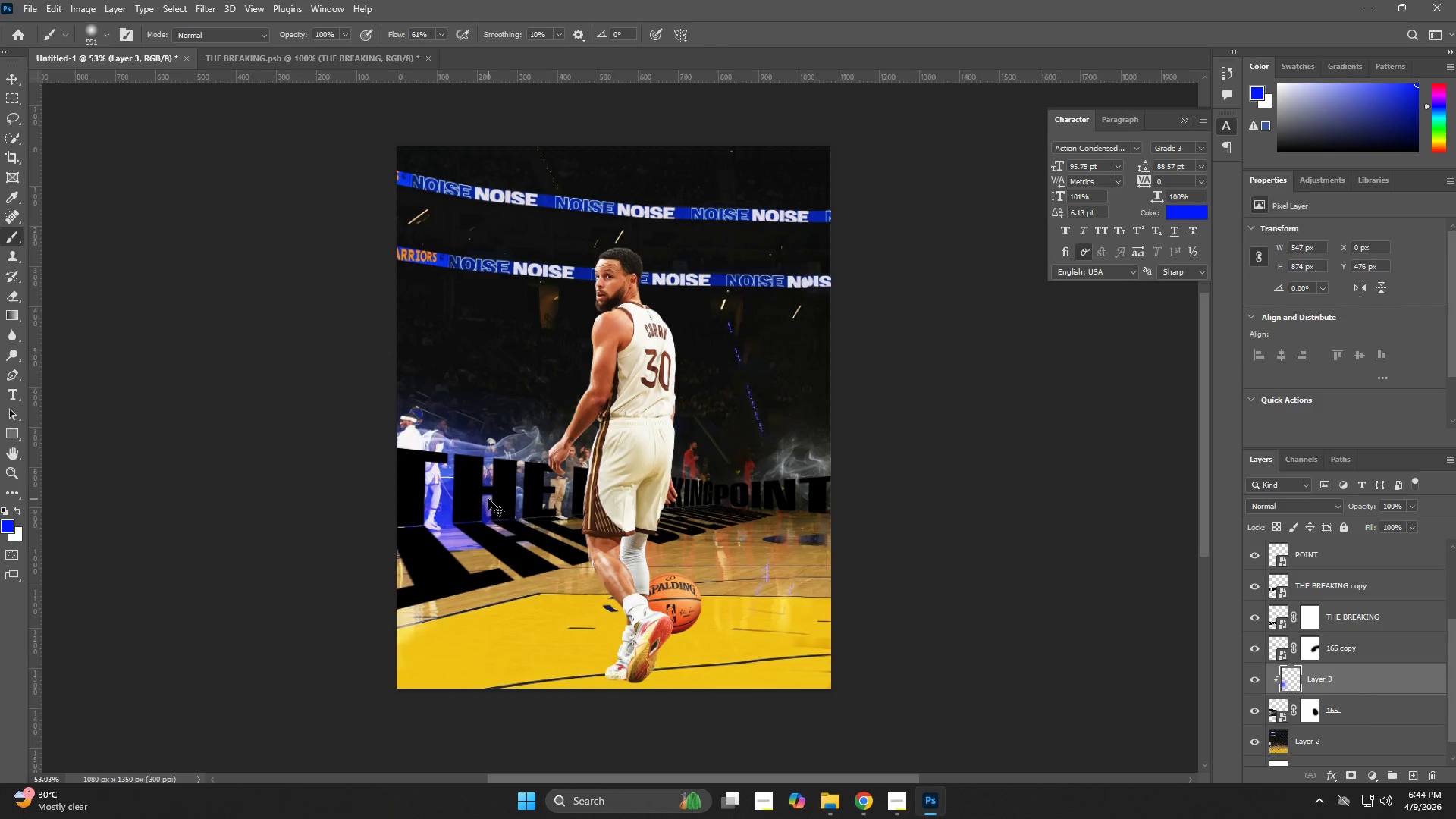 
key(Control+Z)
 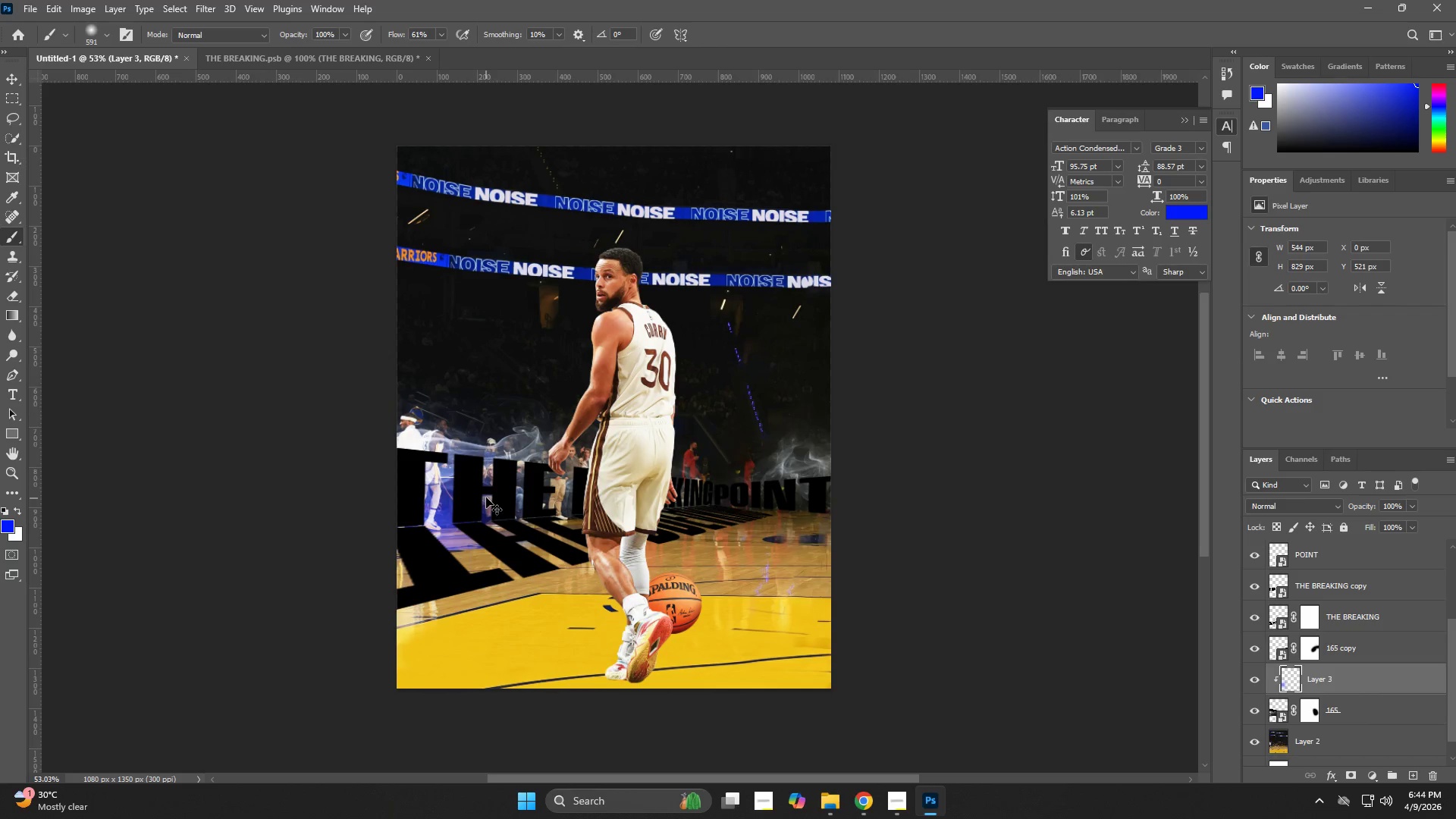 
key(Control+Z)
 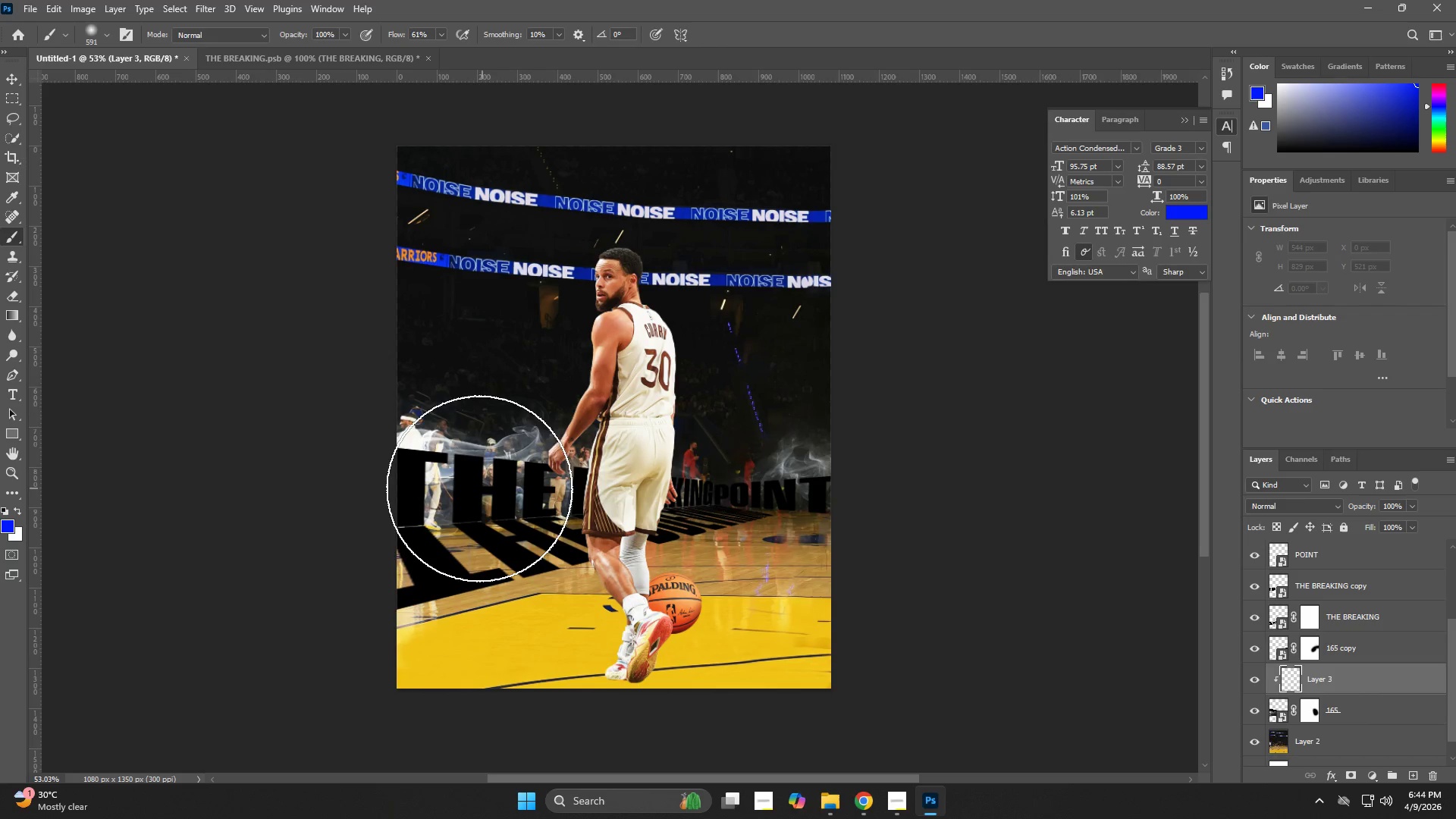 
hold_key(key=Z, duration=0.7)
 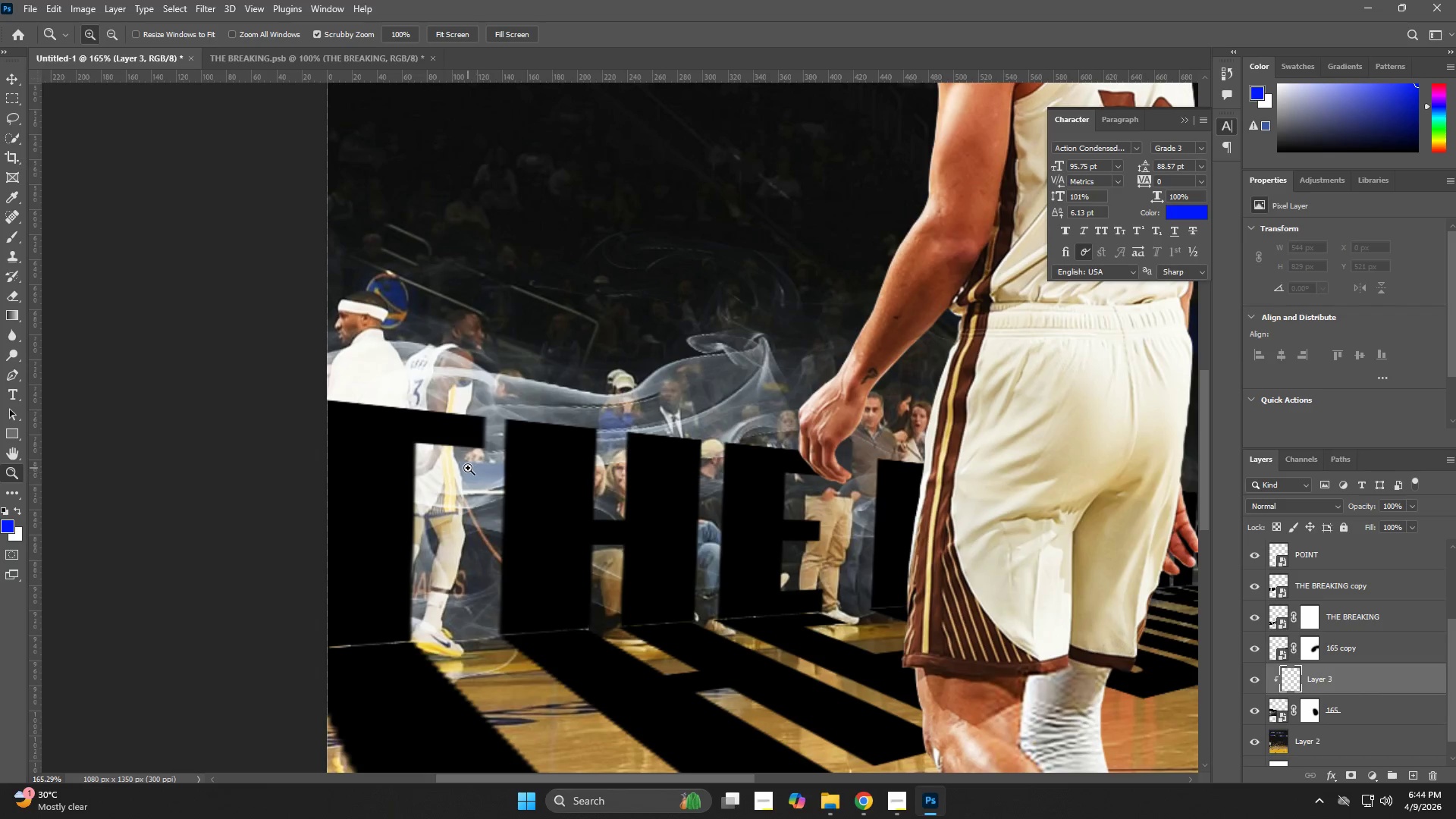 
left_click_drag(start_coordinate=[430, 471], to_coordinate=[507, 481])
 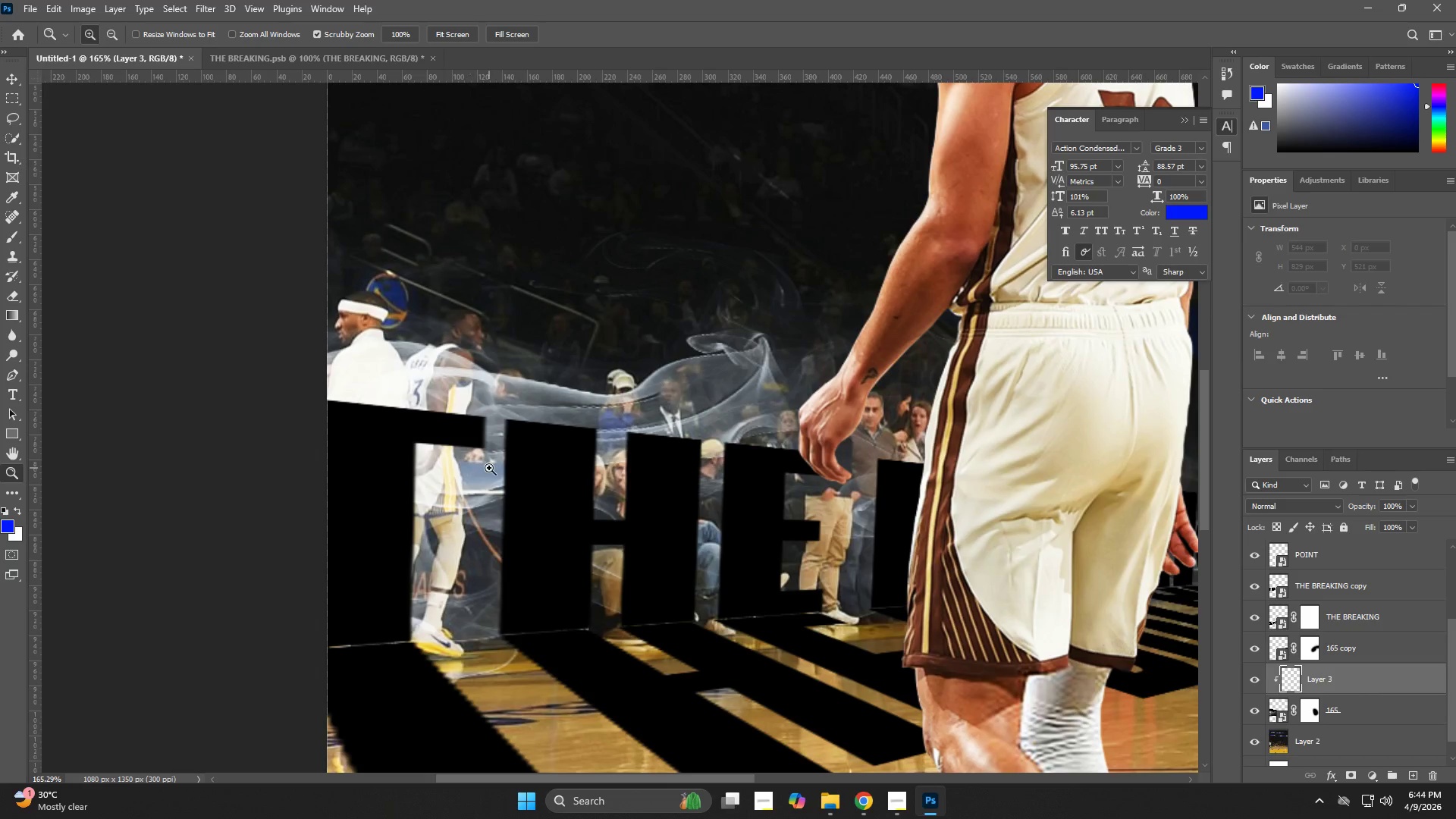 
key(B)
 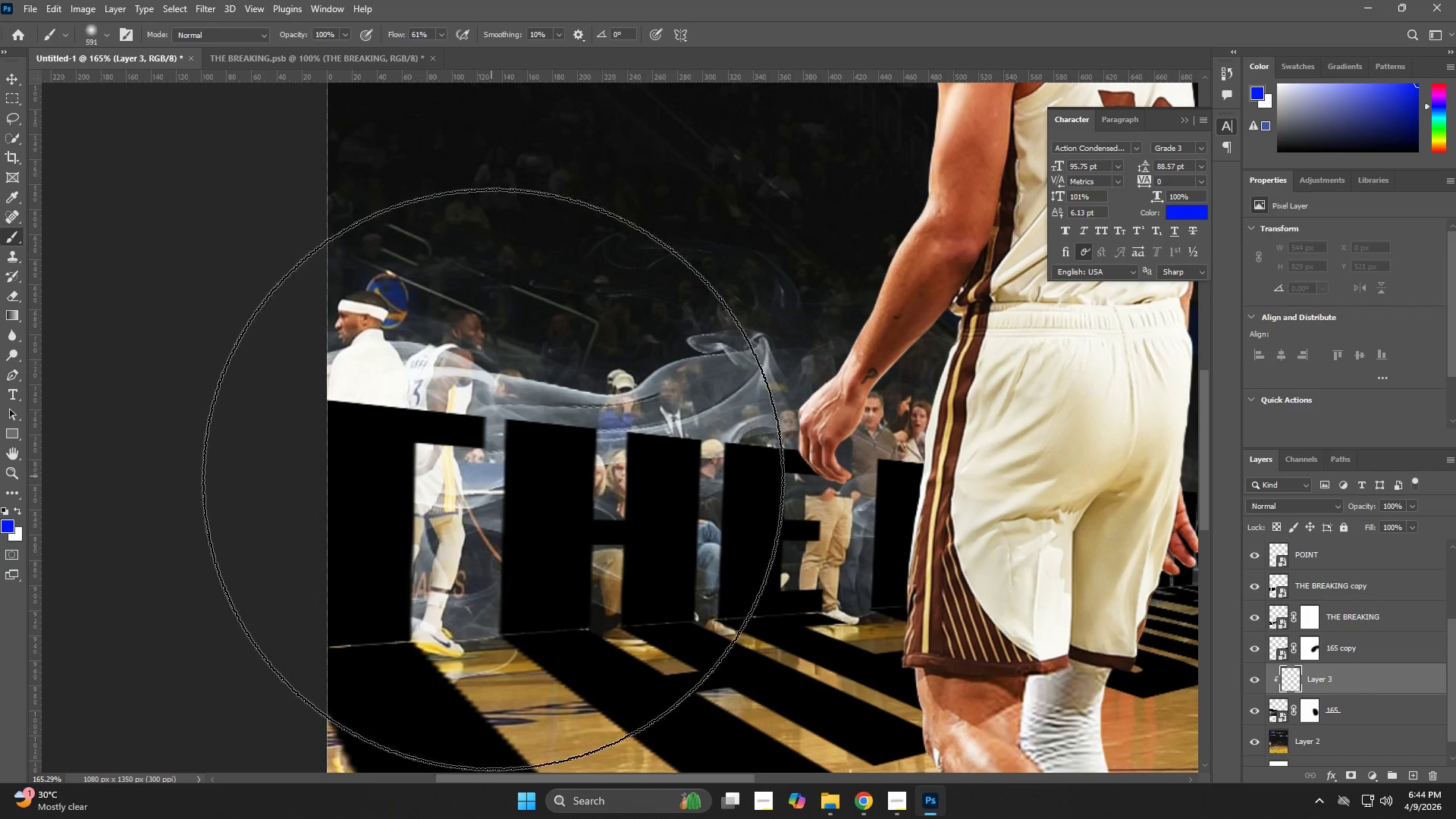 
hold_key(key=AltLeft, duration=0.64)
 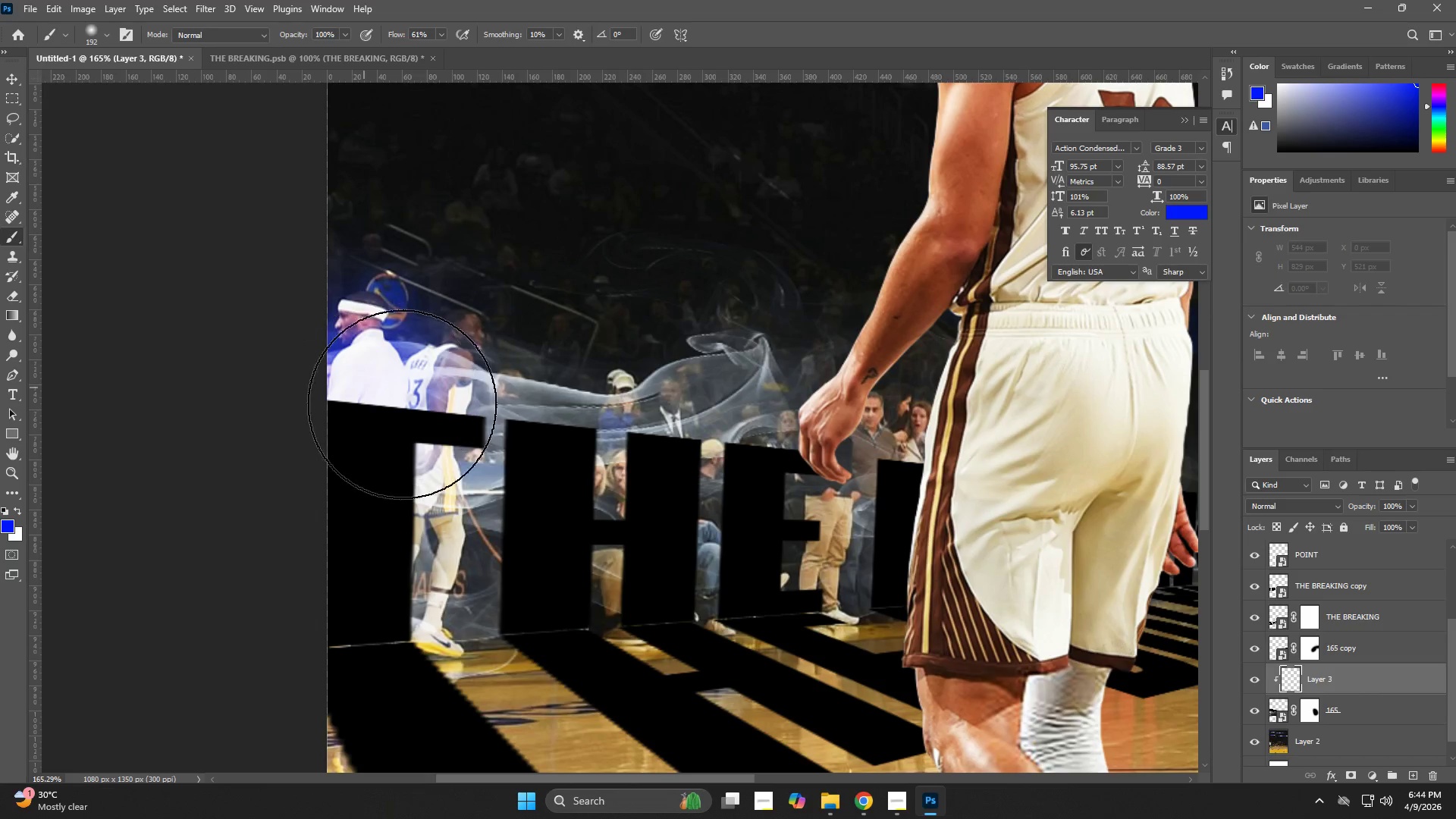 
left_click_drag(start_coordinate=[359, 385], to_coordinate=[690, 463])
 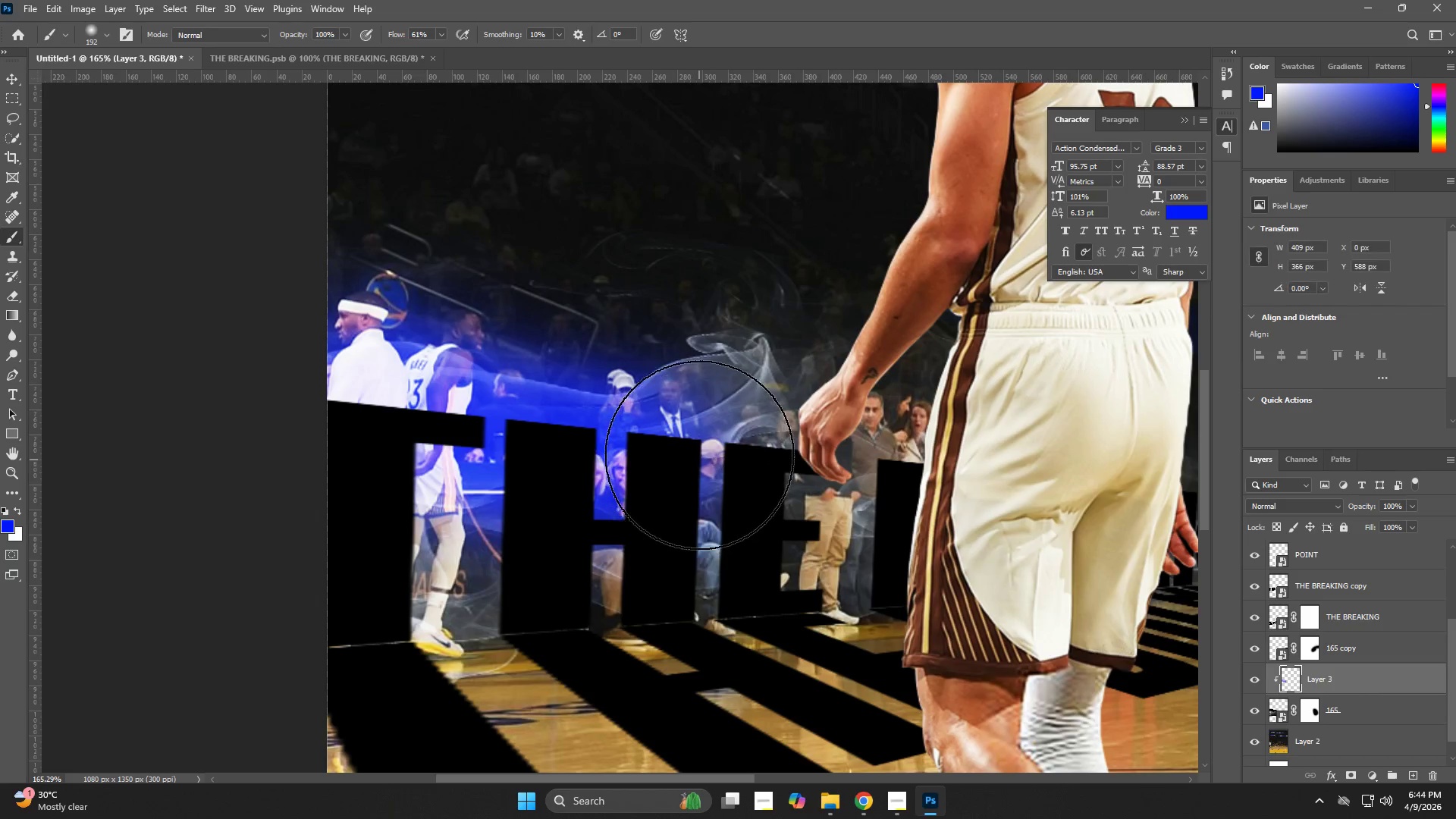 
left_click_drag(start_coordinate=[701, 452], to_coordinate=[735, 418])
 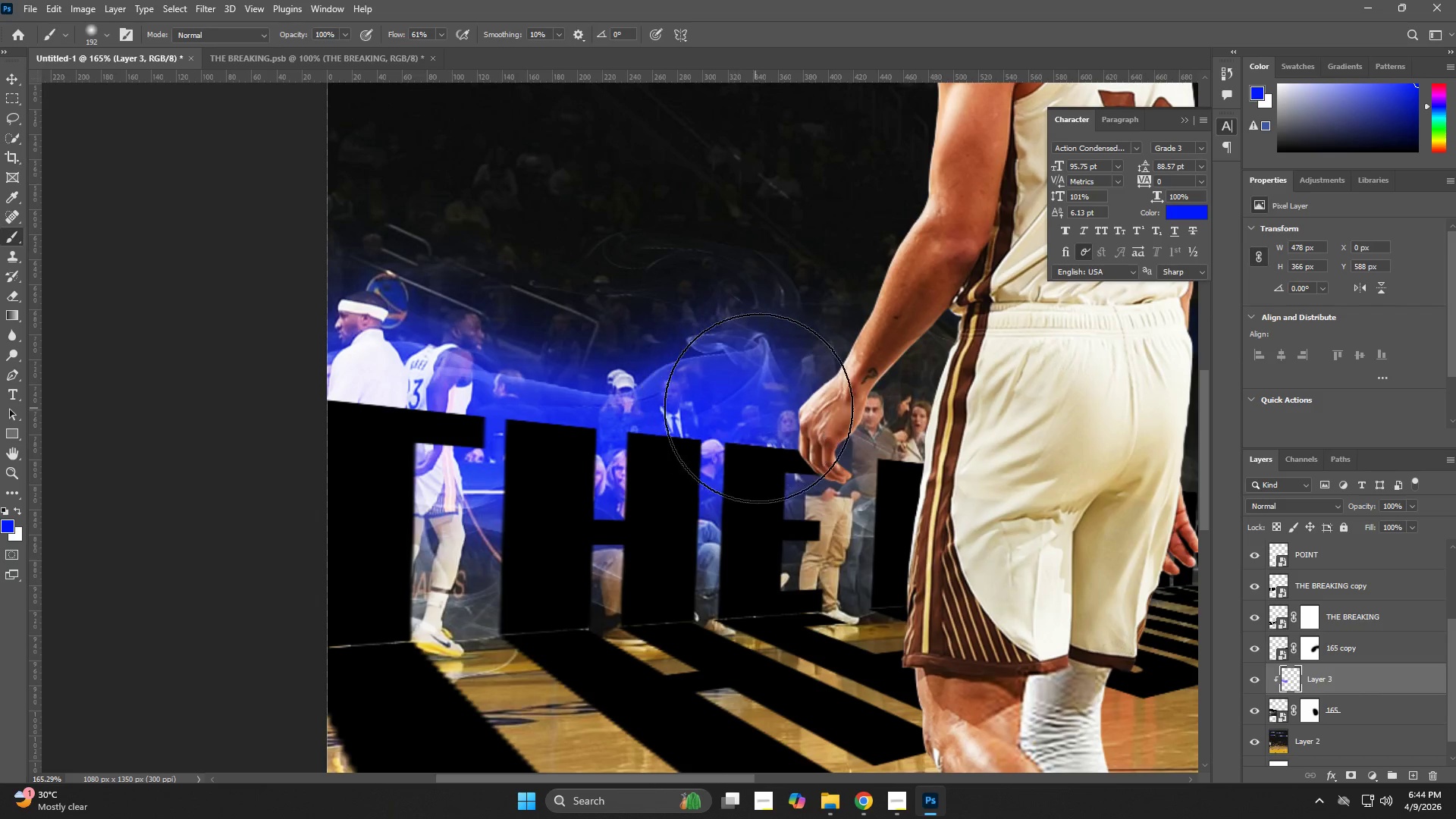 
key(Z)
 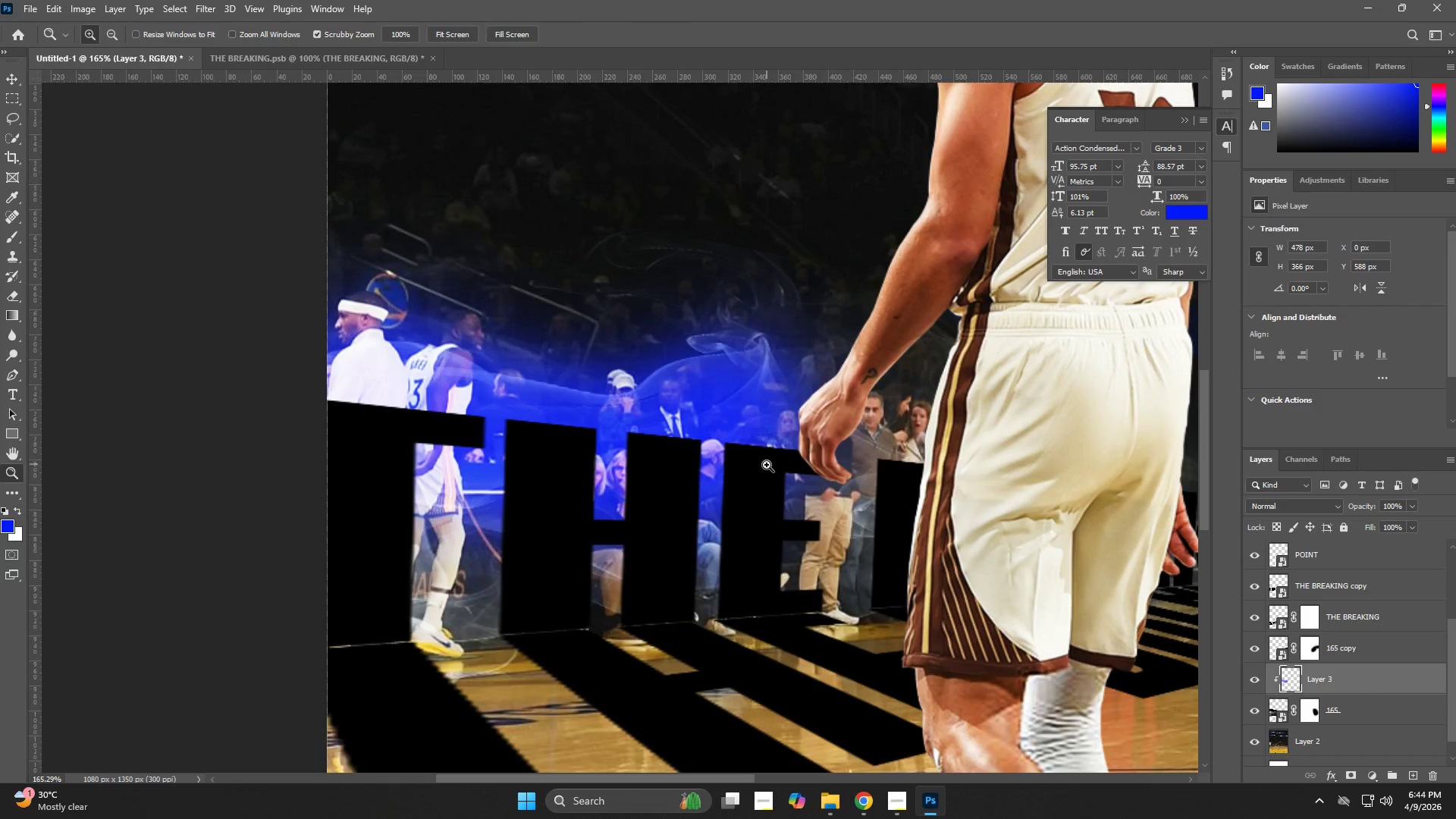 
left_click_drag(start_coordinate=[758, 467], to_coordinate=[717, 481])
 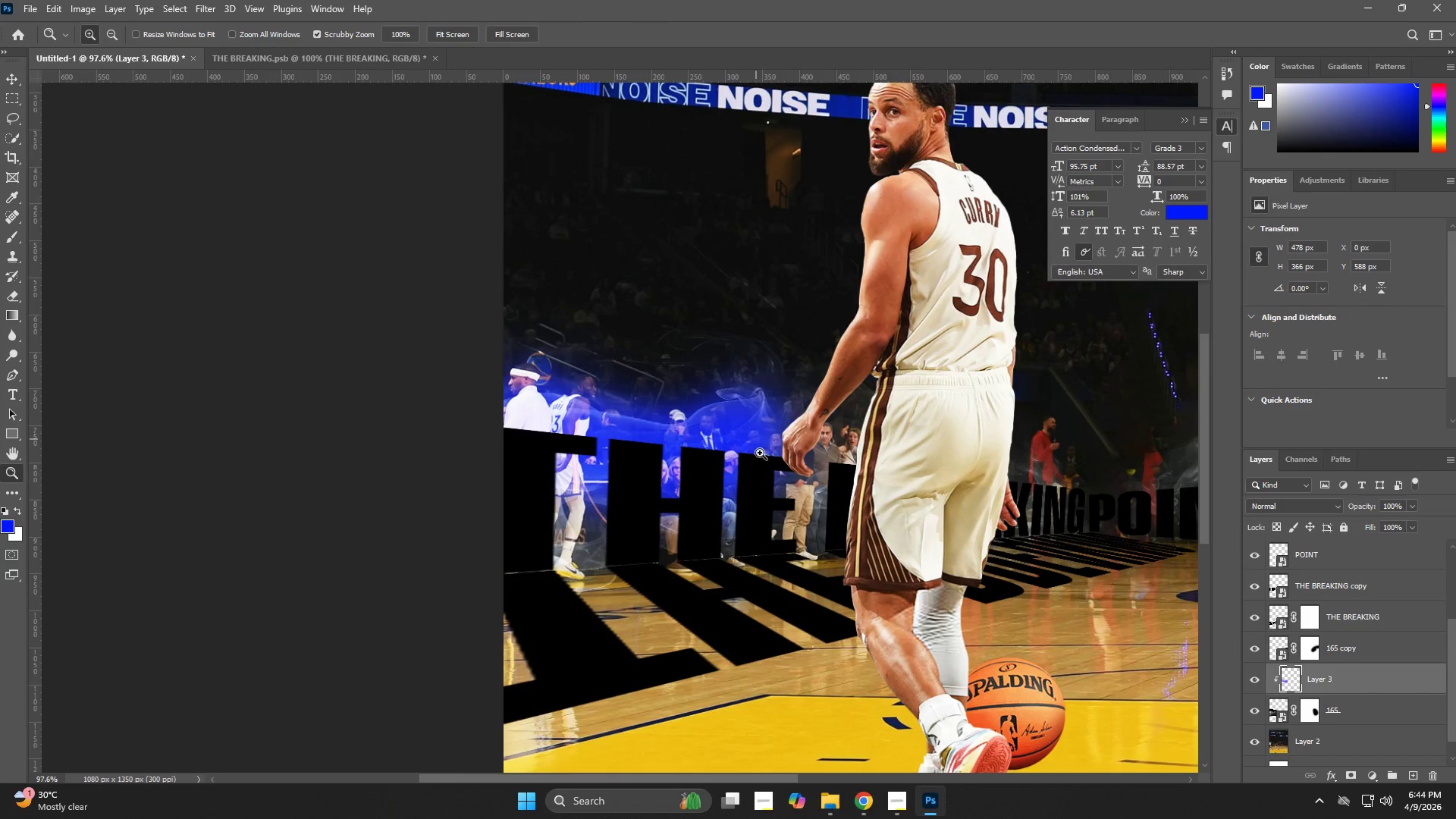 
key(Control+Z)
 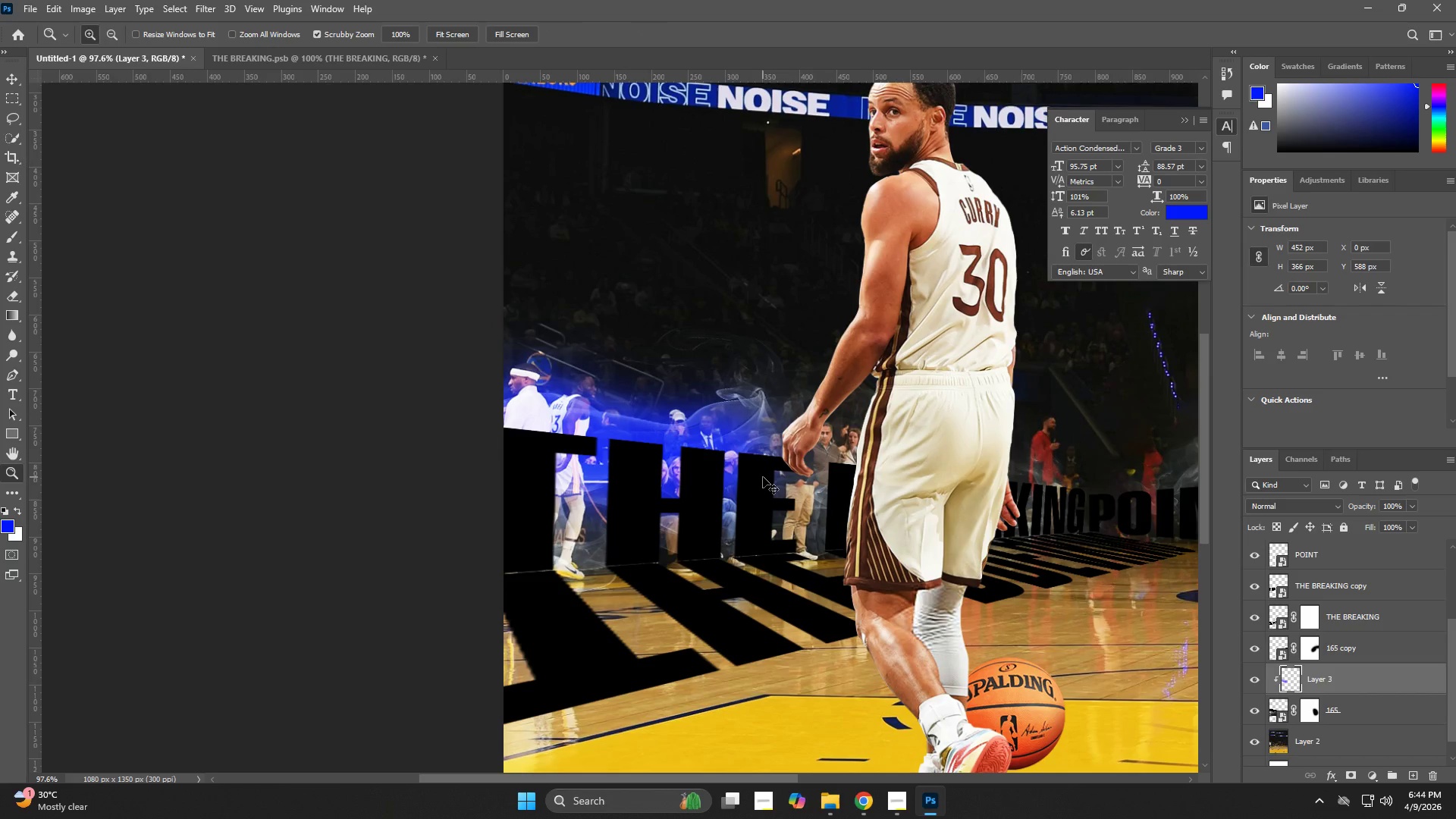 
key(Control+Z)
 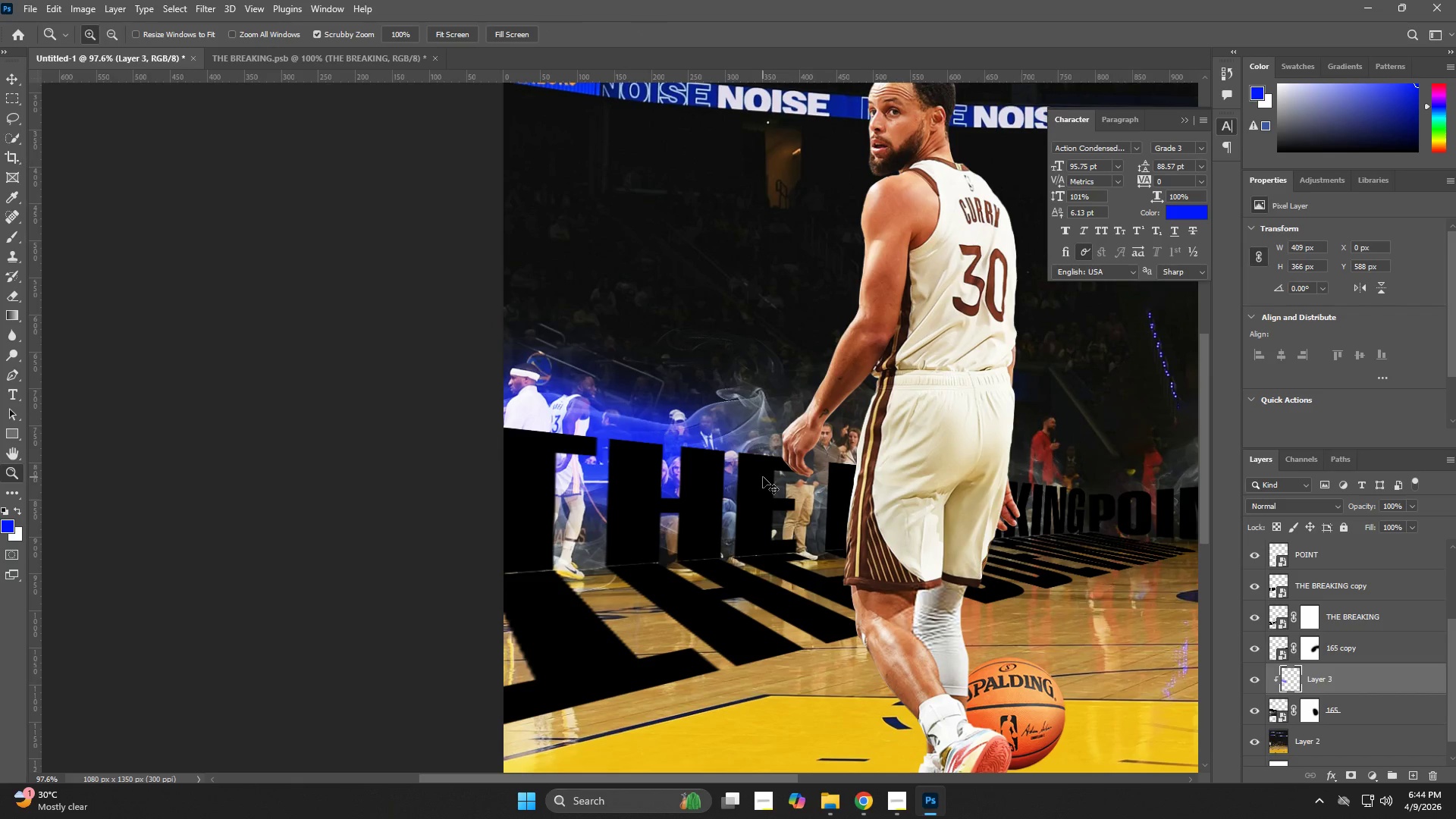 
key(Control+Z)
 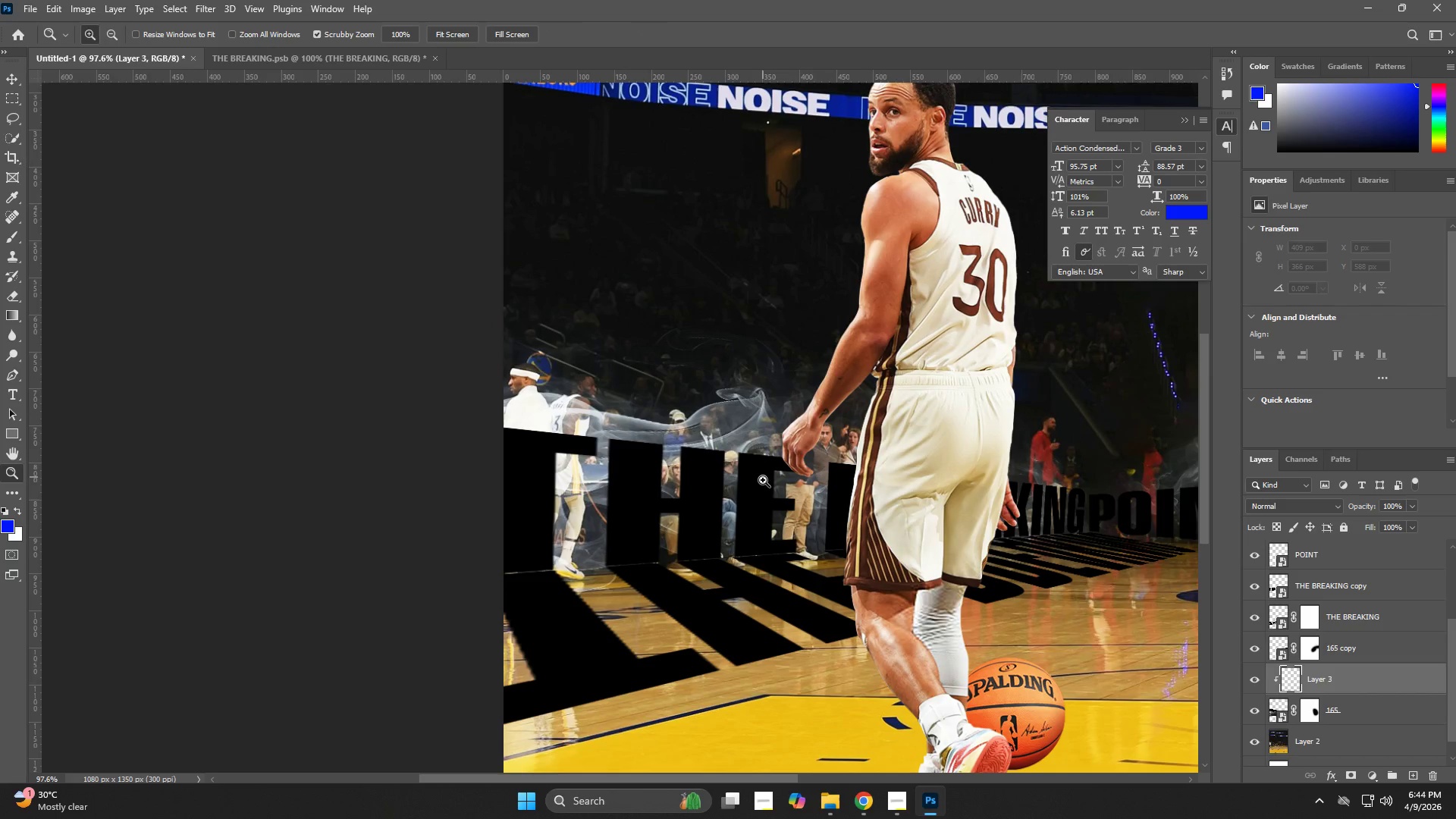 
key(Z)
 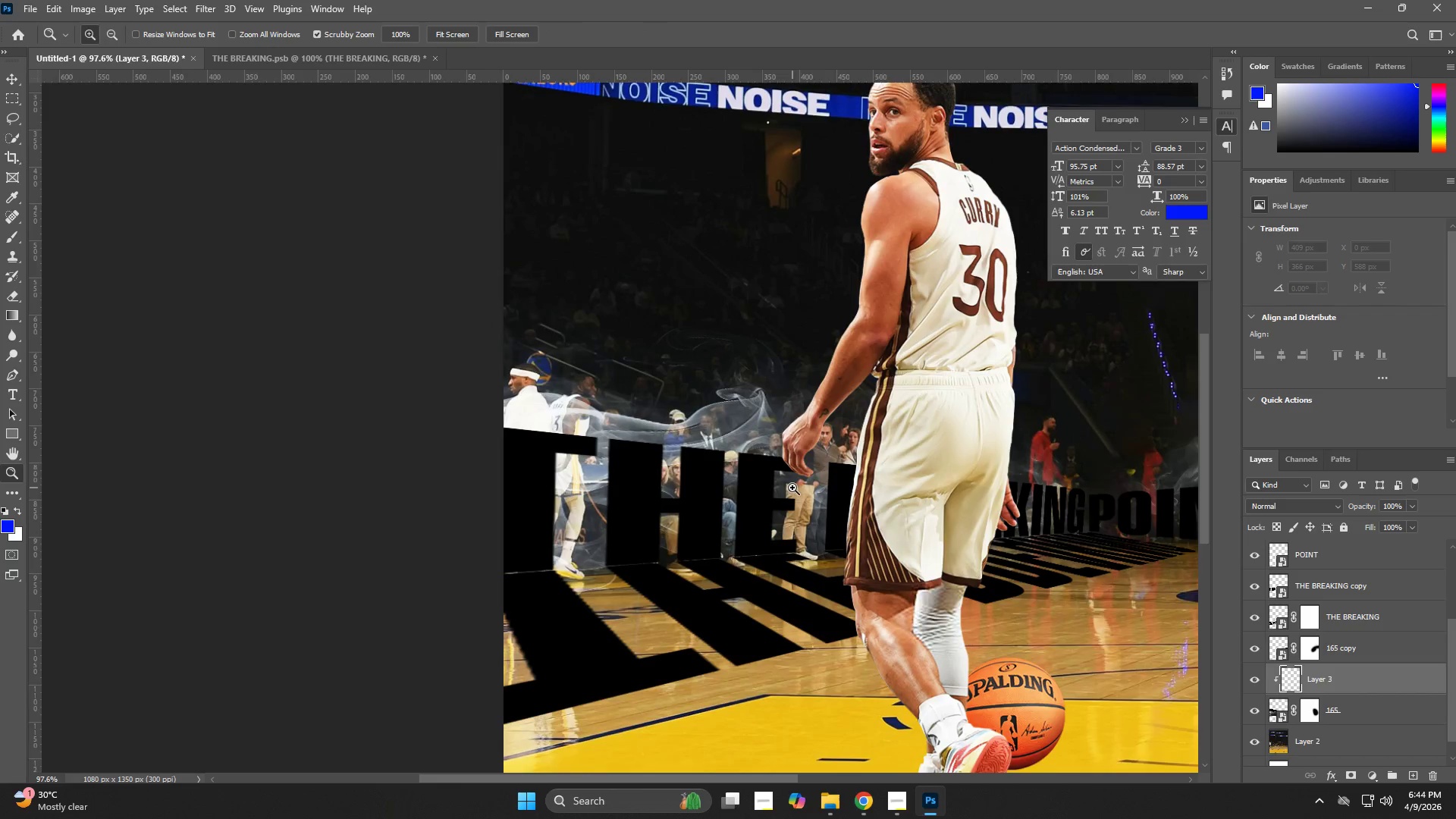 
left_click_drag(start_coordinate=[792, 488], to_coordinate=[732, 504])
 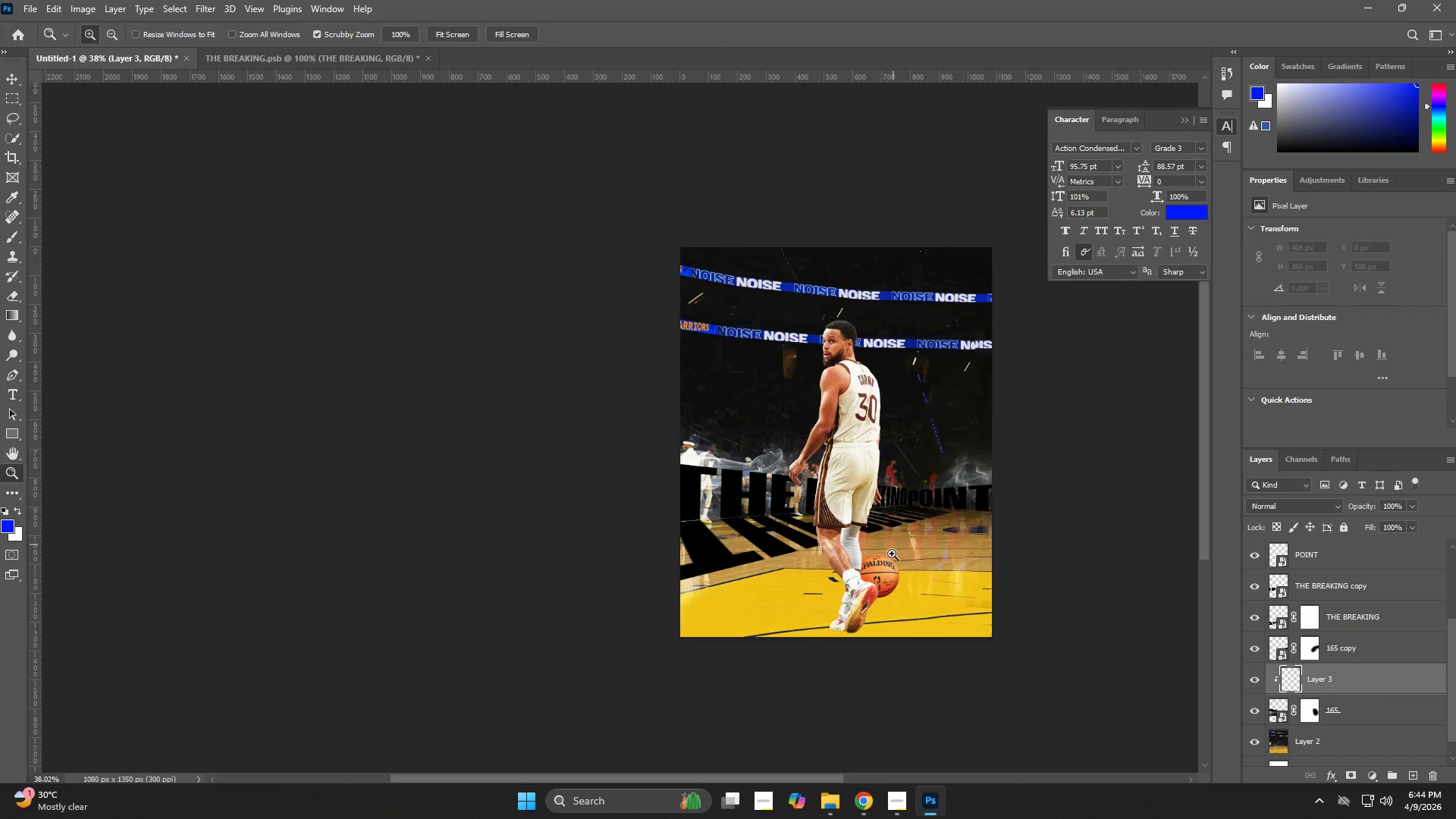 
hold_key(key=Space, duration=0.97)
 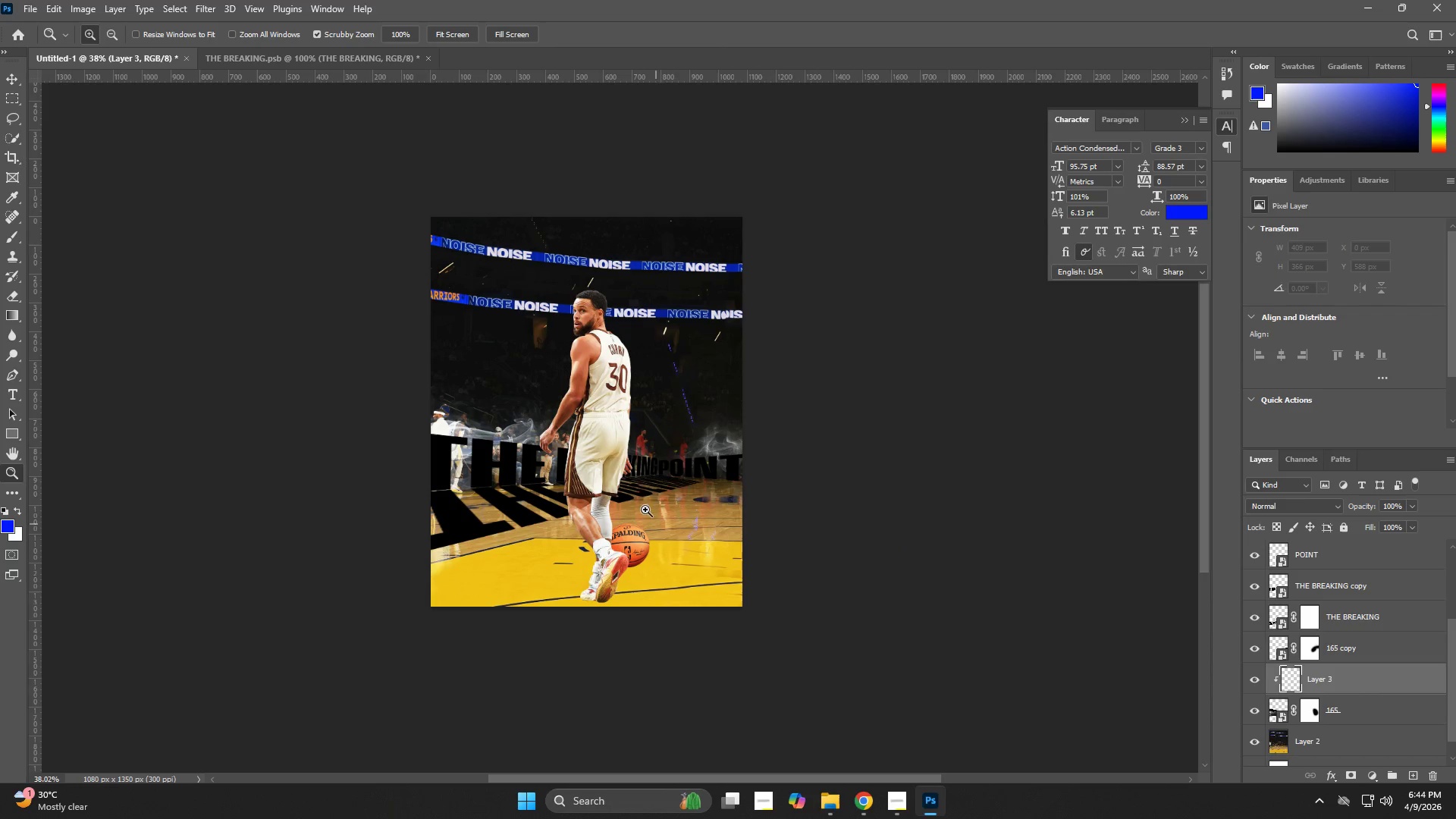 
left_click_drag(start_coordinate=[923, 513], to_coordinate=[673, 483])
 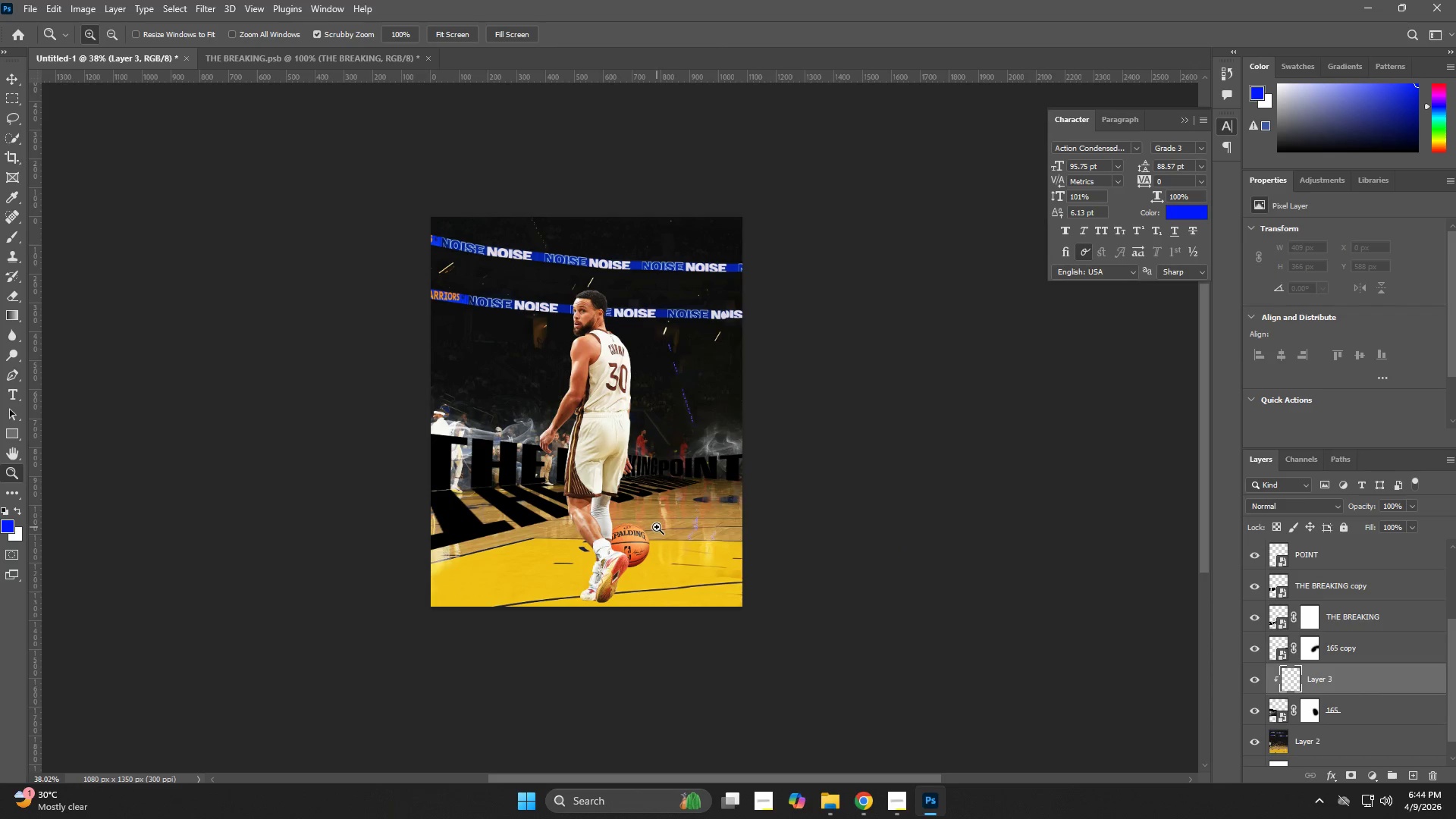 
key(Z)
 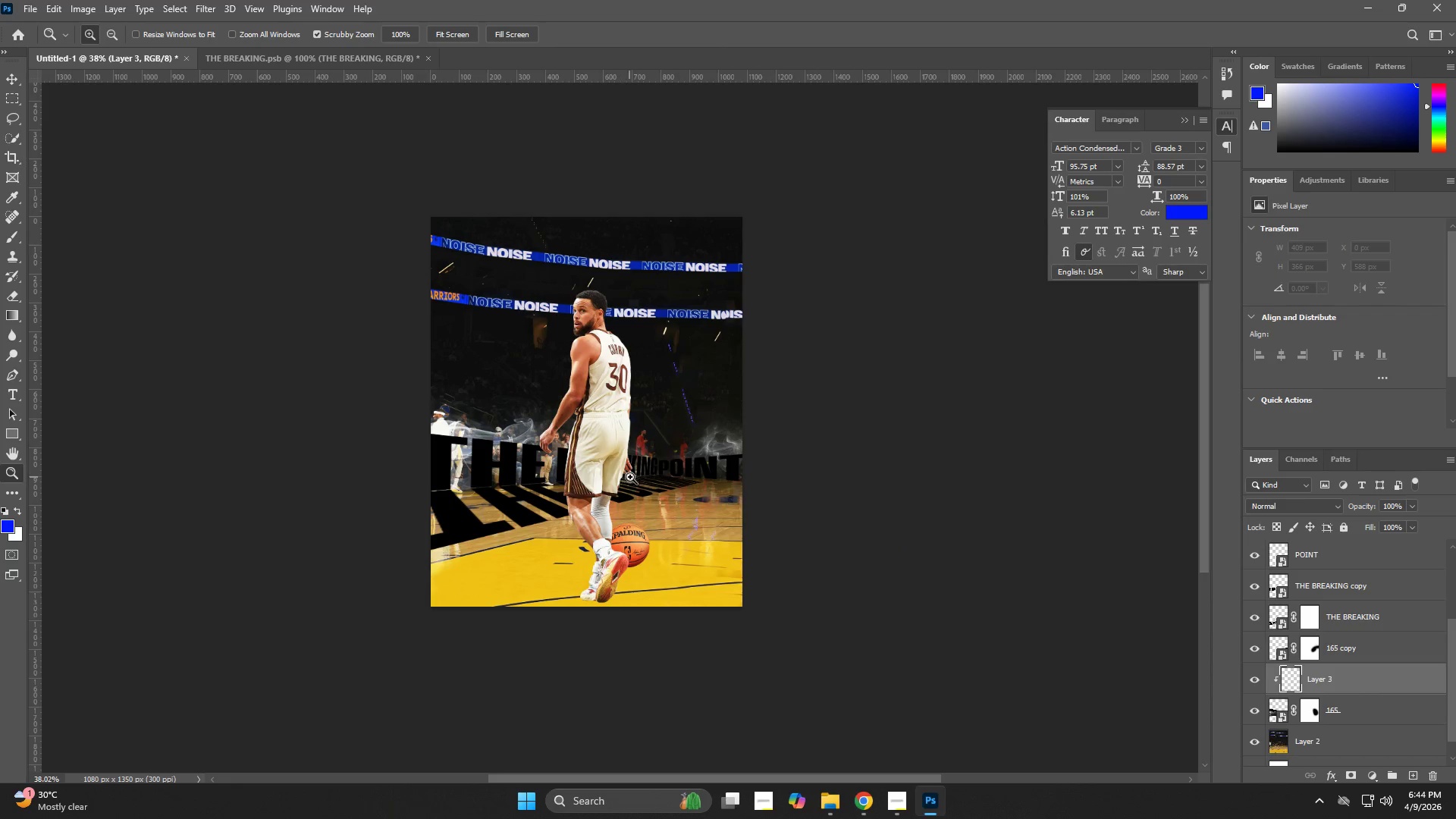 
left_click_drag(start_coordinate=[632, 477], to_coordinate=[644, 479])
 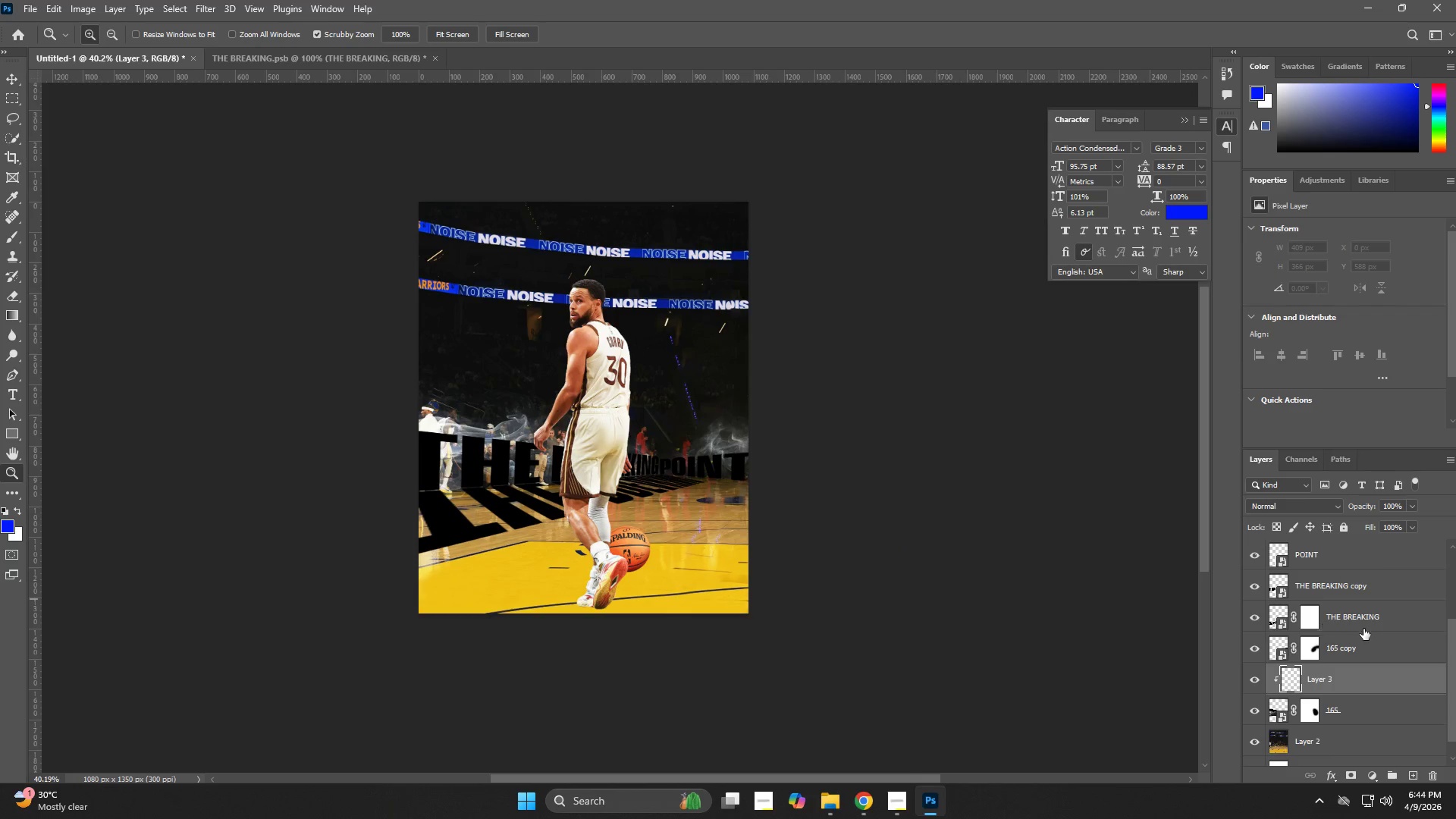 
scroll: coordinate [1352, 619], scroll_direction: up, amount: 6.0
 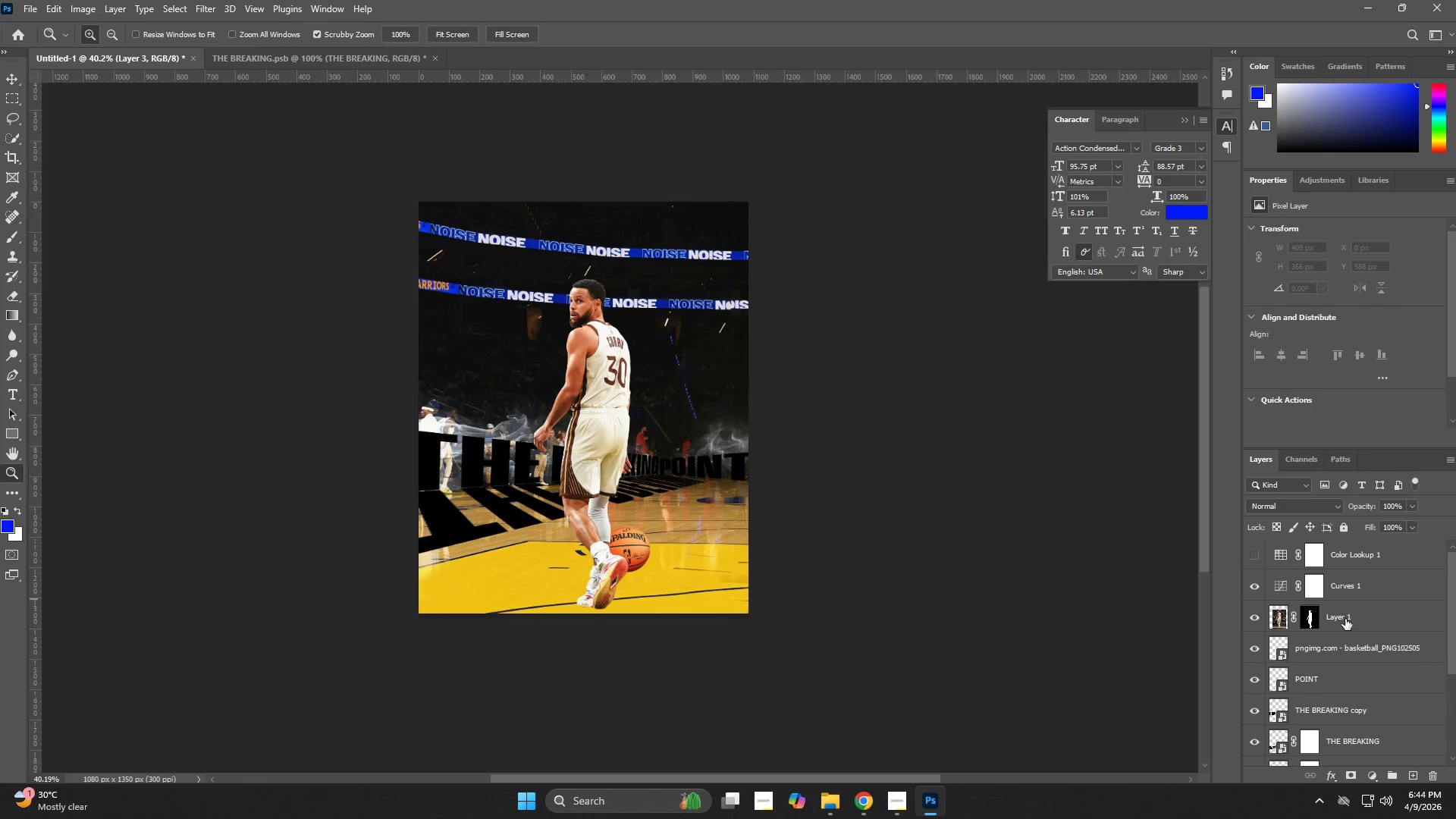 
left_click([1345, 619])
 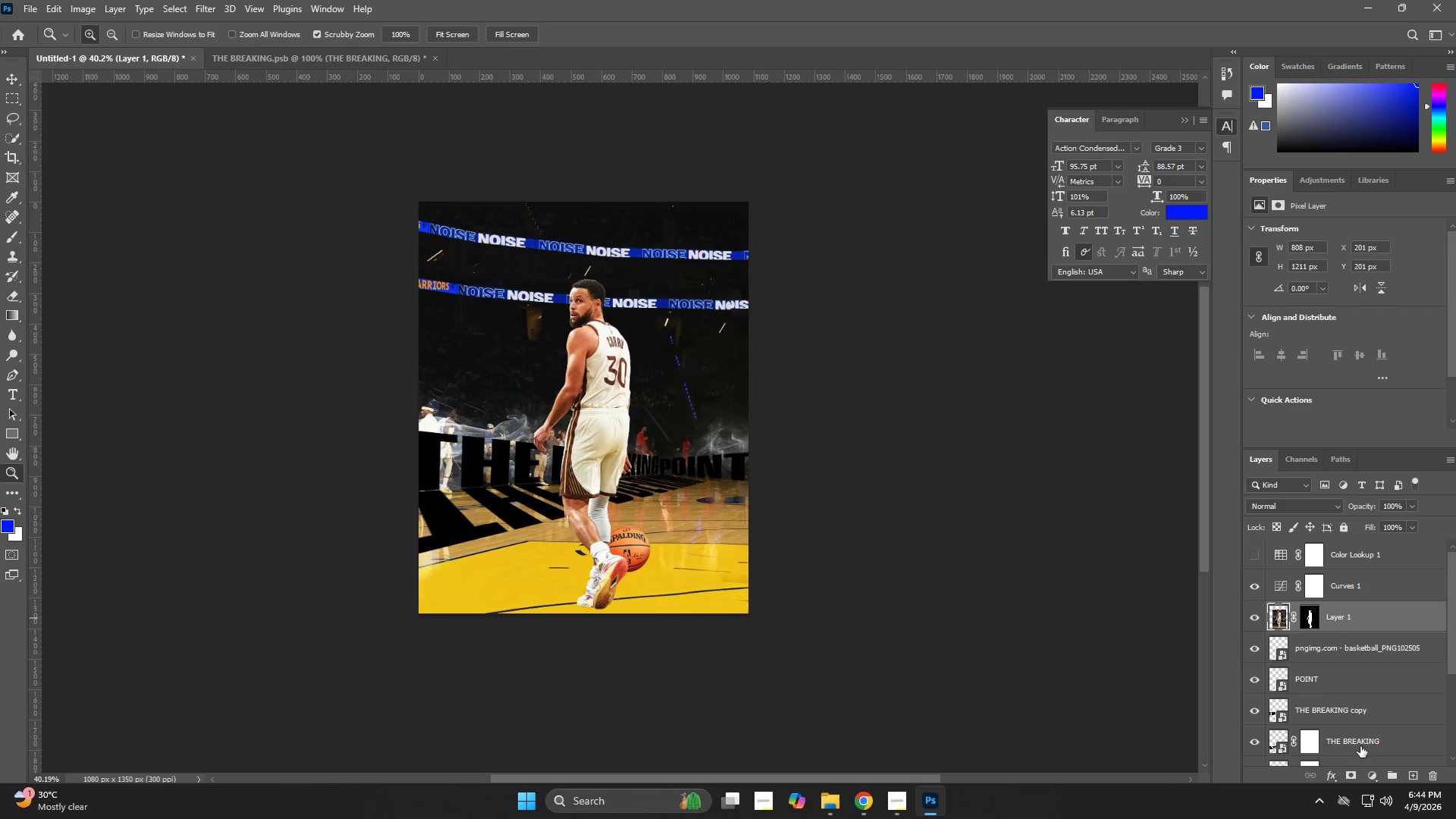 
left_click([1376, 776])
 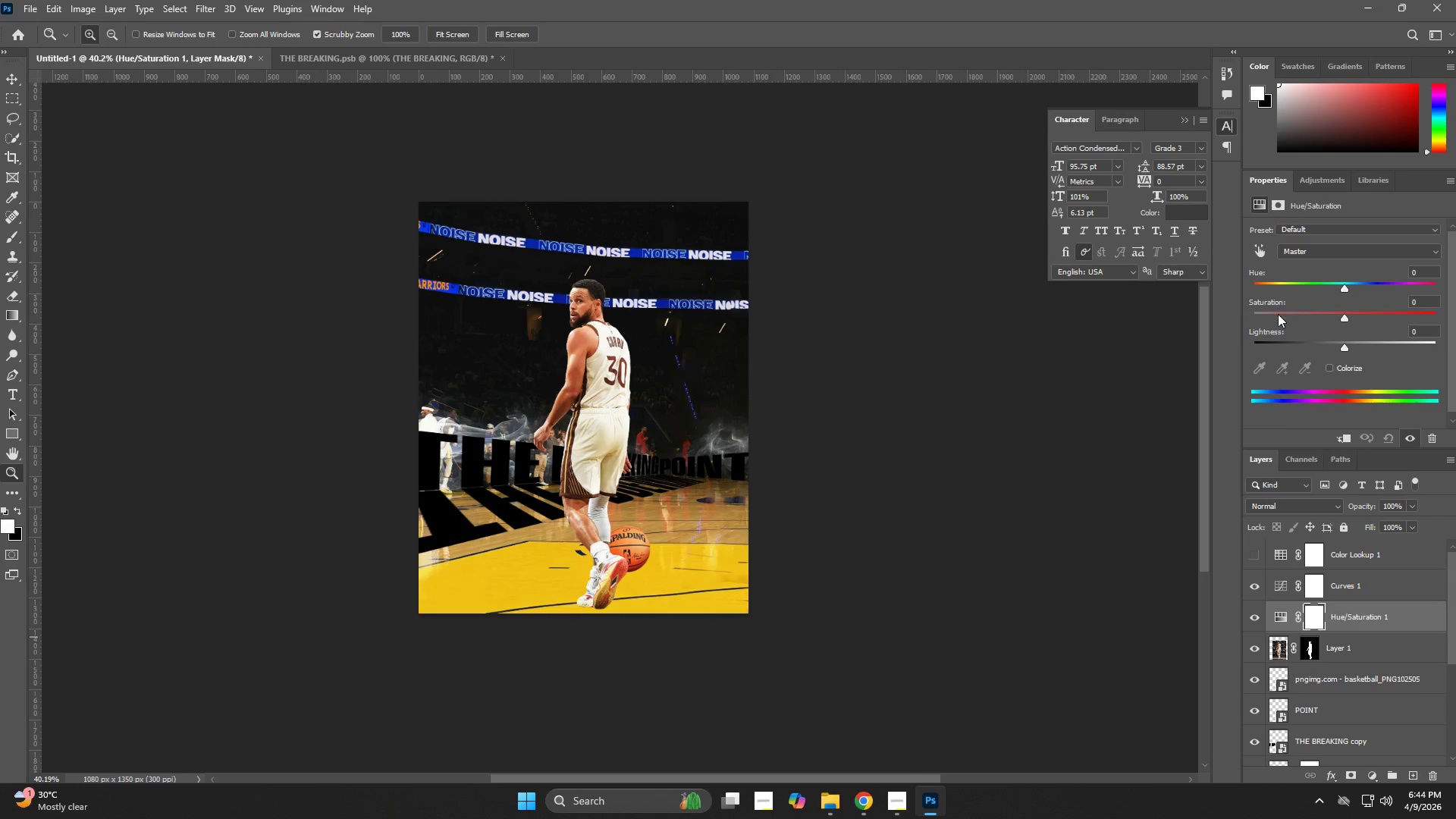 
left_click_drag(start_coordinate=[1290, 310], to_coordinate=[1281, 319])
 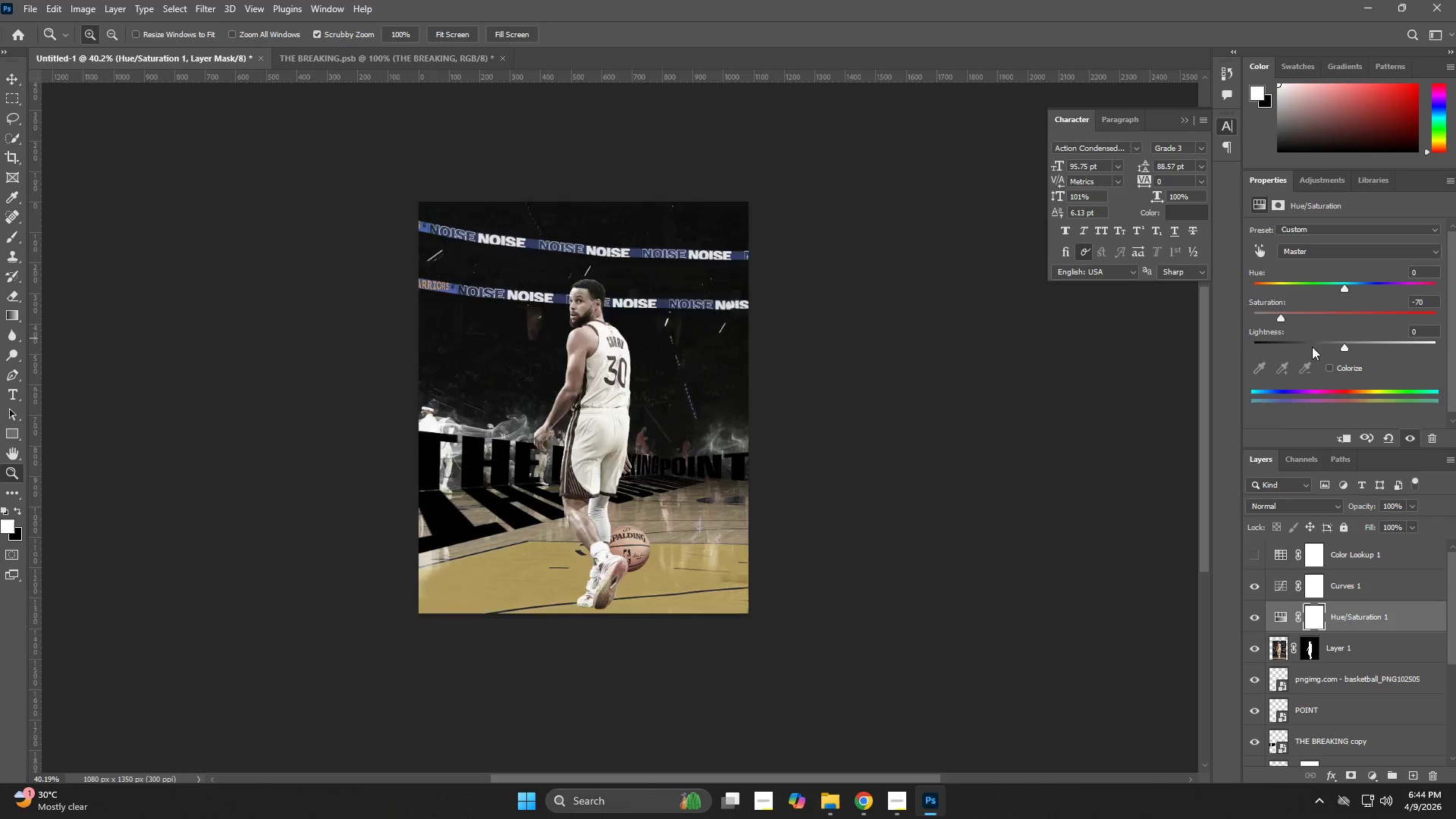 
left_click_drag(start_coordinate=[1312, 347], to_coordinate=[1310, 356])
 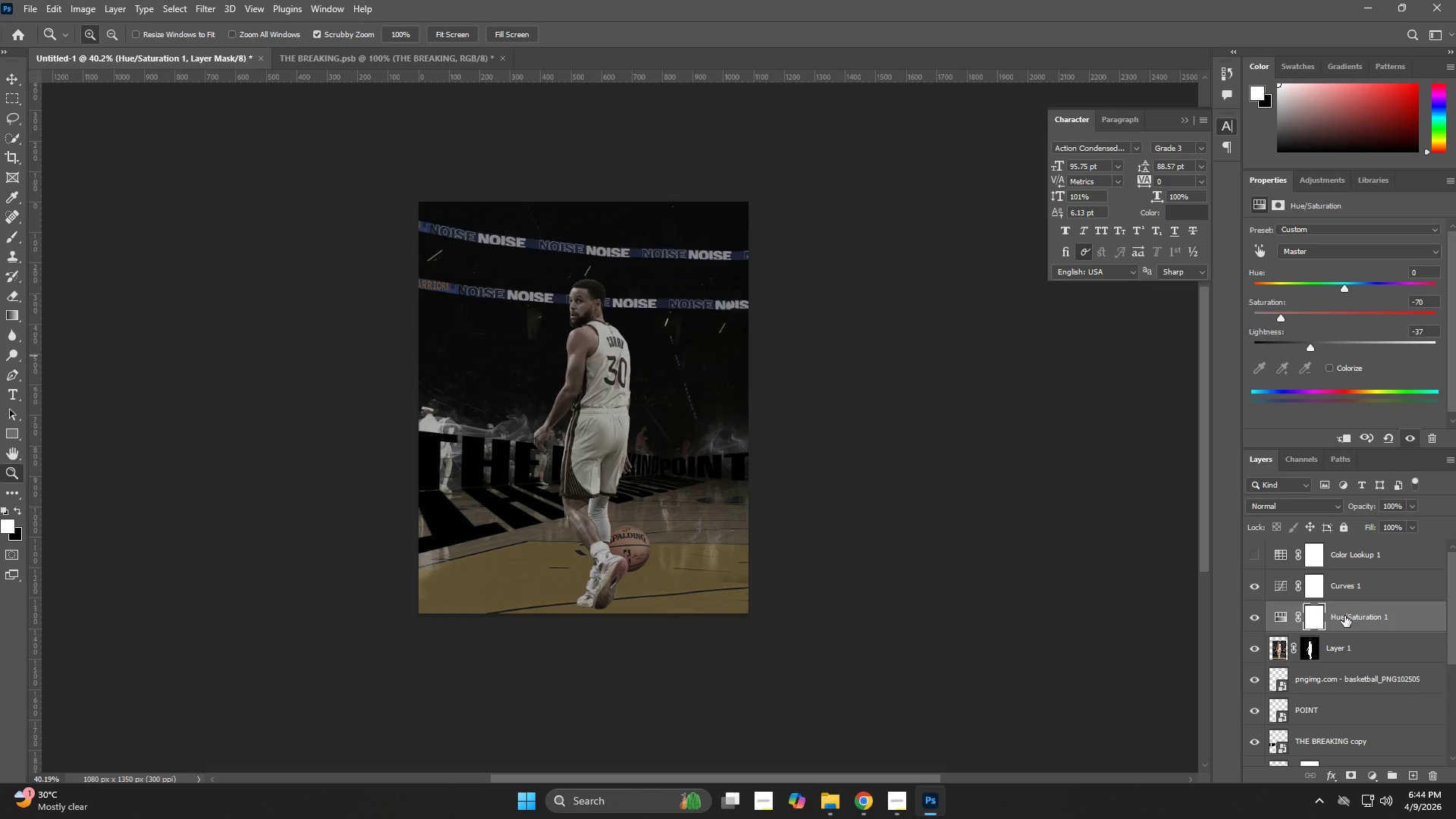 
scroll: coordinate [1345, 619], scroll_direction: down, amount: 1.0
 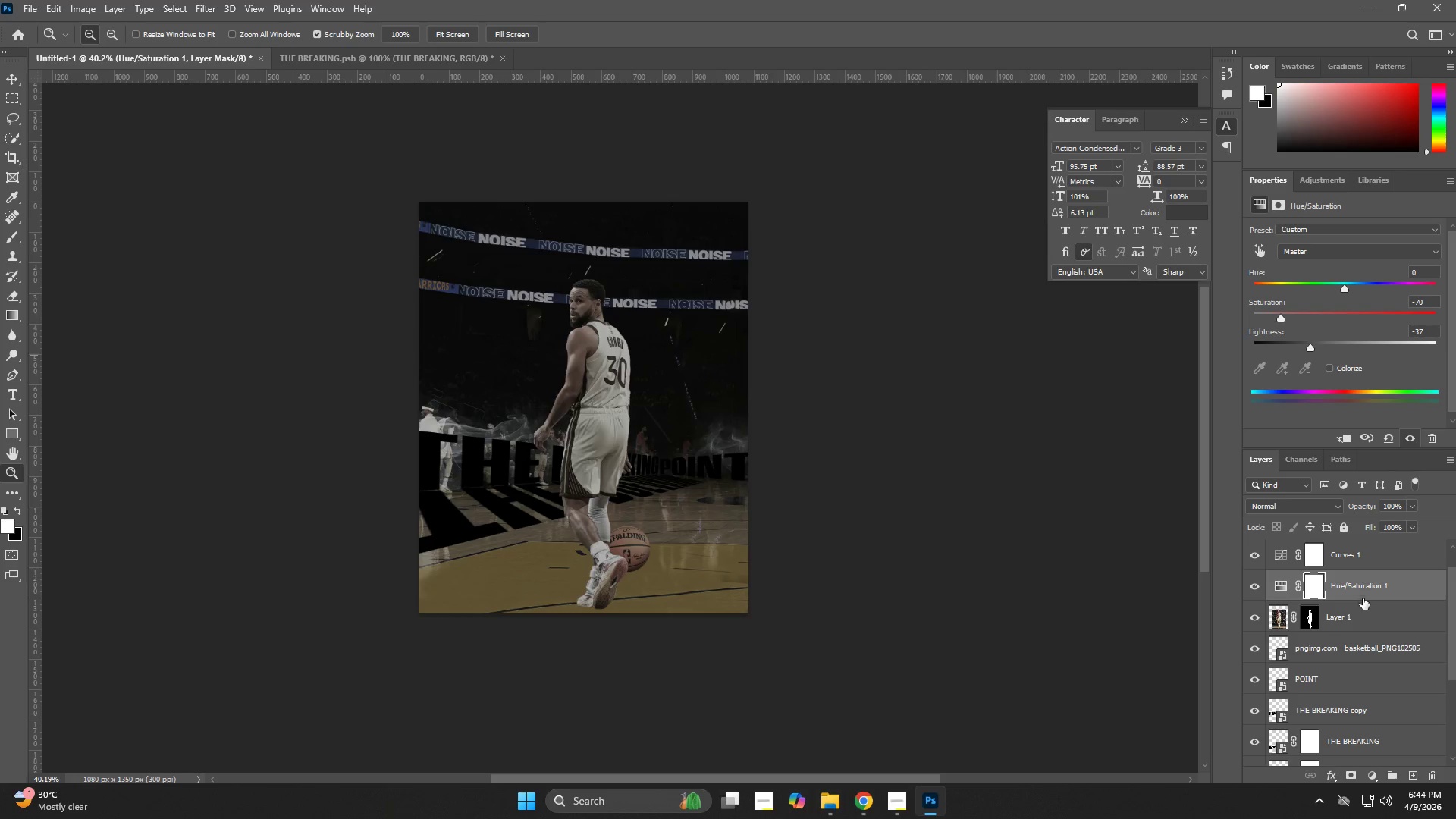 
left_click_drag(start_coordinate=[1363, 598], to_coordinate=[1357, 705])
 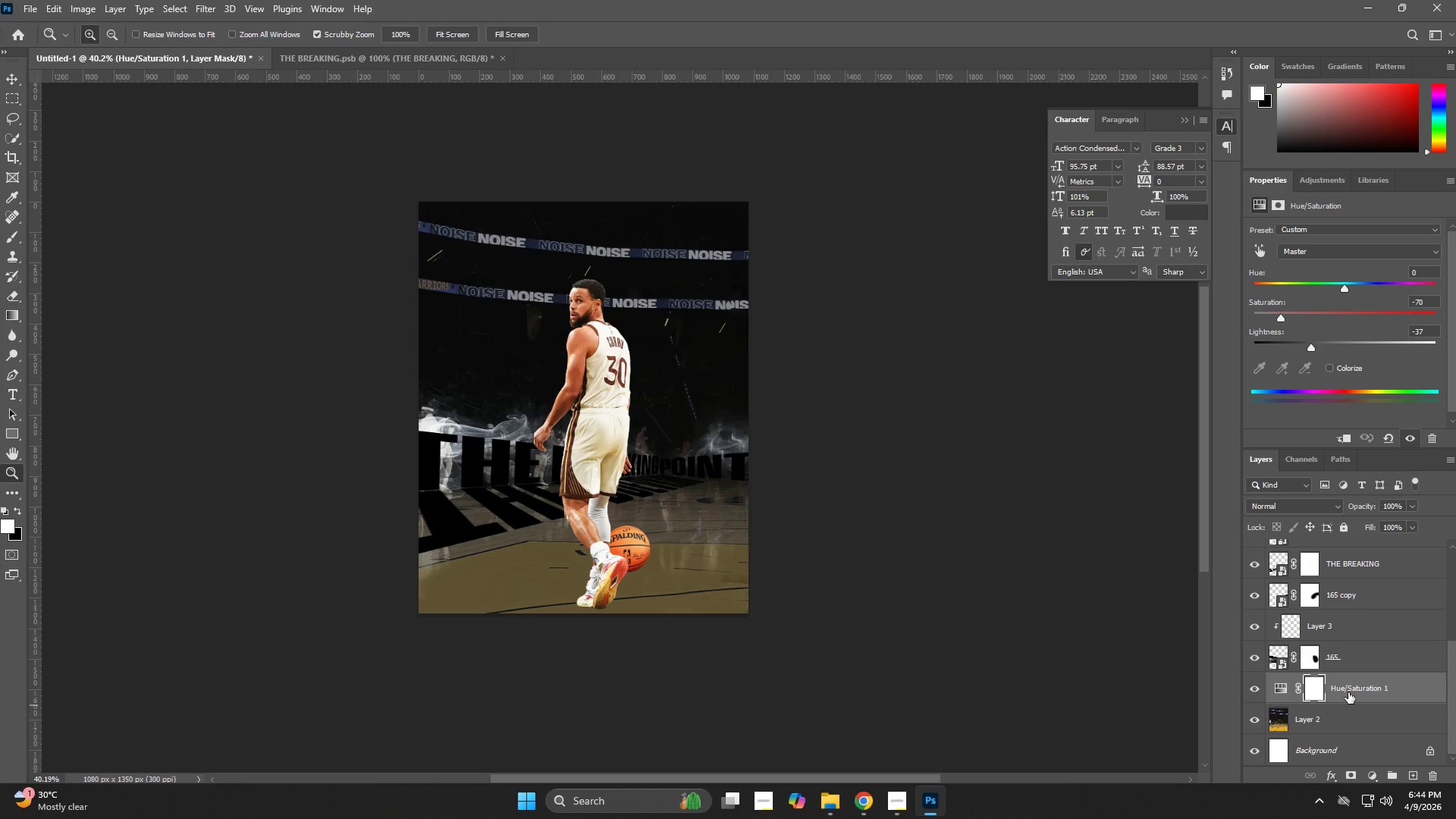 
left_click([1348, 692])
 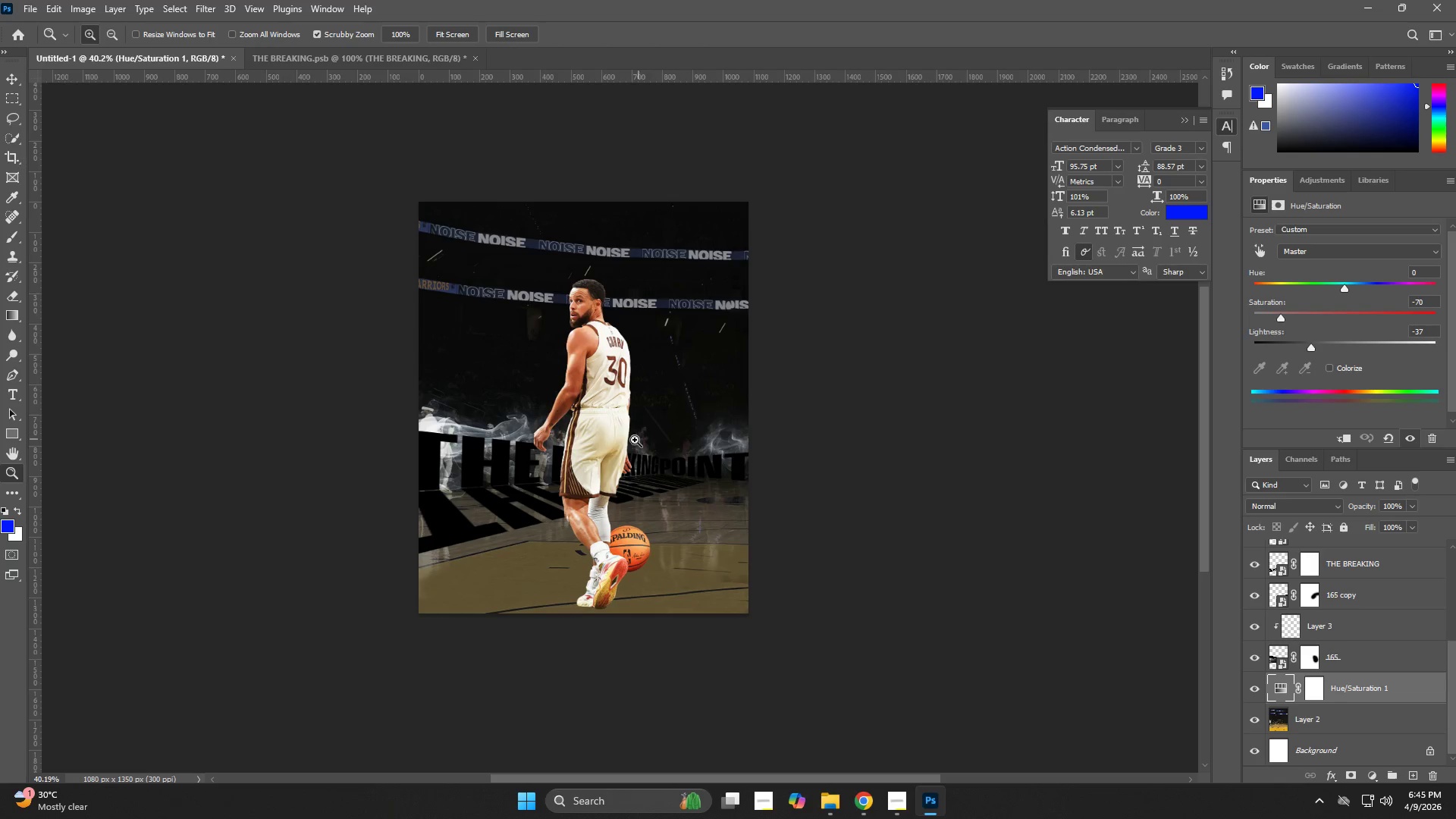 
wait(6.01)
 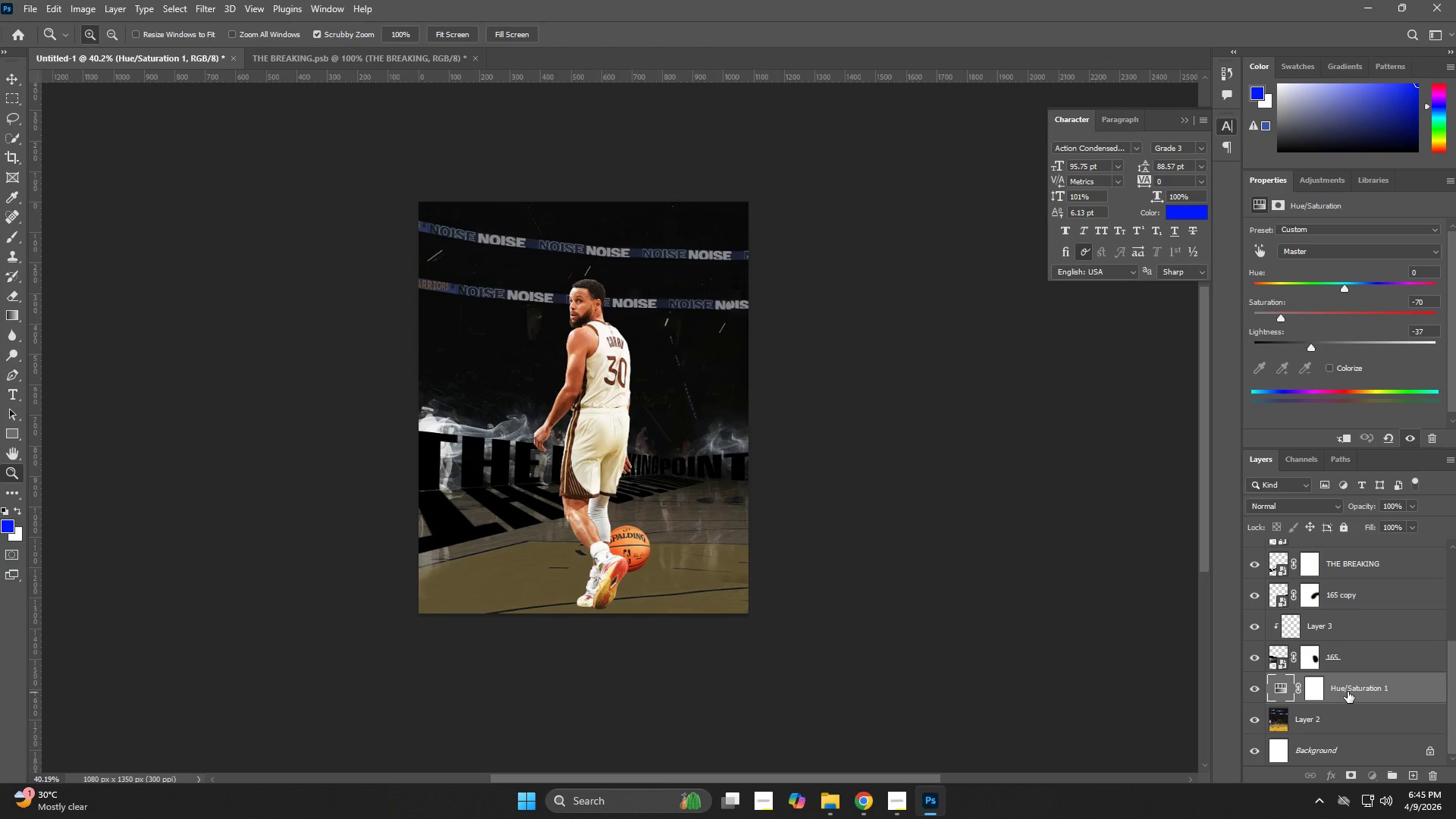 
key(Alt+Tab)
 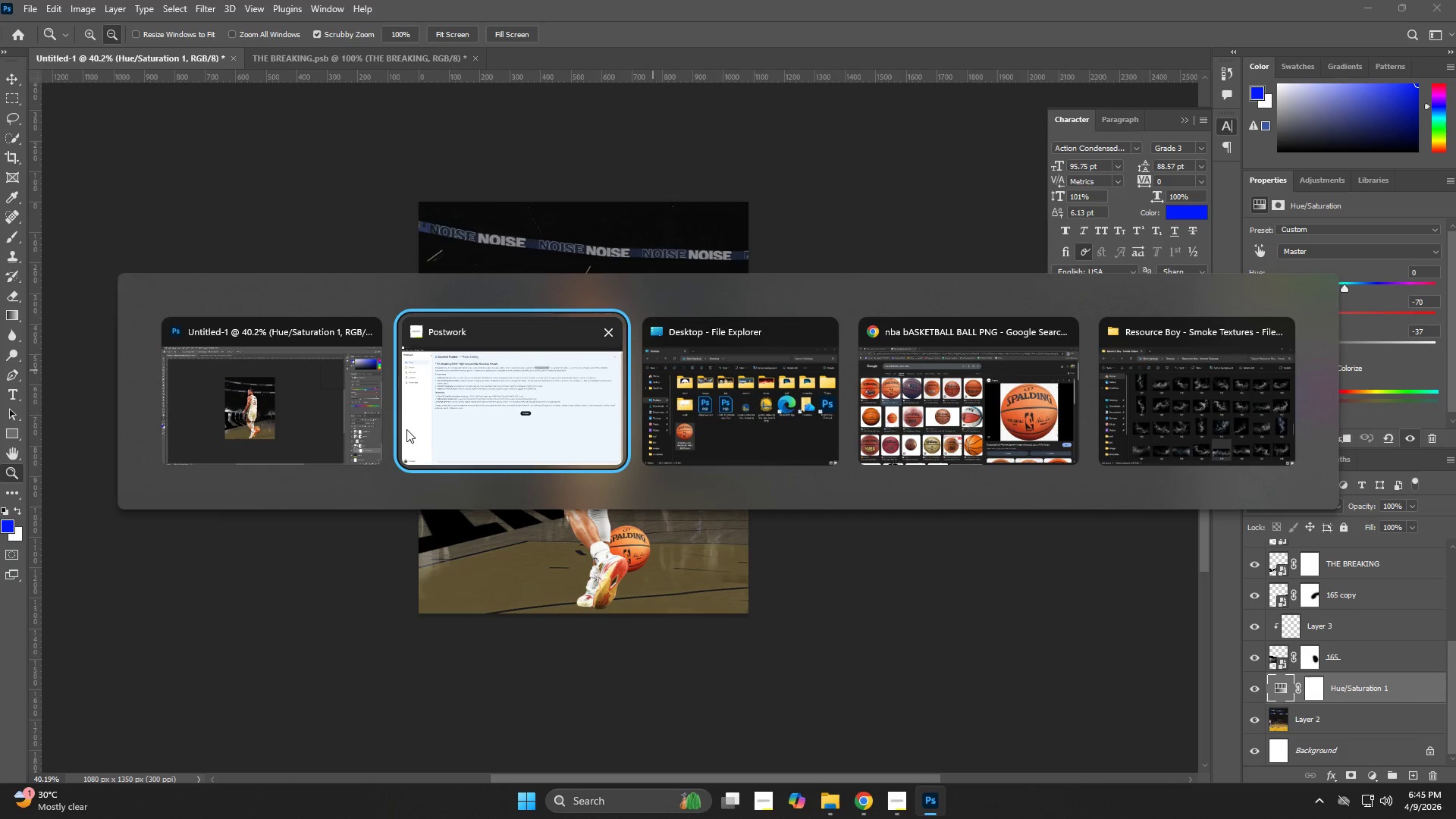 
left_click([997, 418])
 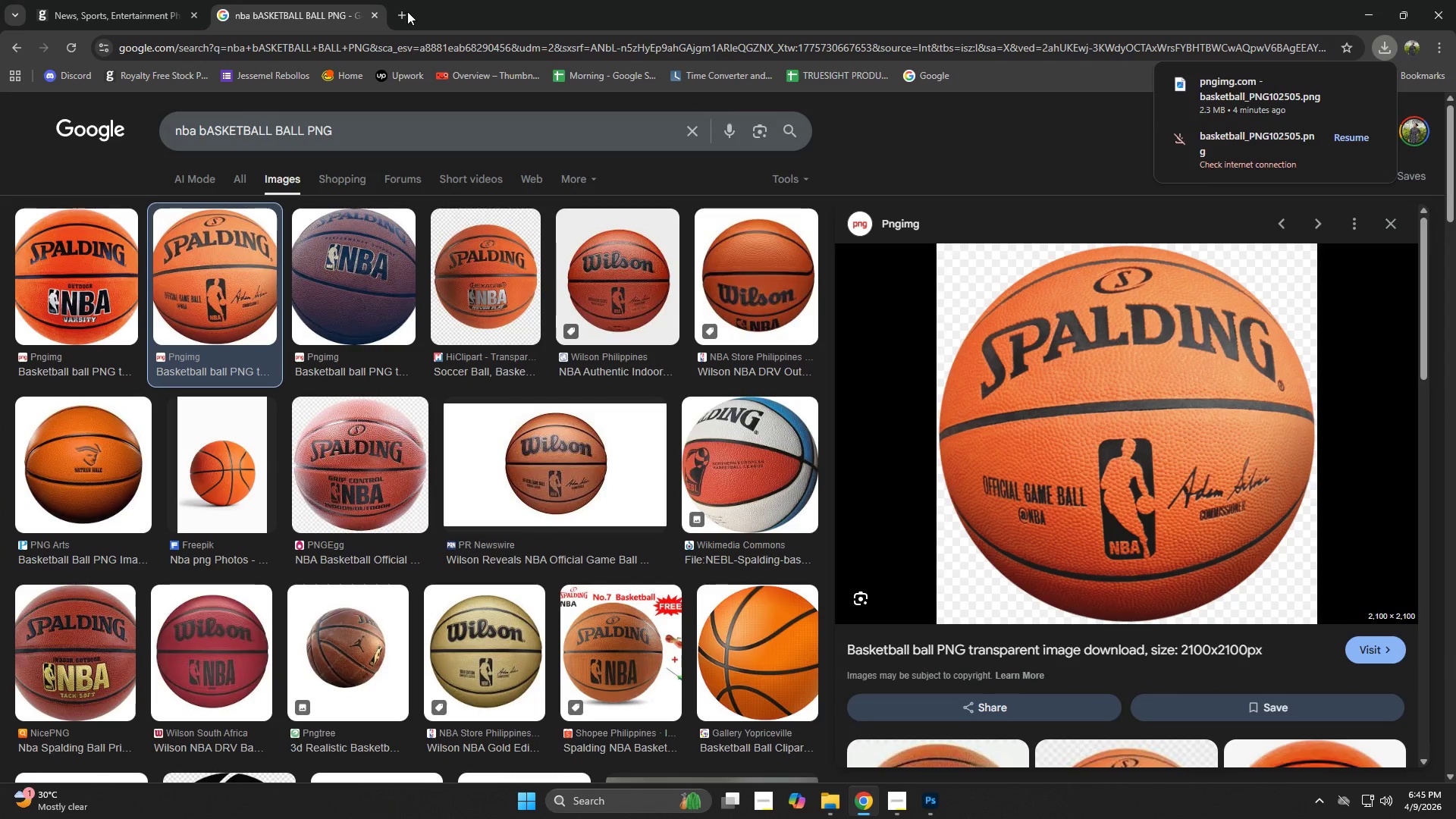 
left_click([402, 5])
 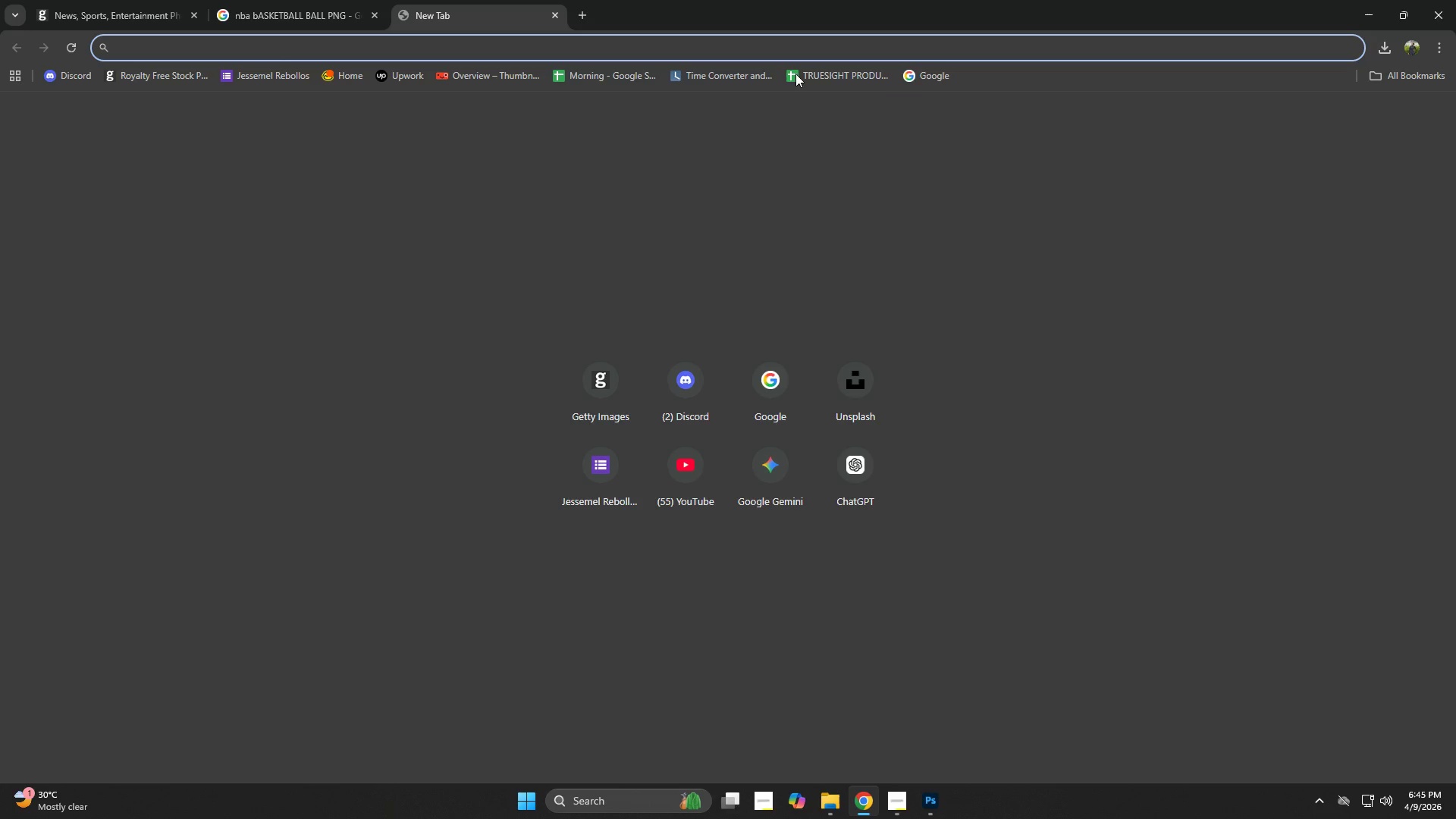 
left_click([936, 80])
 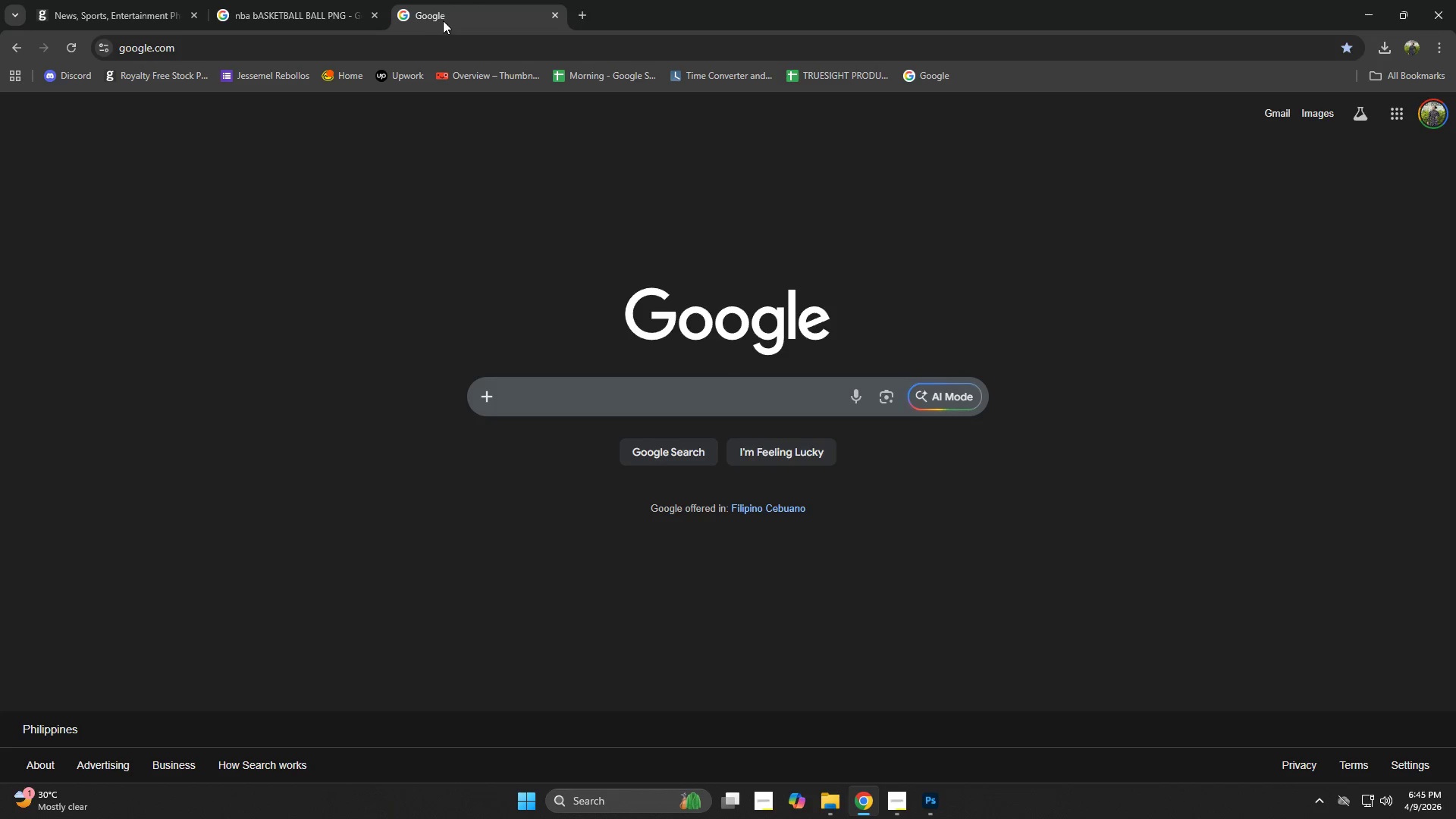 
left_click([400, 52])
 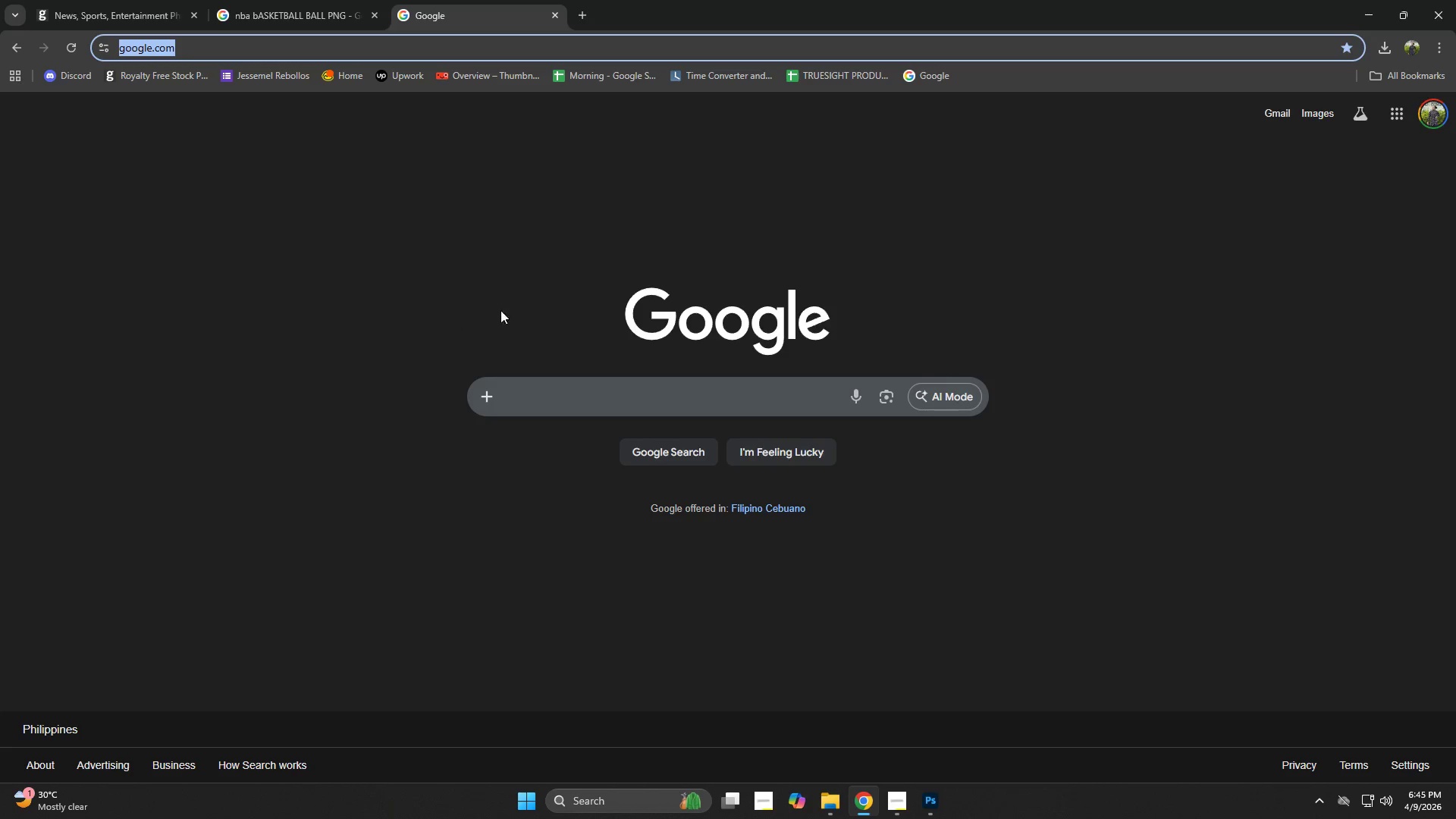 
left_click([565, 394])
 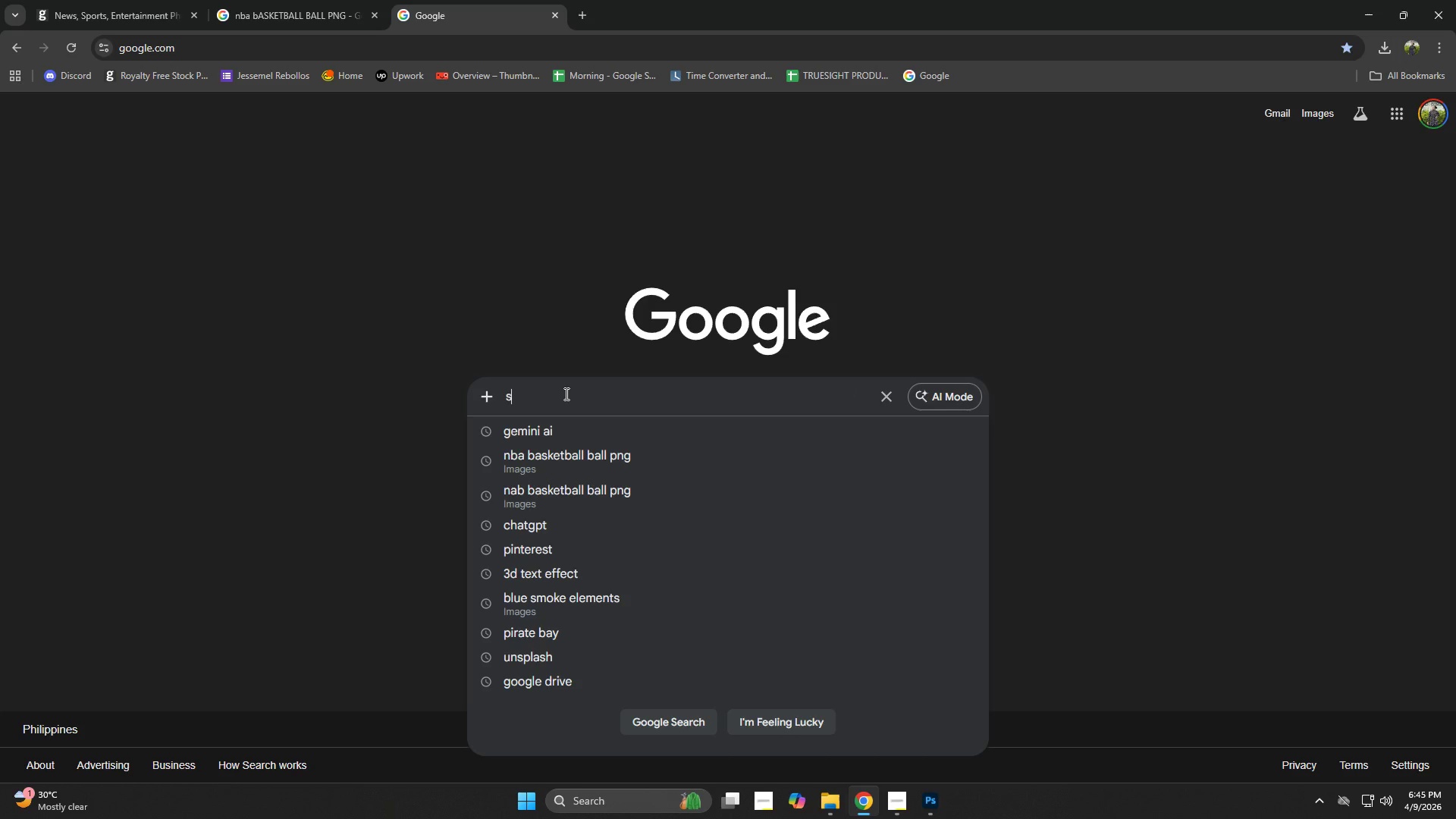 
type(spotlight png )
 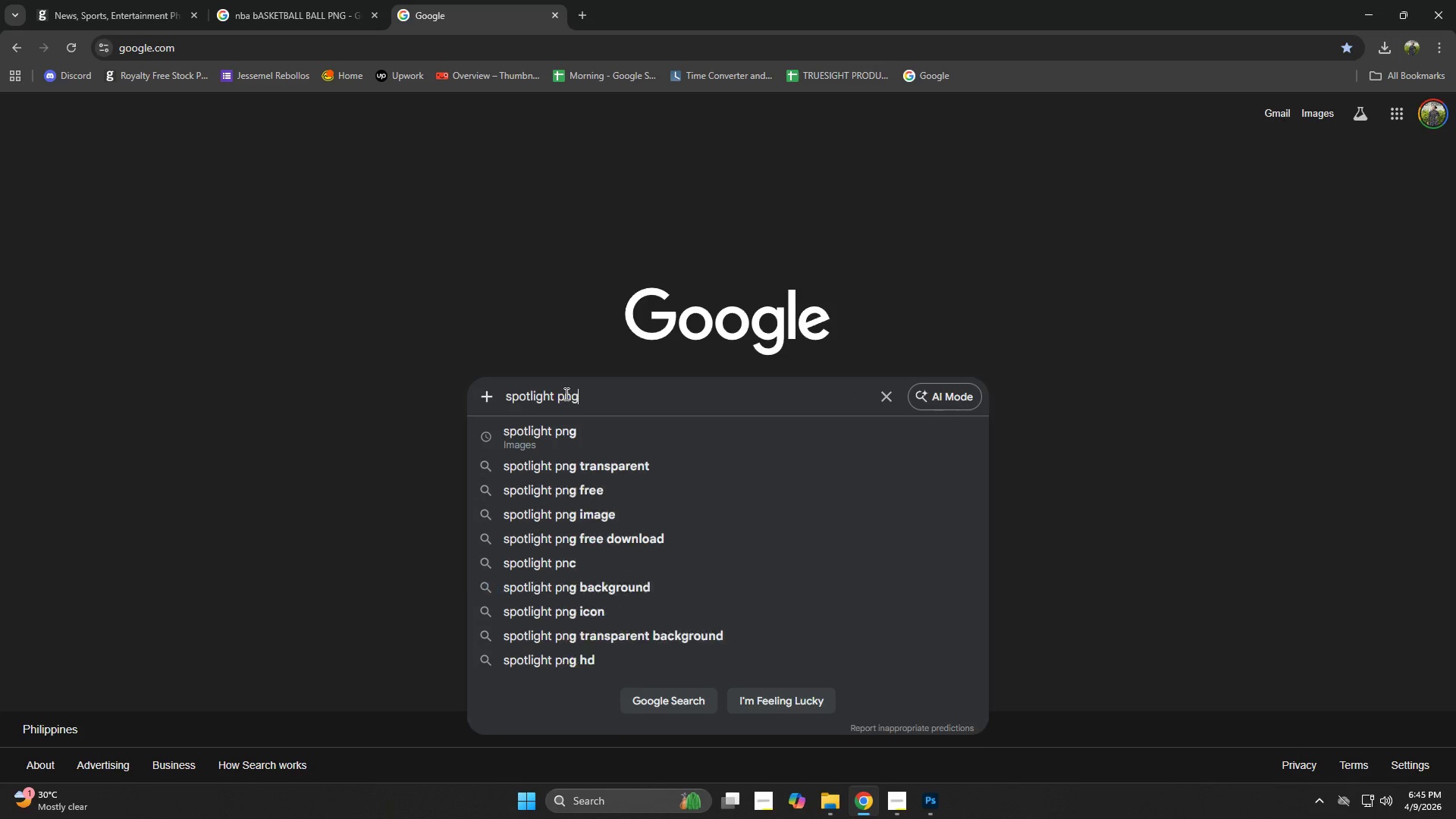 
key(Enter)
 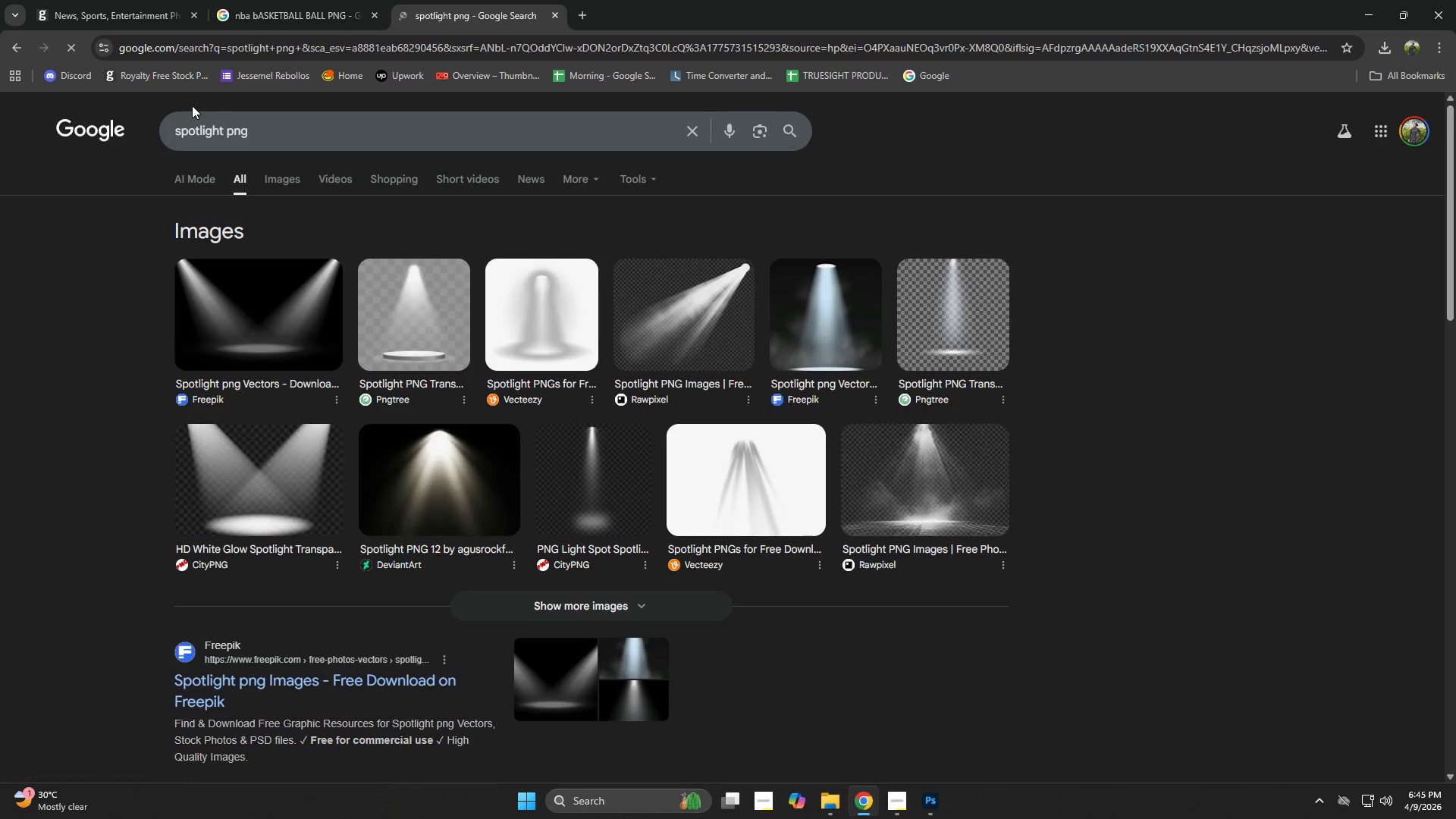 
left_click([290, 174])
 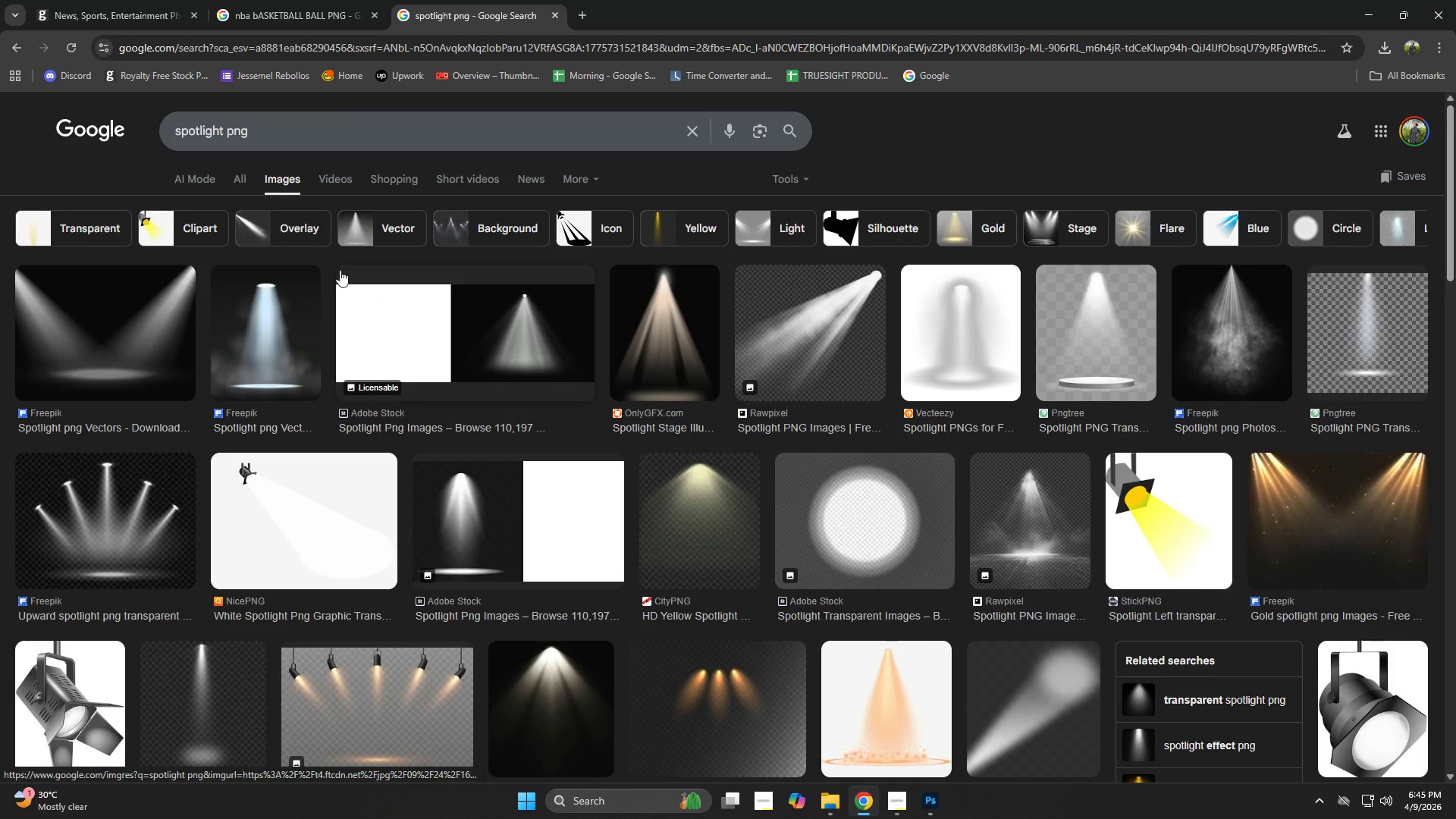 
left_click([175, 130])
 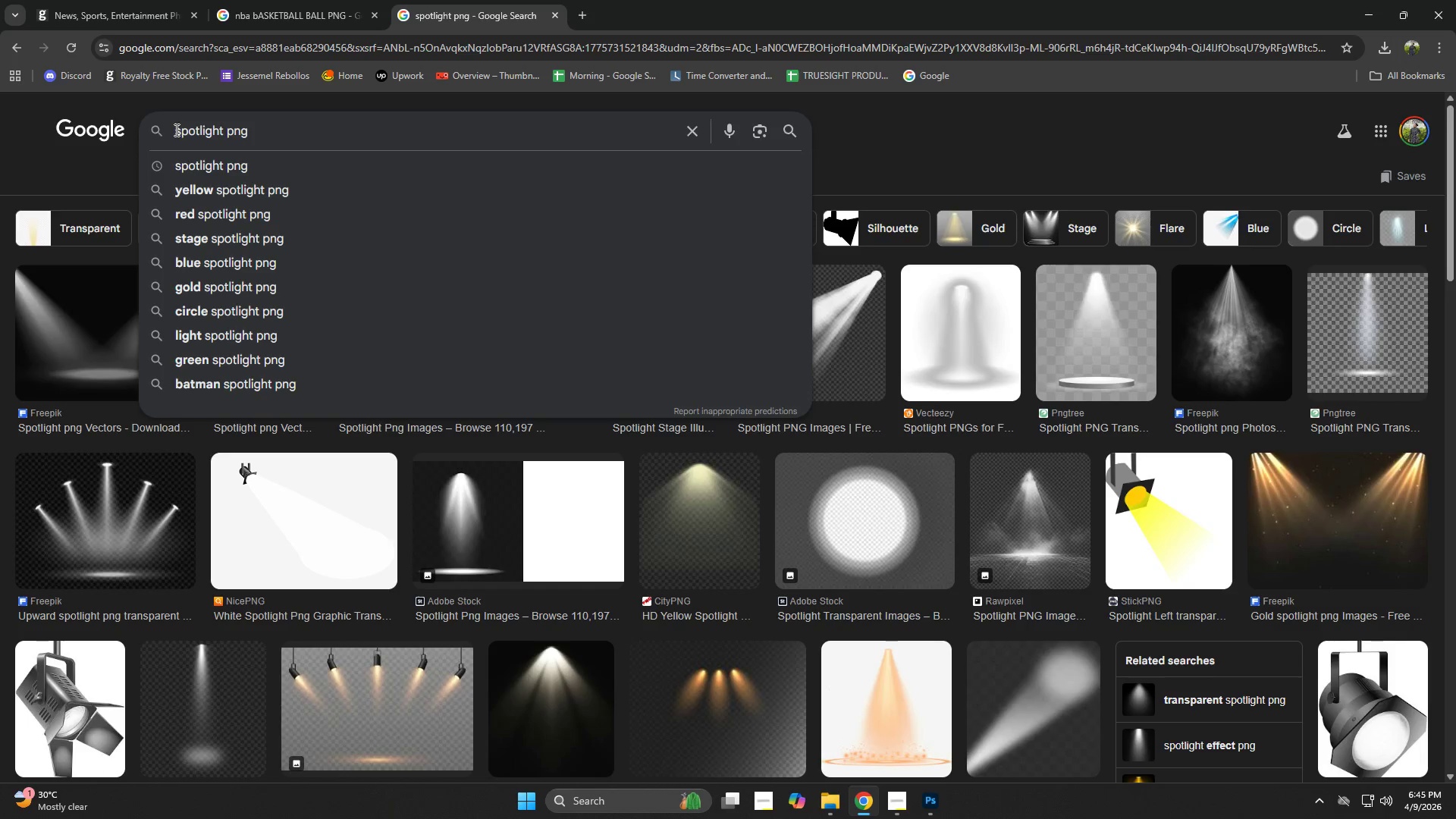 
type(flare )
 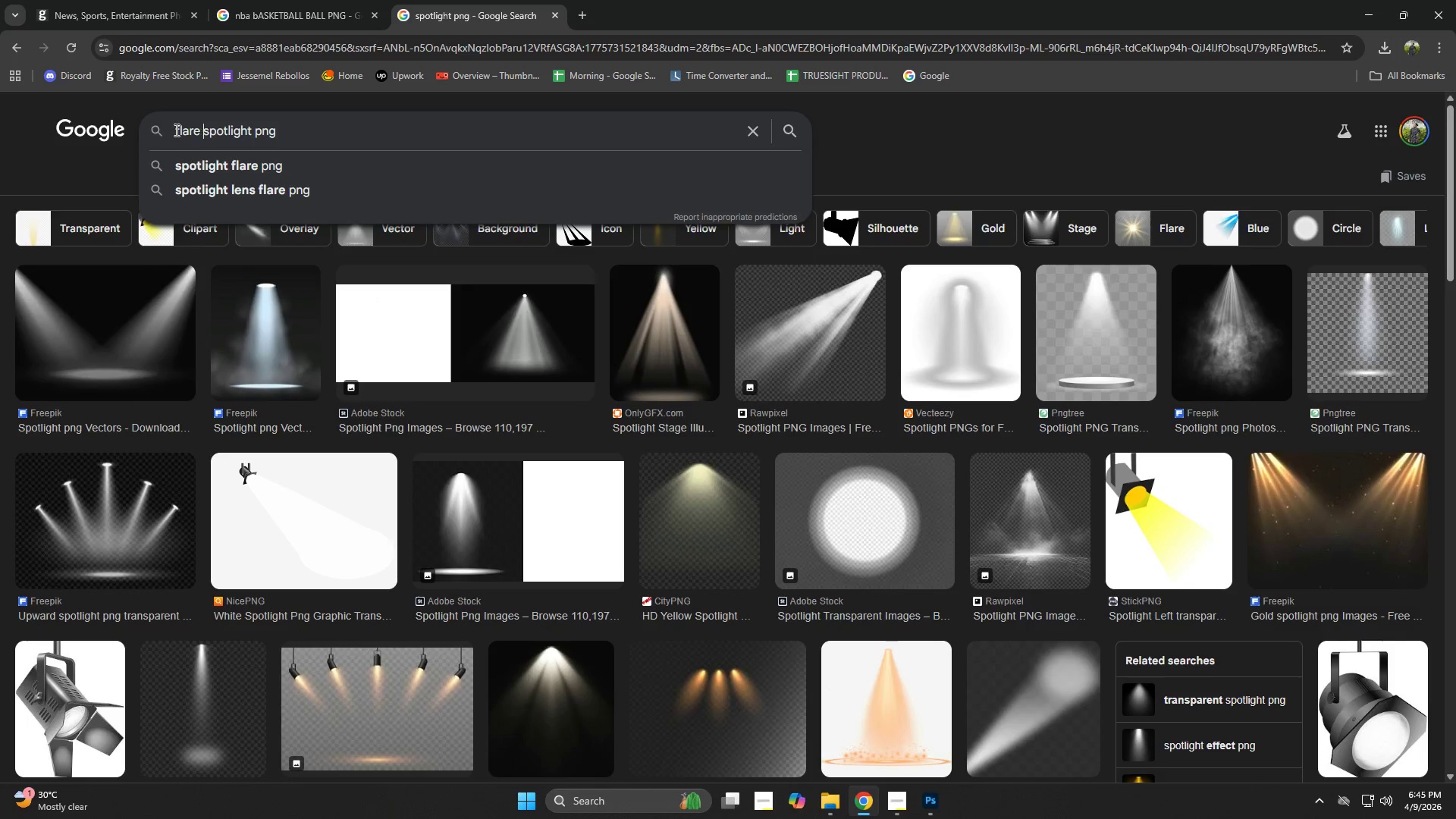 
key(Enter)
 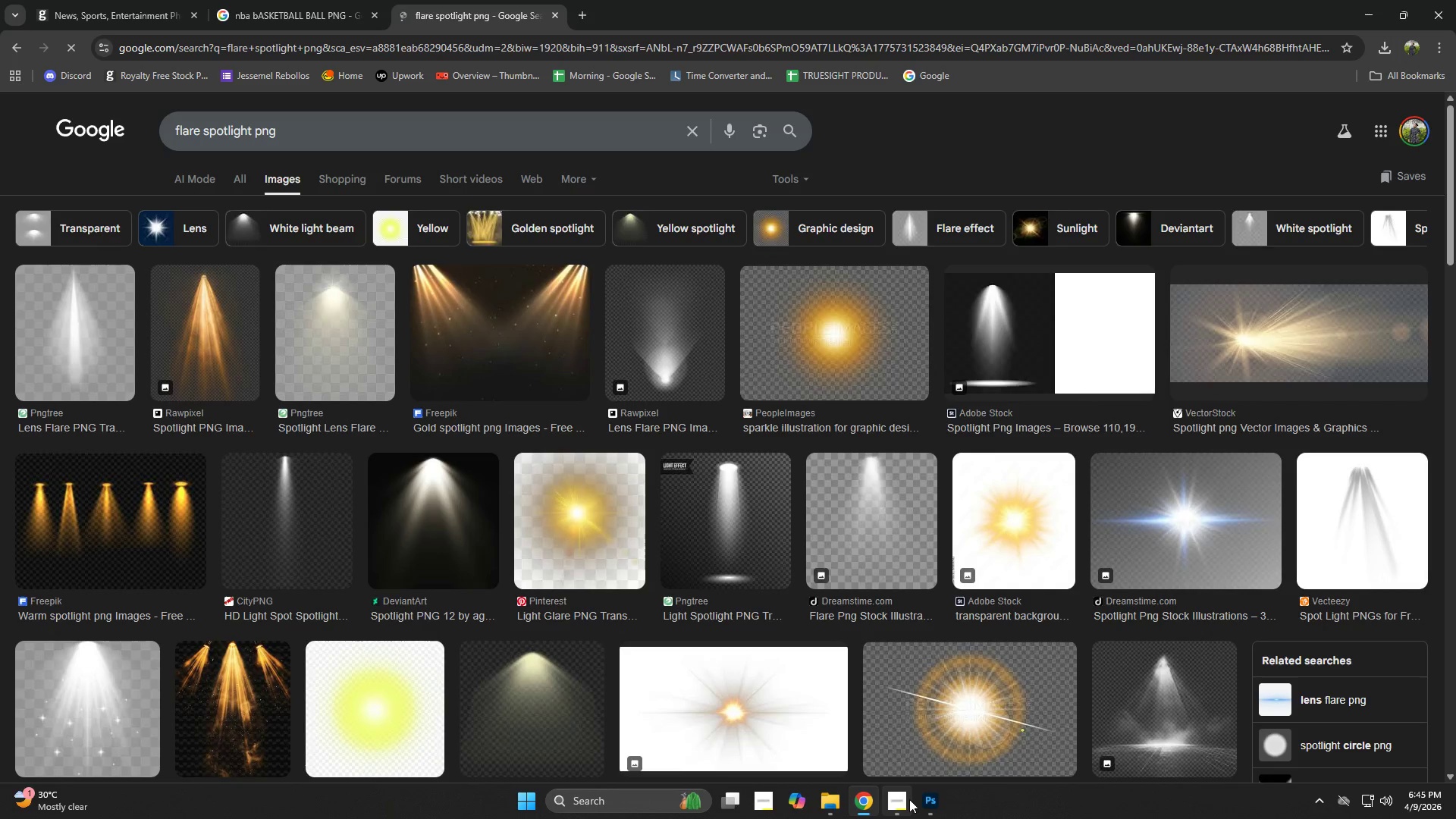 
scroll: coordinate [527, 337], scroll_direction: down, amount: 5.0
 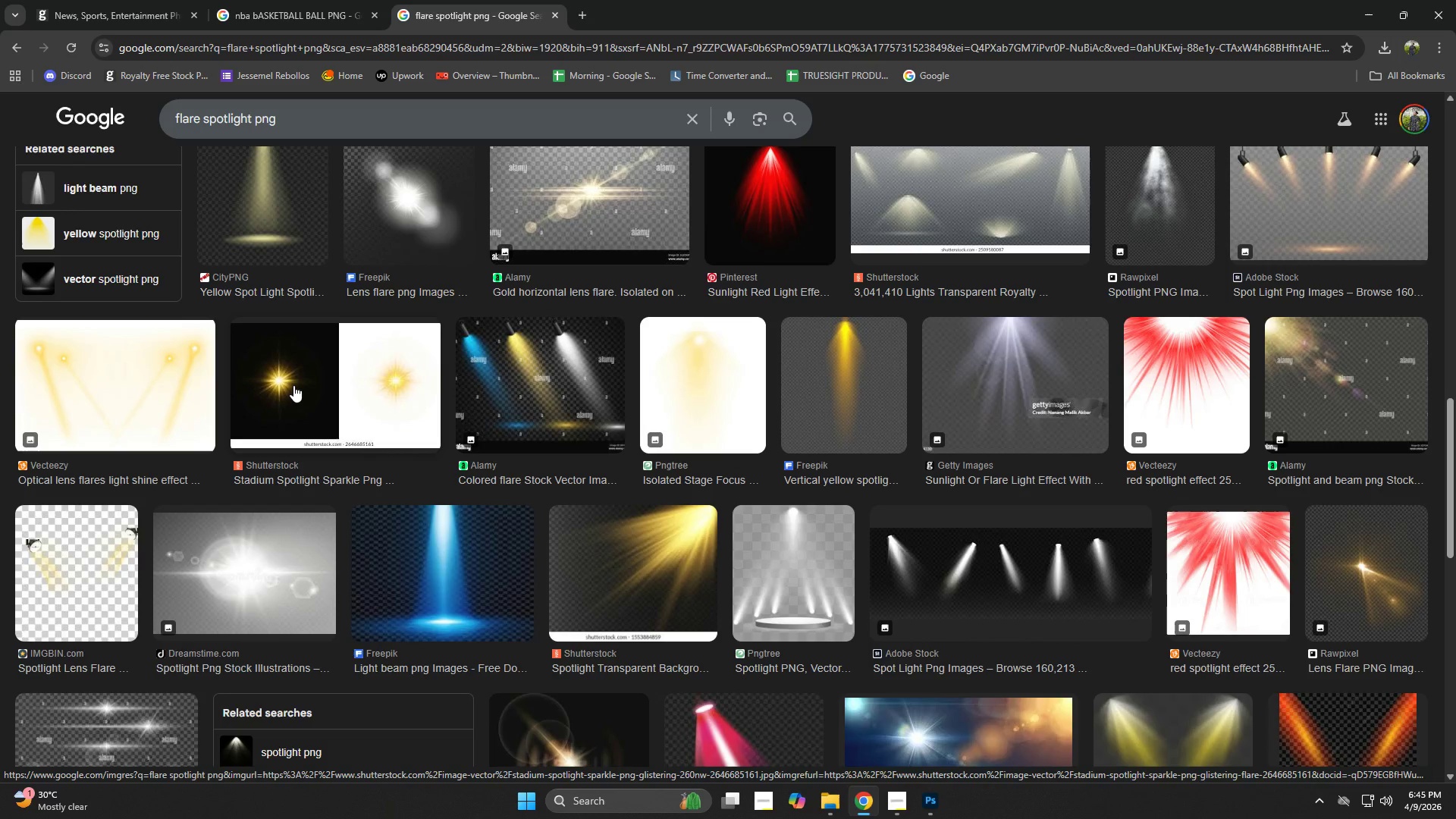 
left_click([293, 385])
 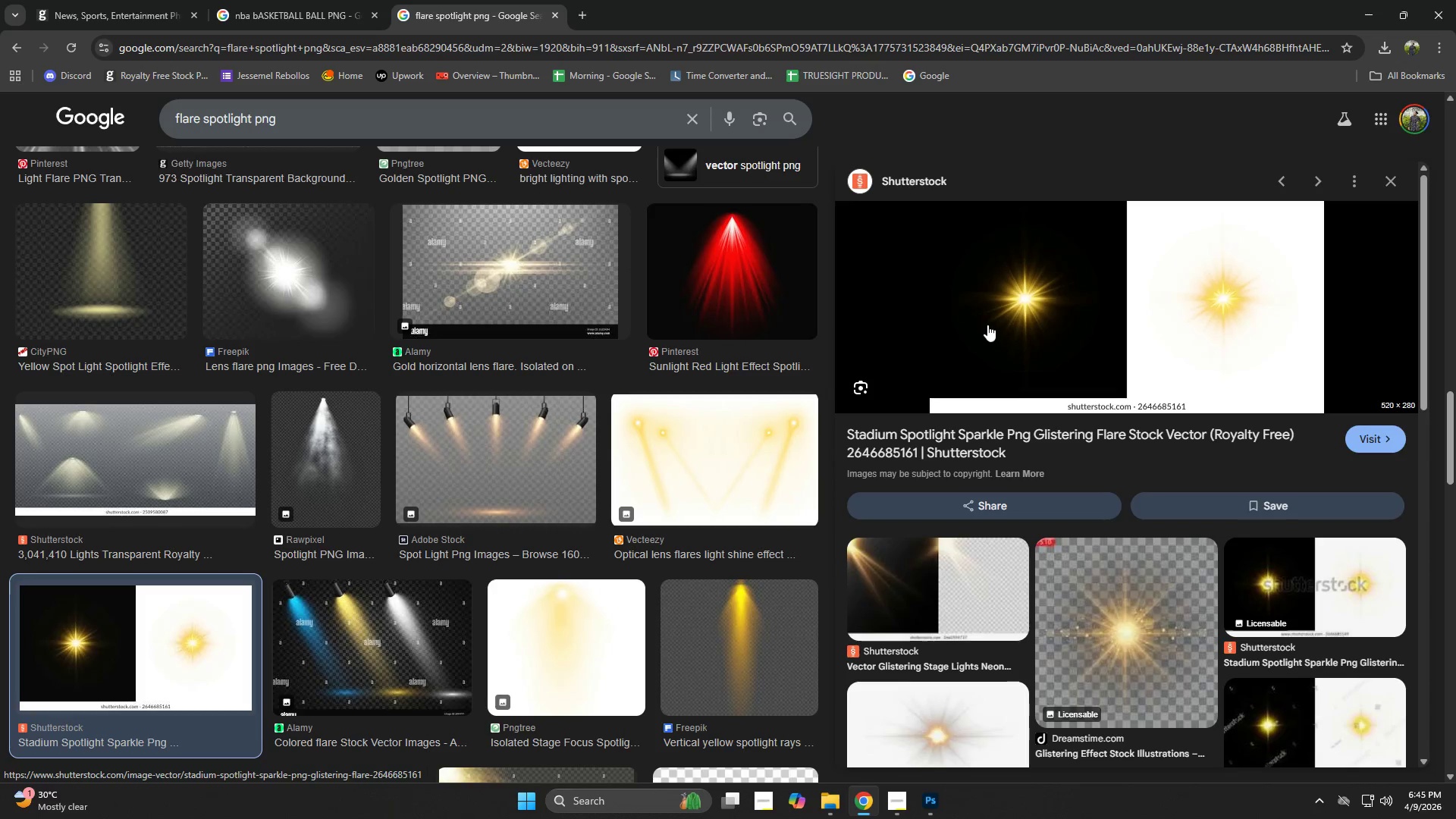 
scroll: coordinate [539, 450], scroll_direction: down, amount: 2.0
 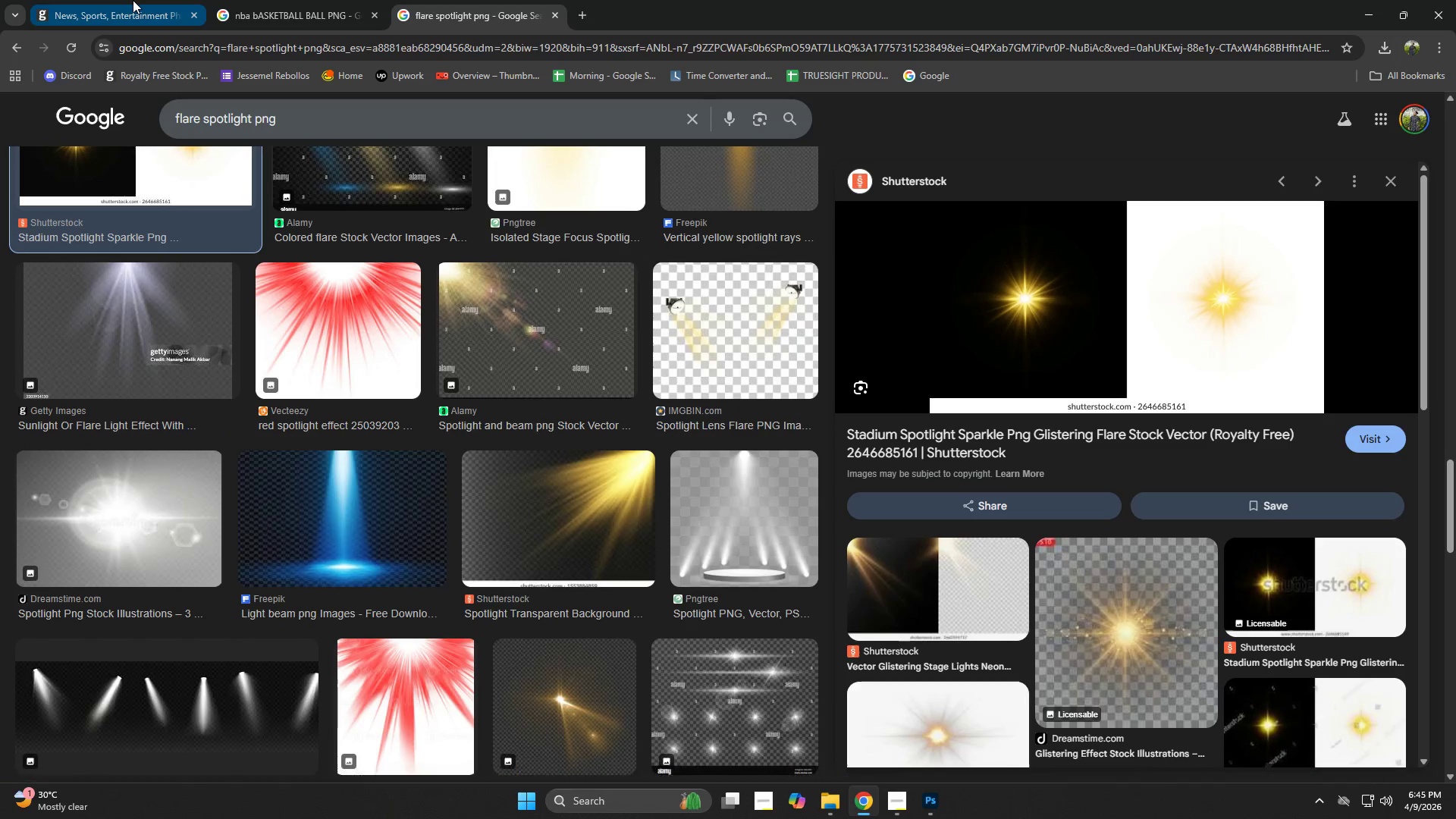 
left_click([455, 0])
 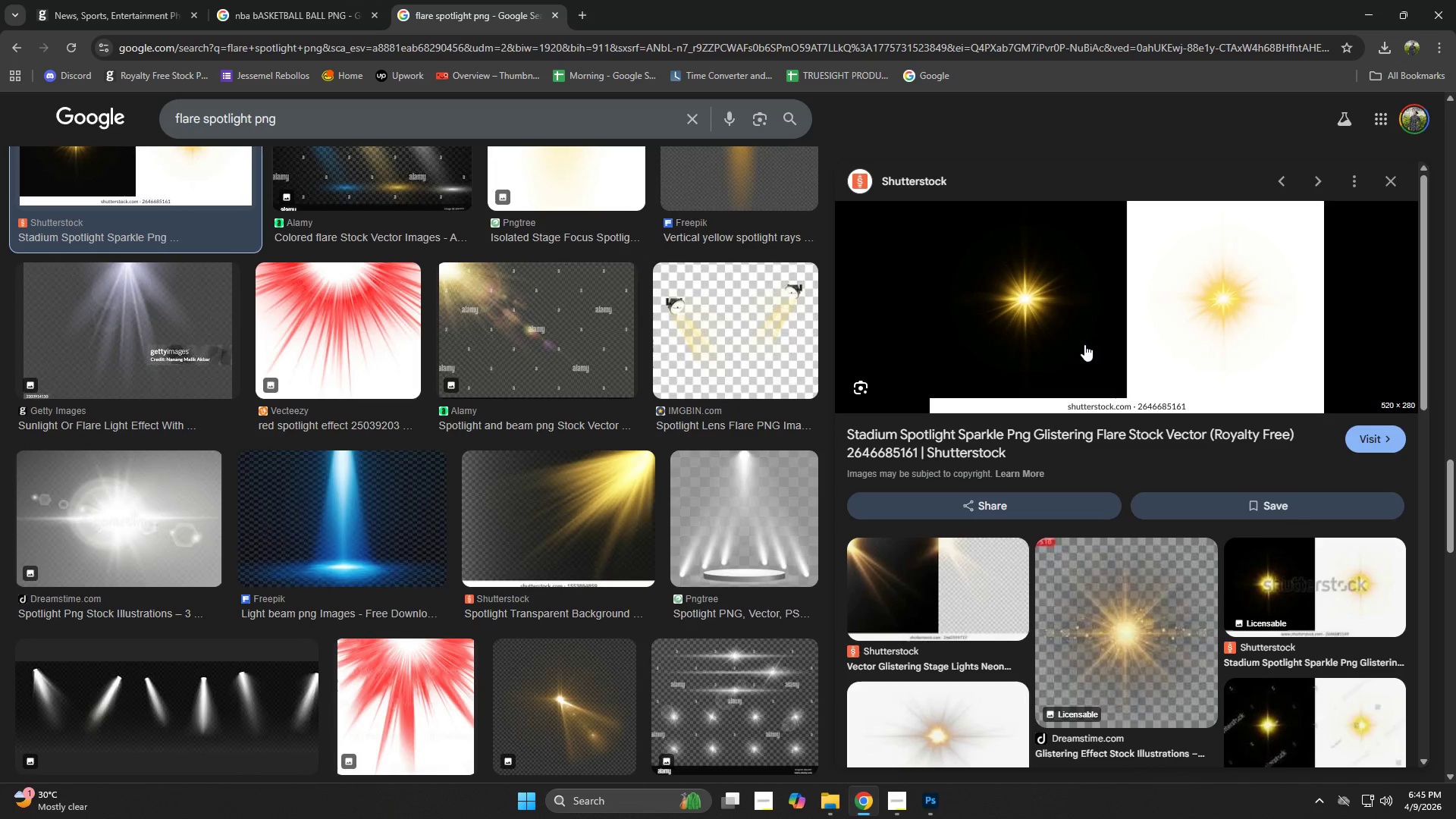 
scroll: coordinate [552, 454], scroll_direction: down, amount: 9.0
 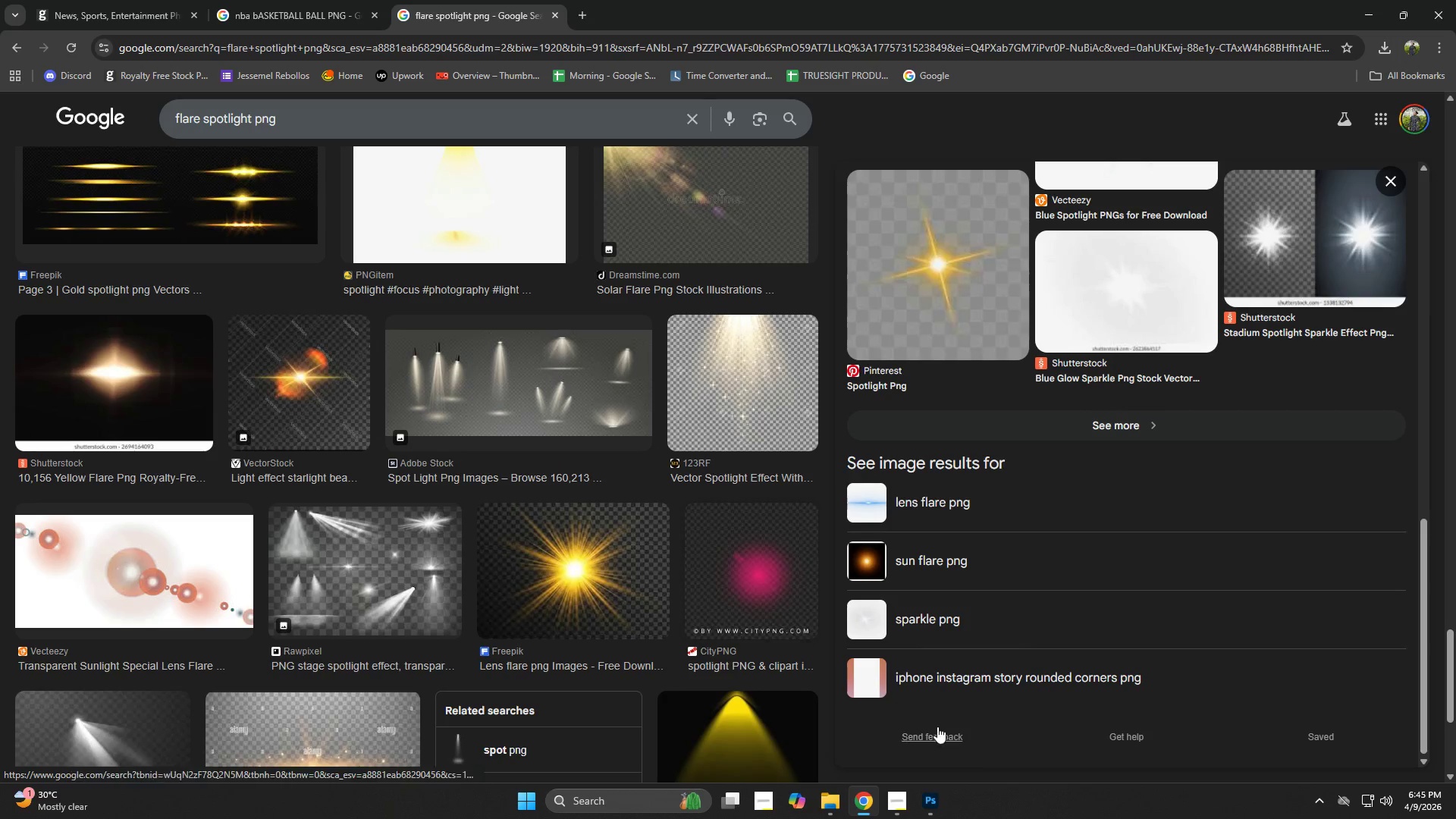 
left_click([929, 805])
 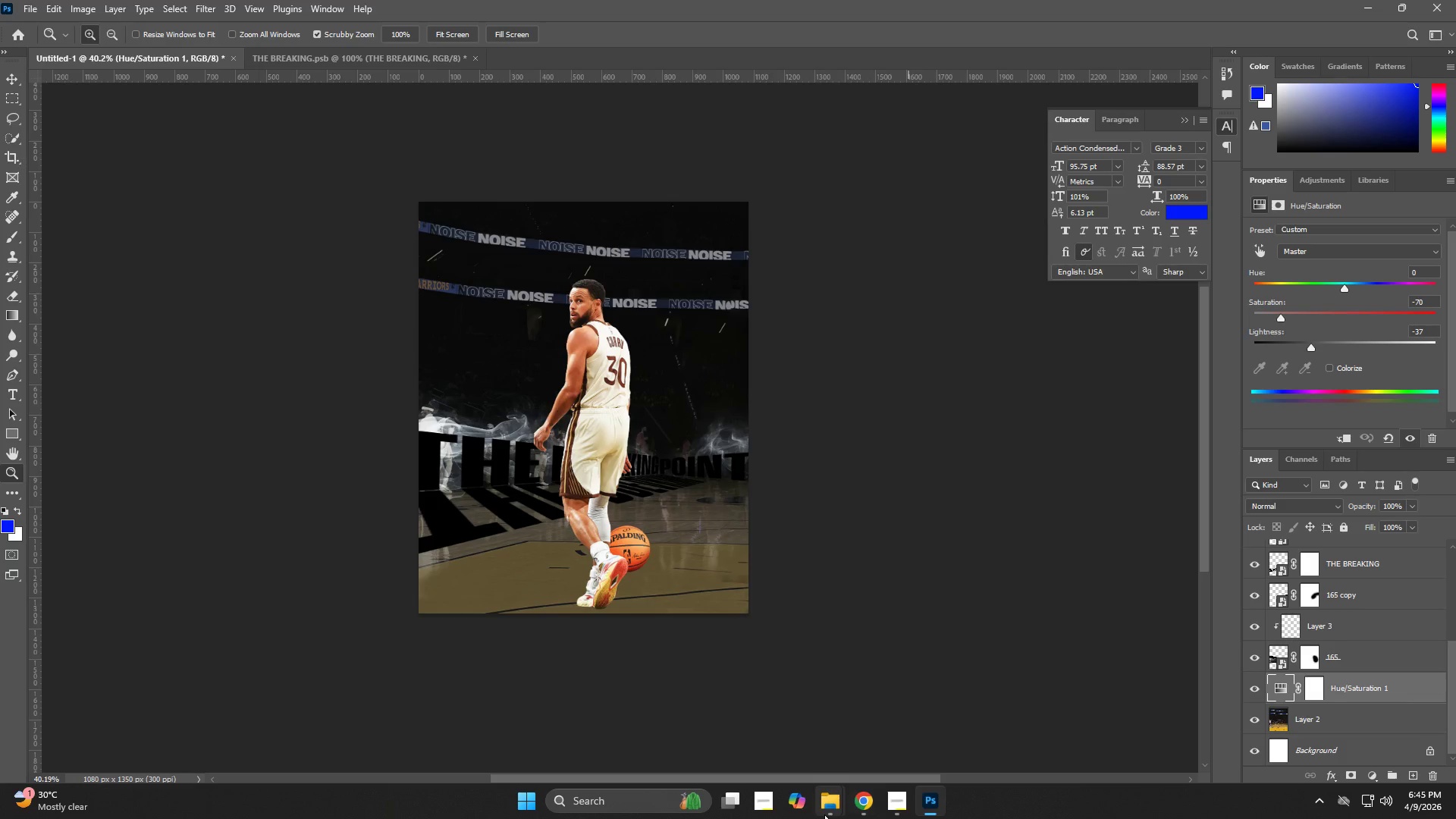 
left_click([824, 814])
 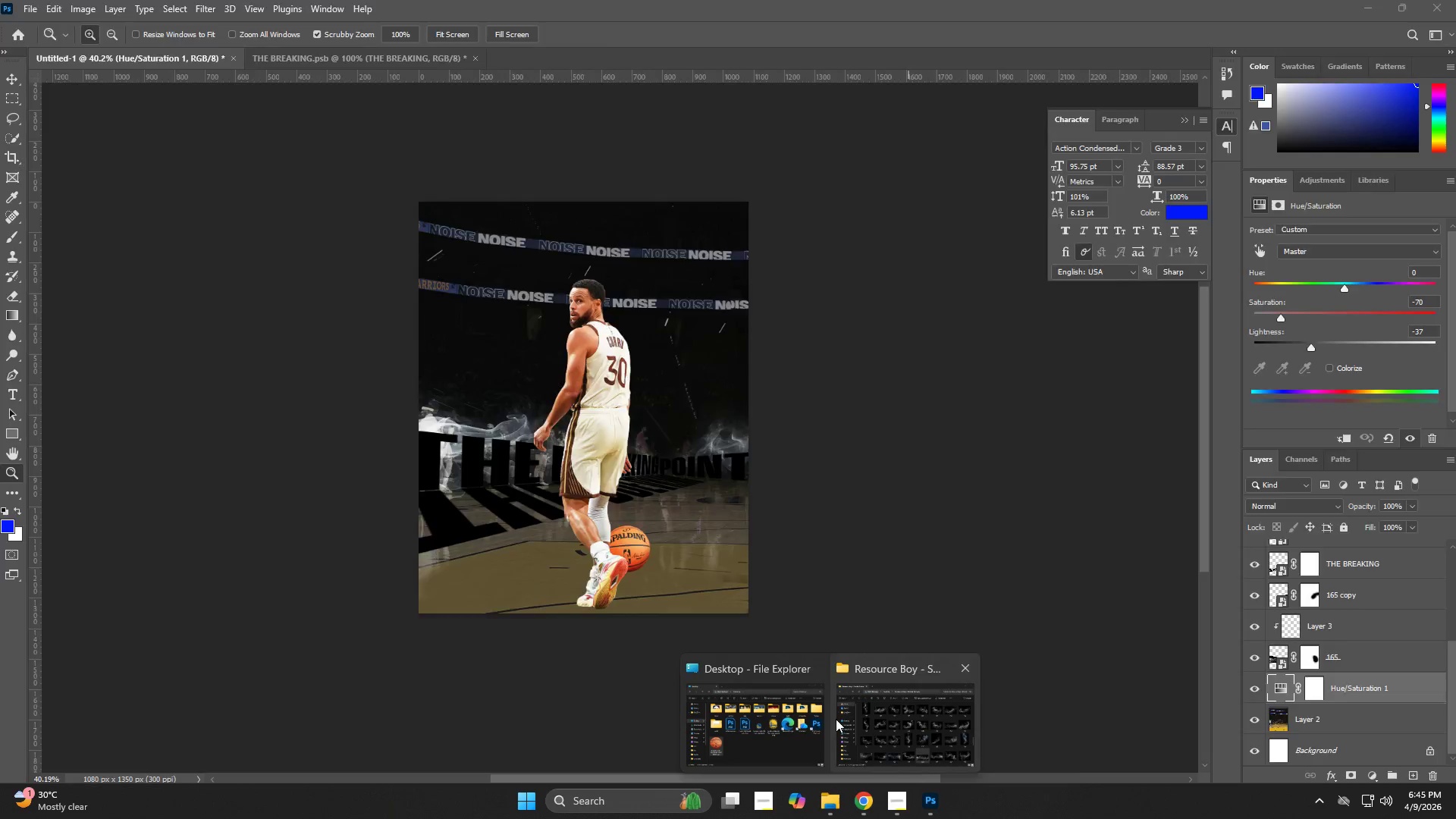 
left_click([824, 721])
 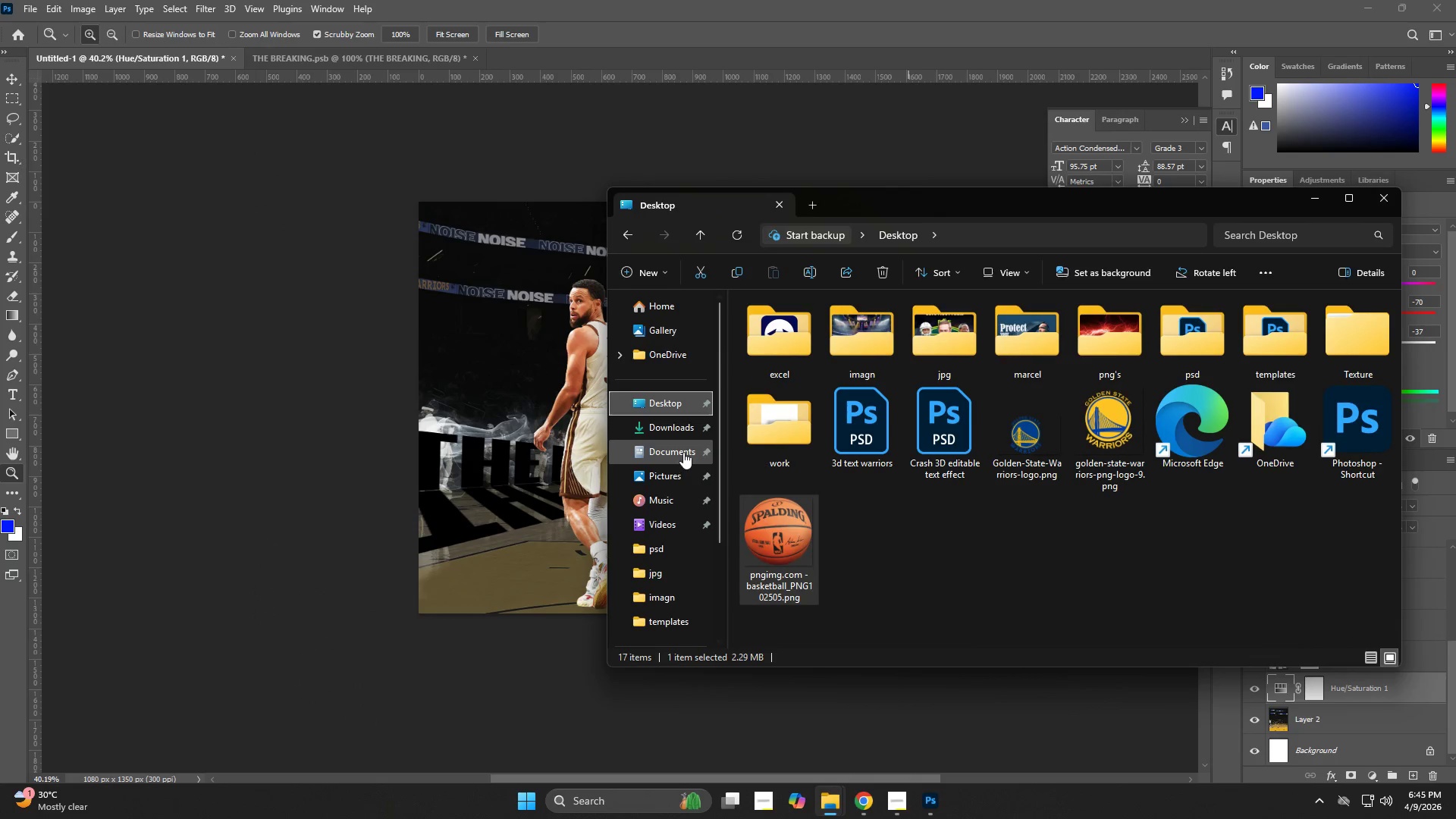 
left_click([683, 428])
 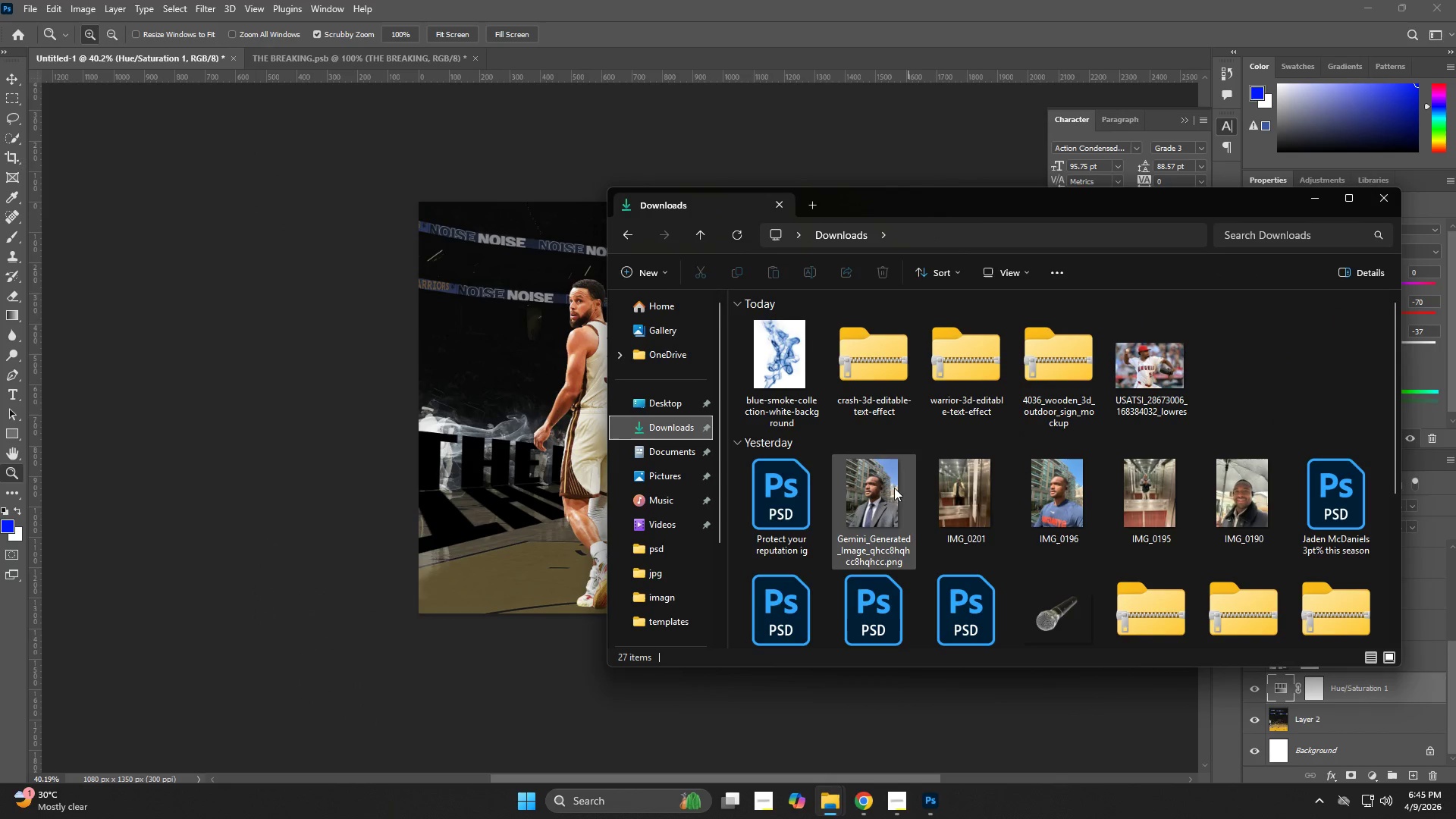 
scroll: coordinate [924, 503], scroll_direction: down, amount: 1.0
 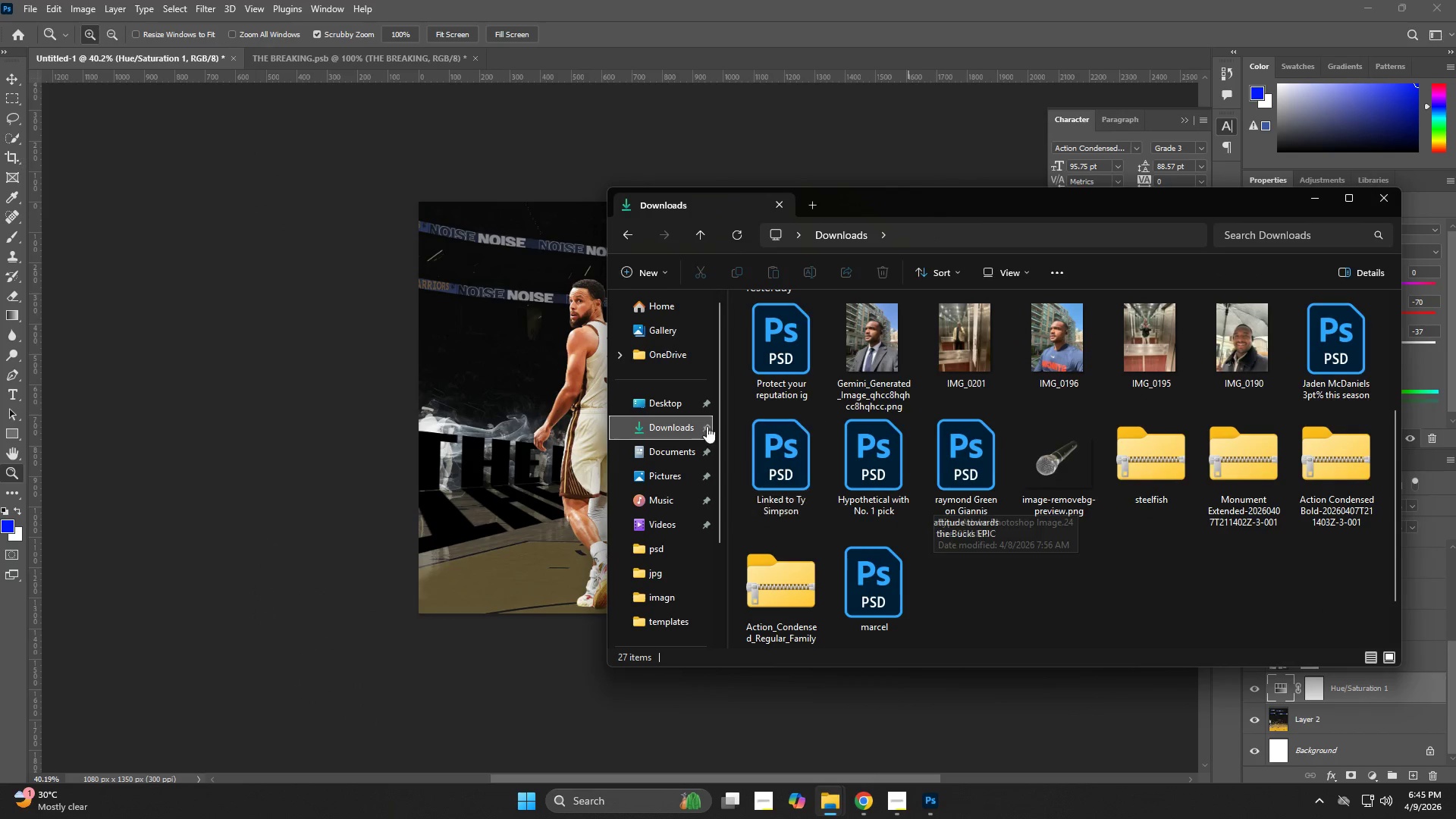 
left_click([671, 400])
 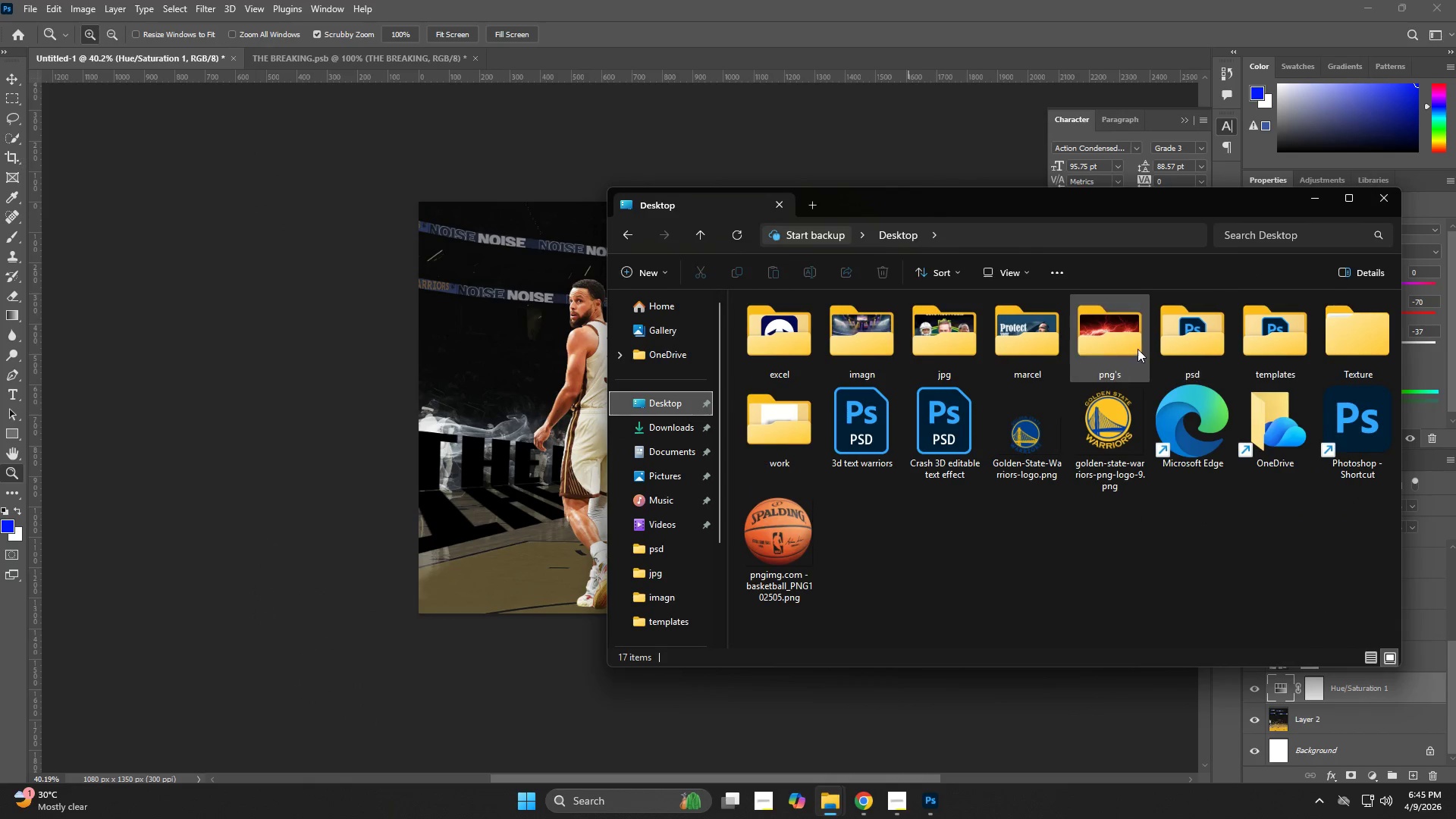 
double_click([1122, 340])
 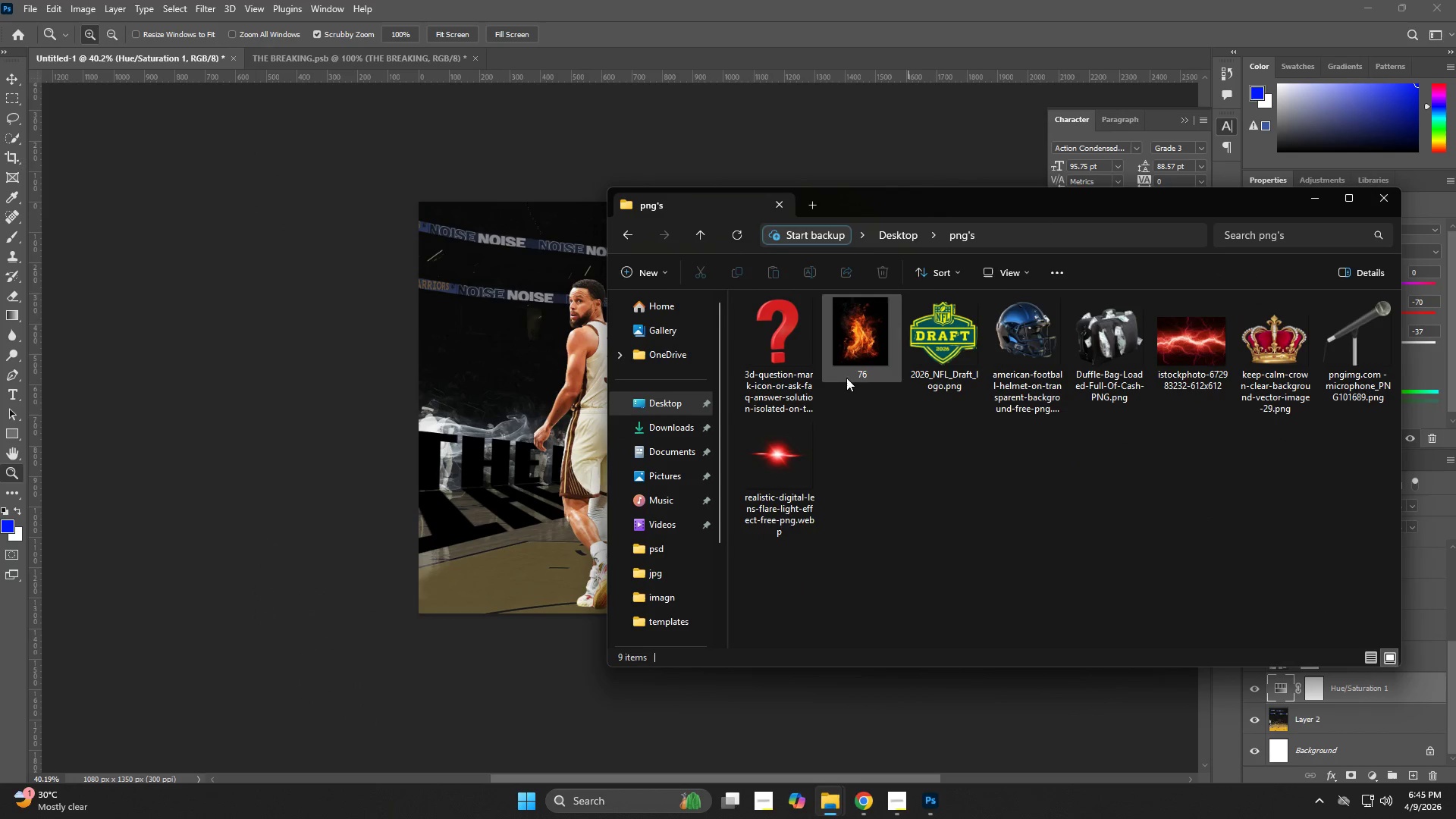 
left_click_drag(start_coordinate=[776, 457], to_coordinate=[425, 403])
 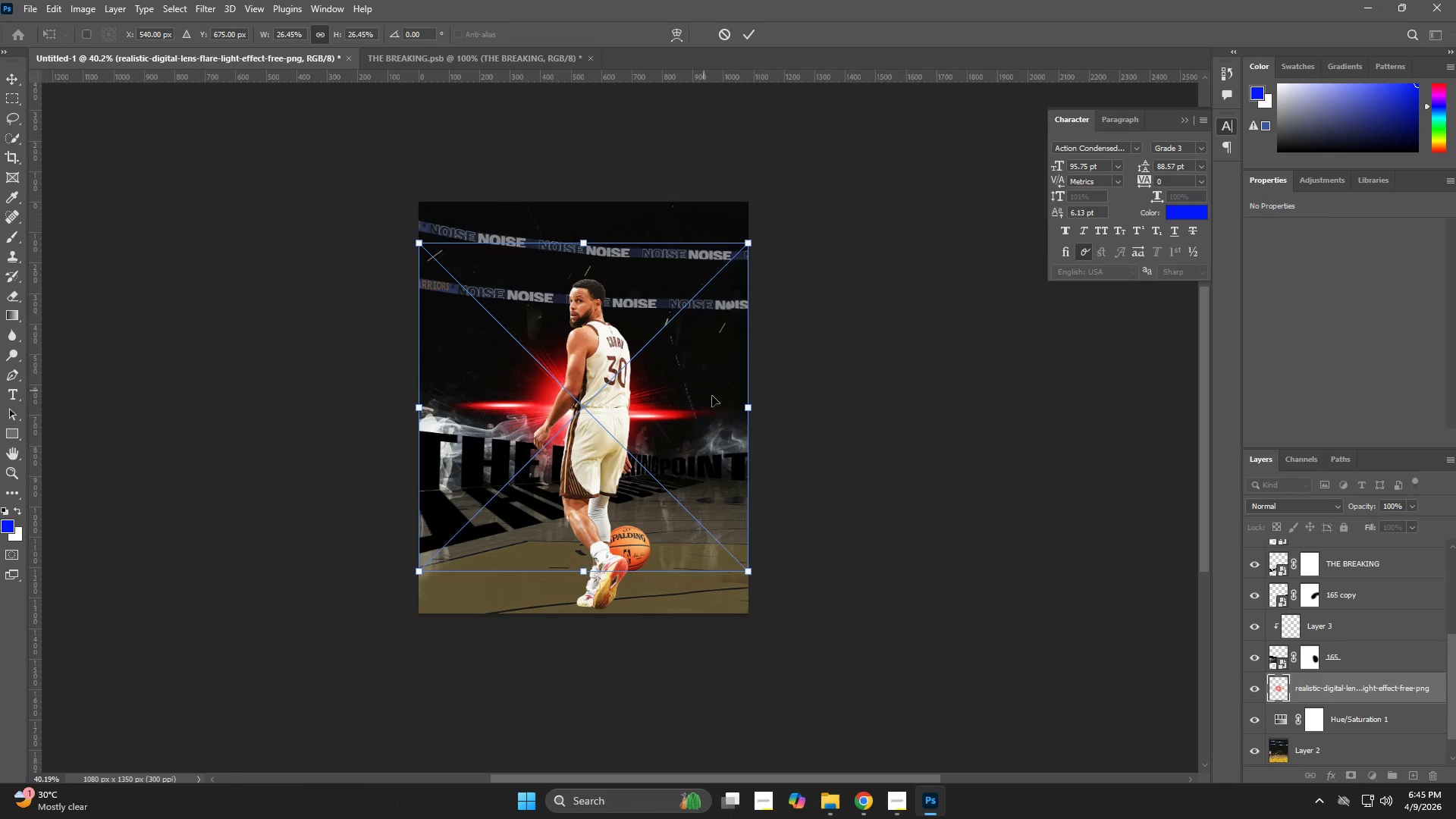 
hold_key(key=AltLeft, duration=0.91)
left_click_drag(start_coordinate=[747, 410], to_coordinate=[643, 414])
 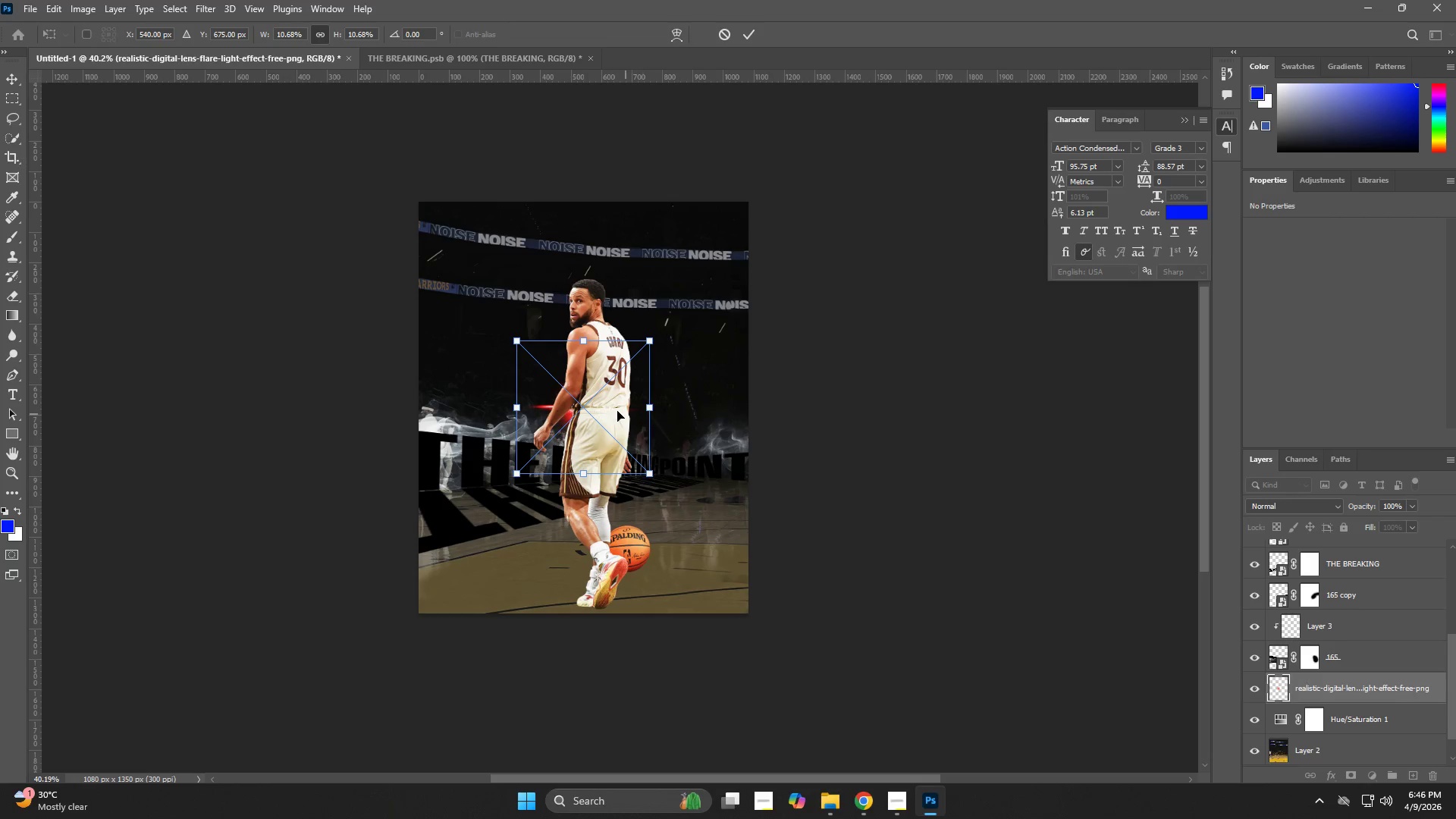 
left_click_drag(start_coordinate=[617, 411], to_coordinate=[520, 291])
 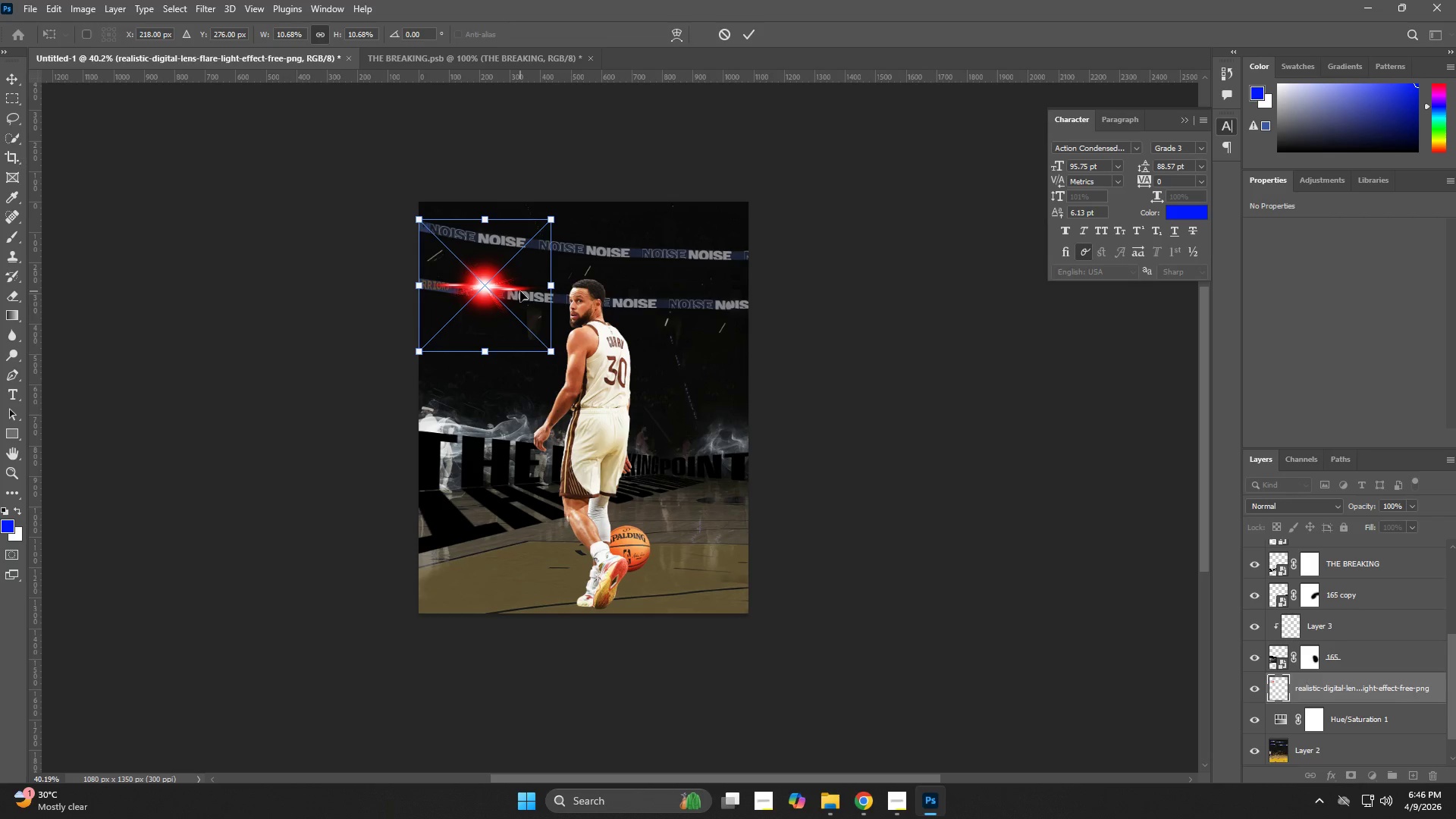 
key(NumpadEnter)
 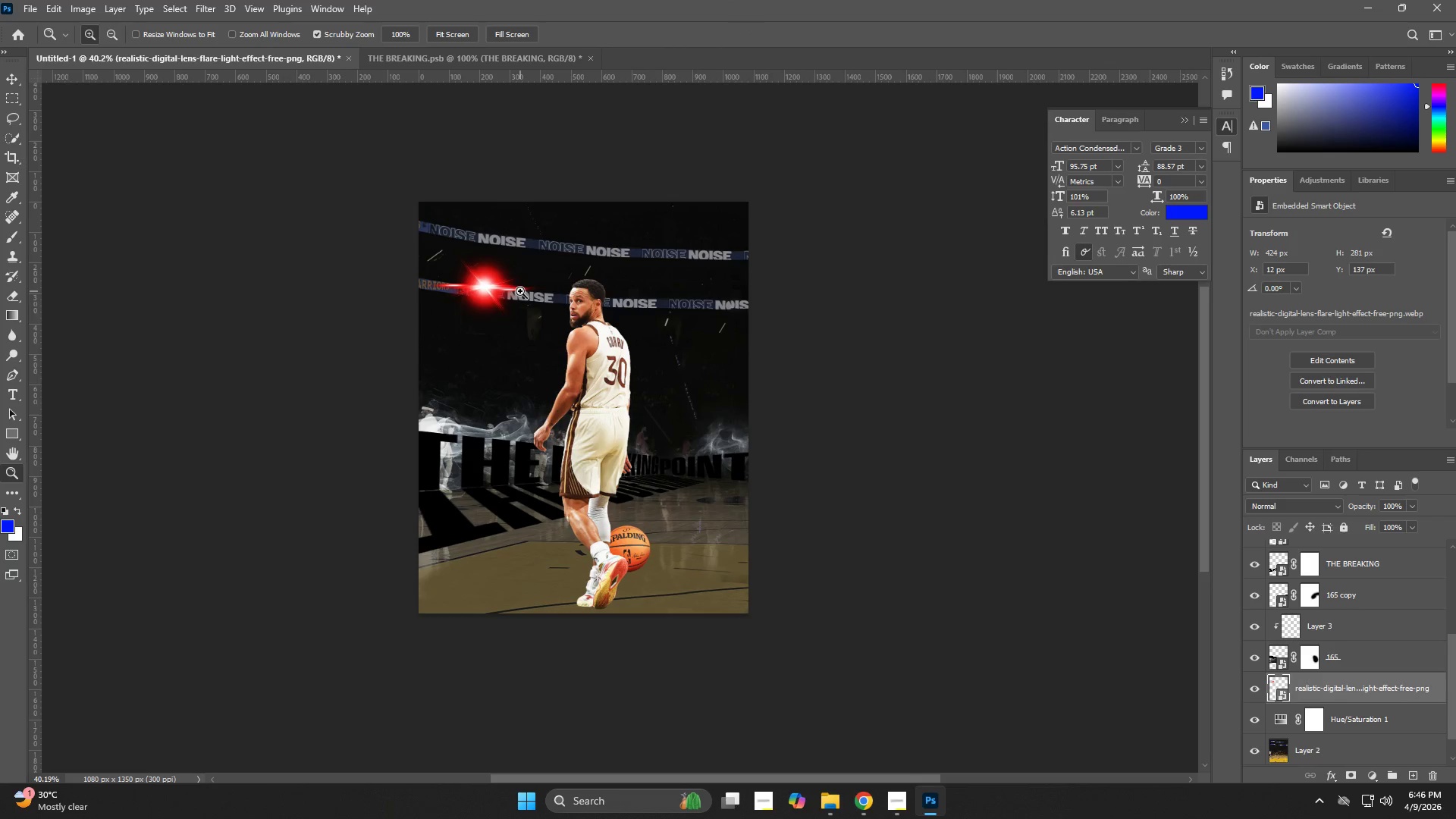 
key(Z)
 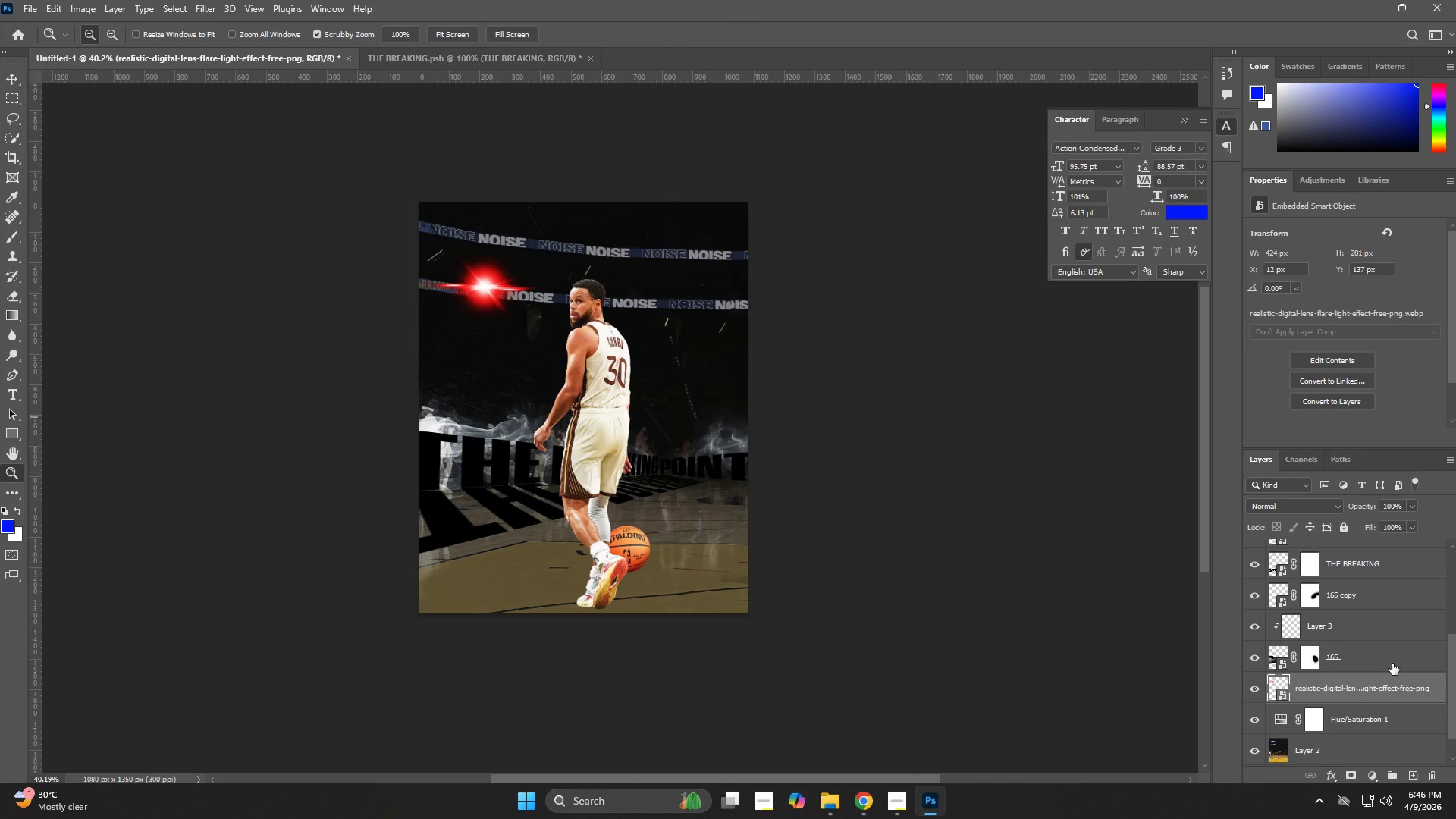 
key(Control+U)
 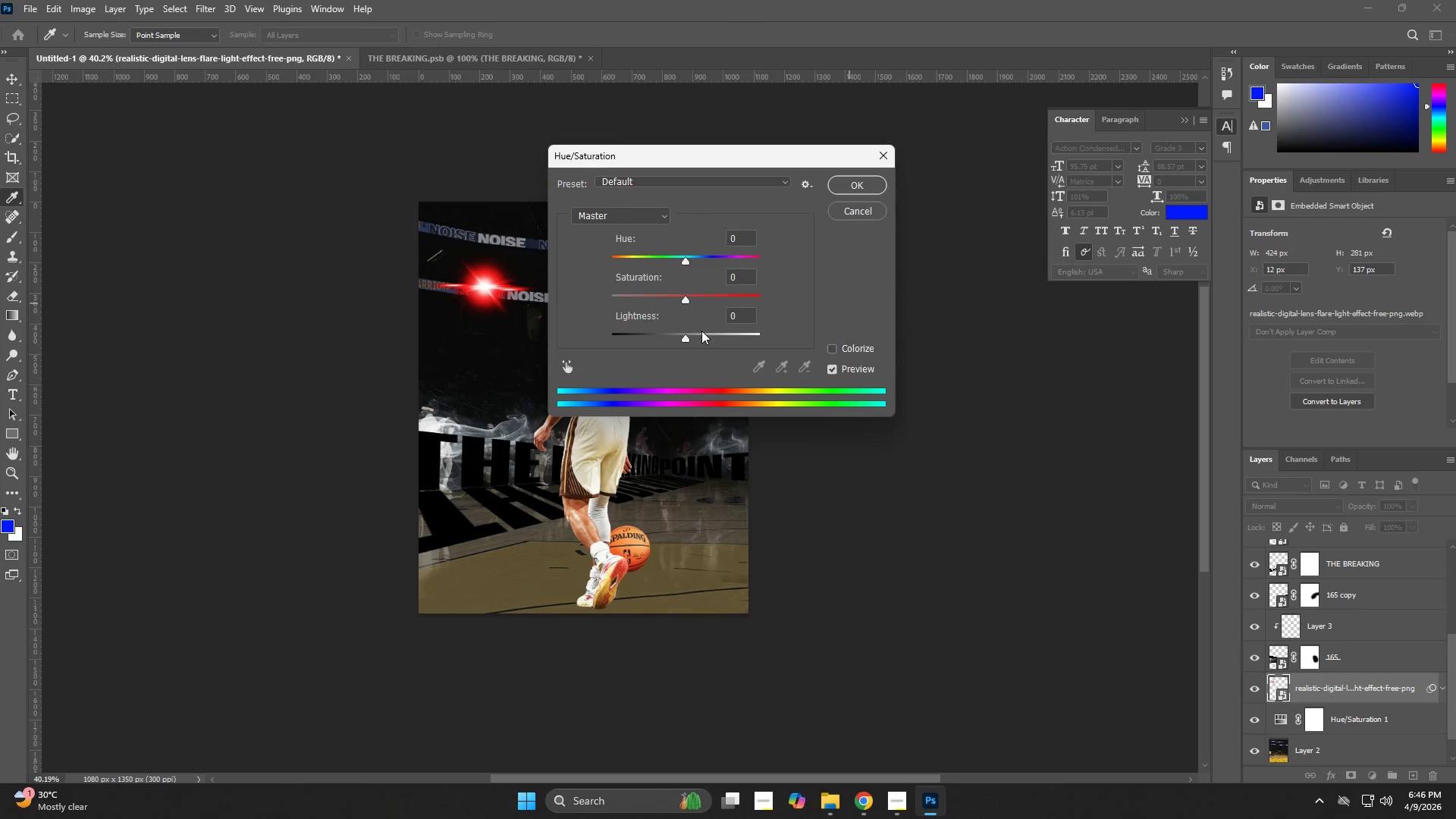 
left_click_drag(start_coordinate=[702, 331], to_coordinate=[805, 334])
 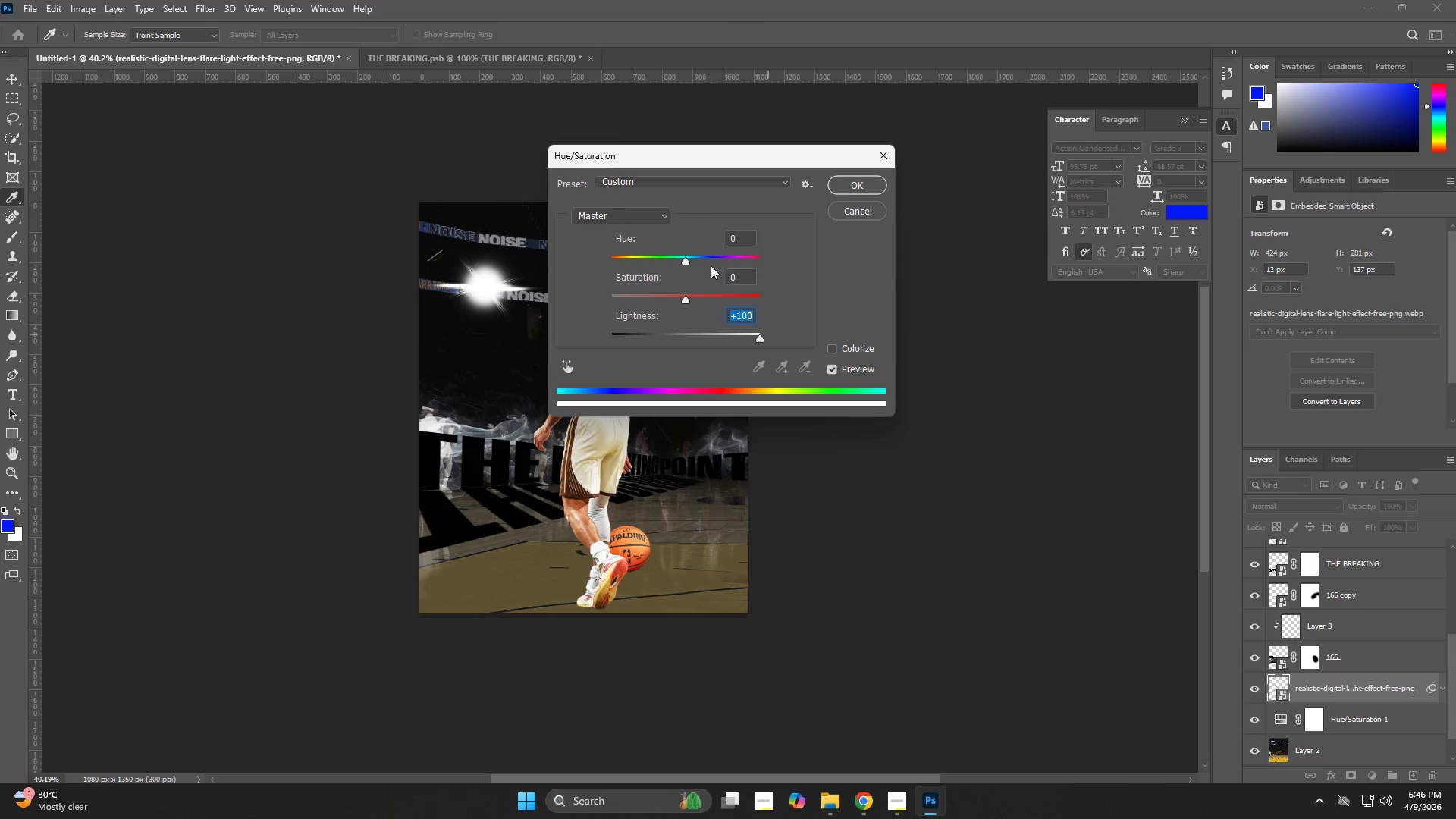 
left_click([848, 185])
 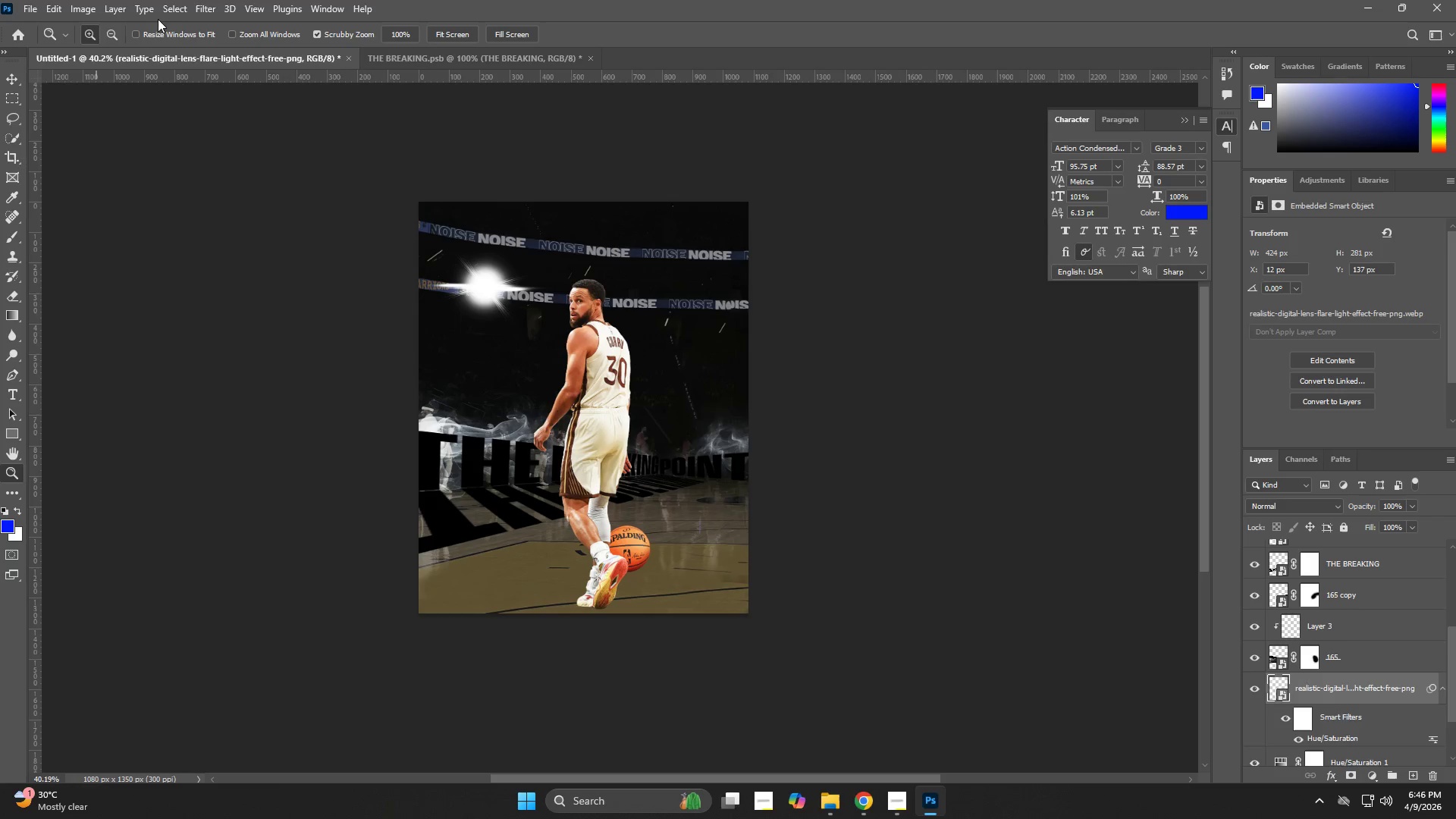 
left_click([205, 9])
 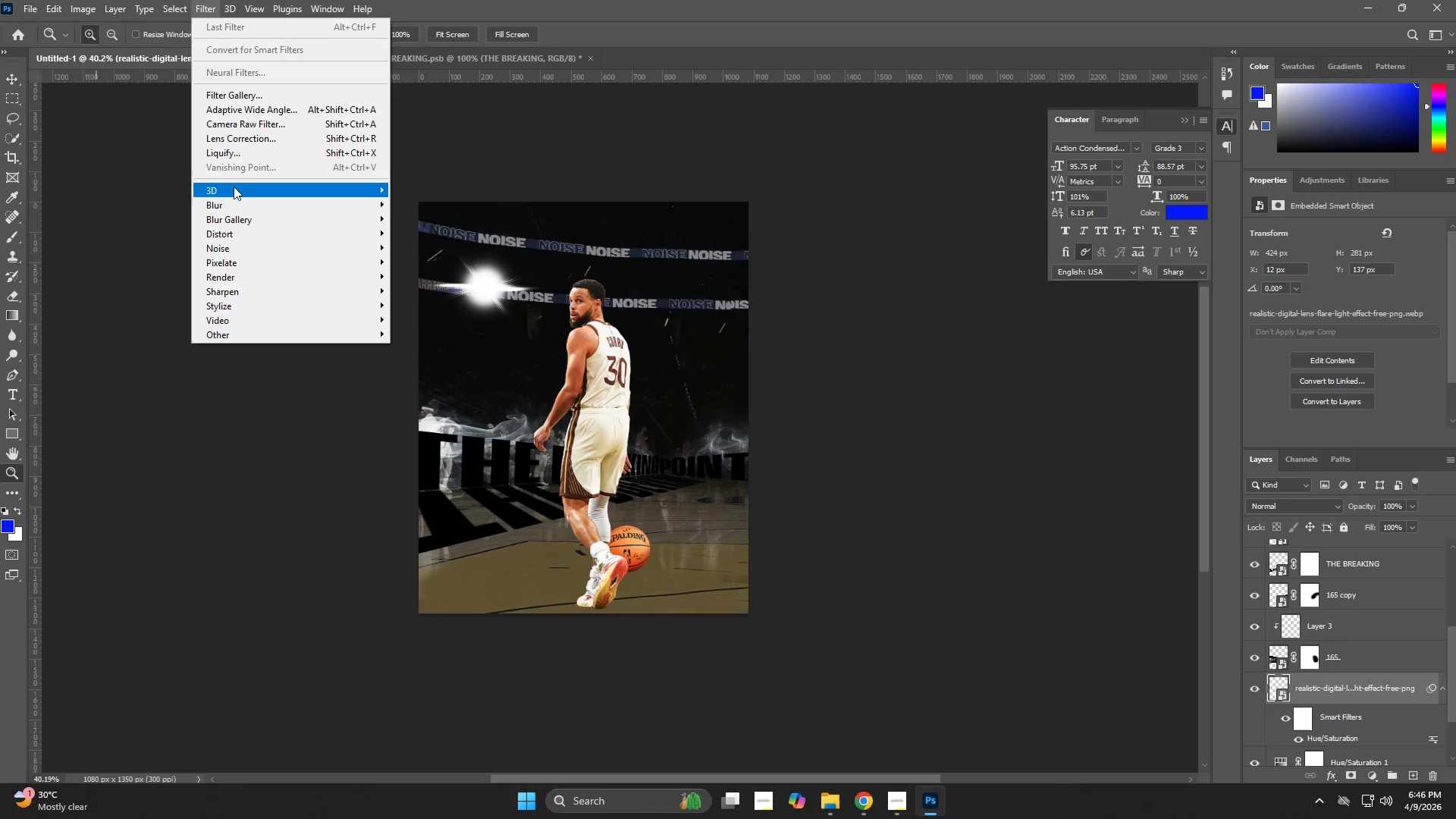 
left_click([237, 202])
 